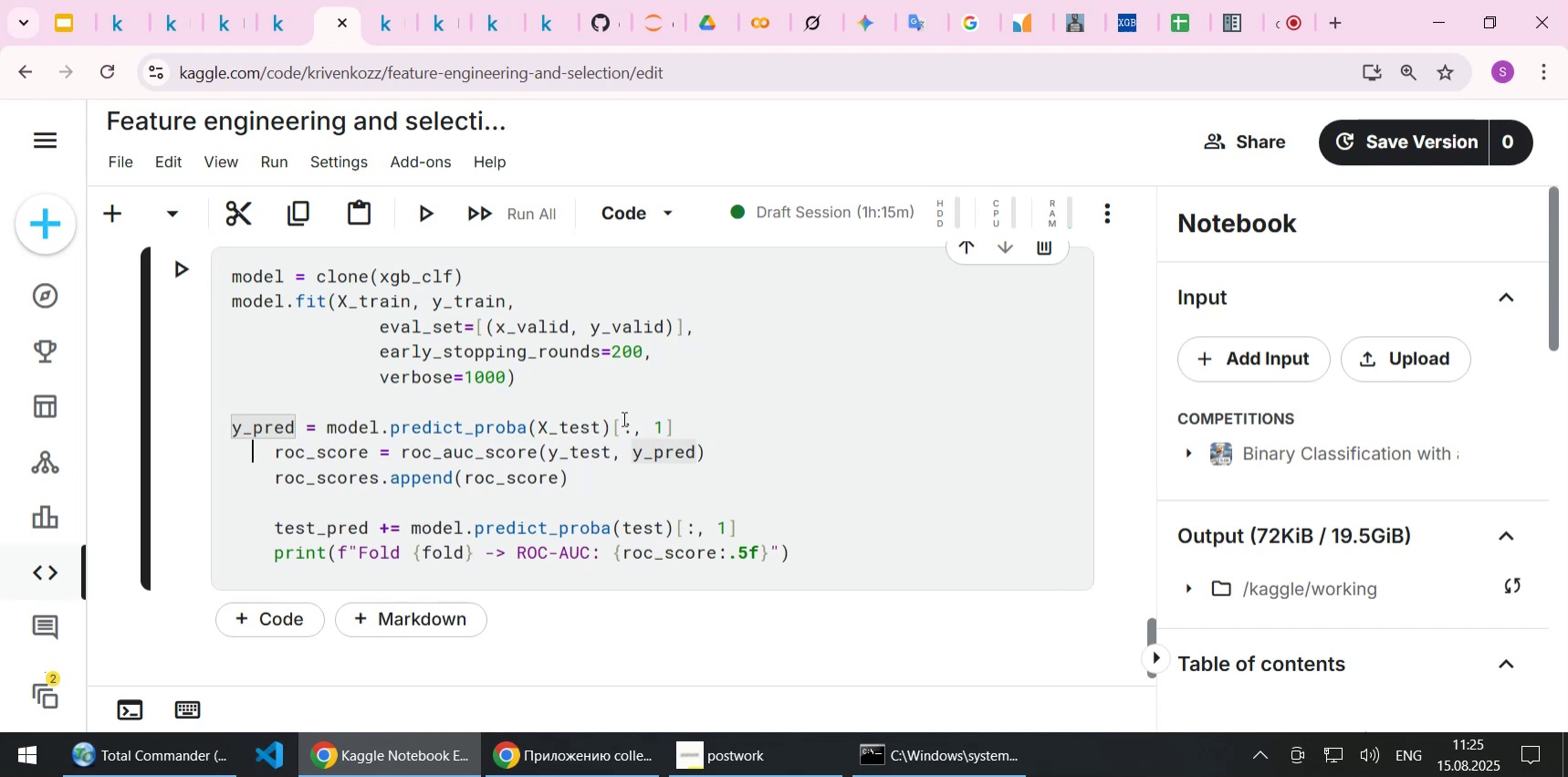 
key(ArrowRight)
 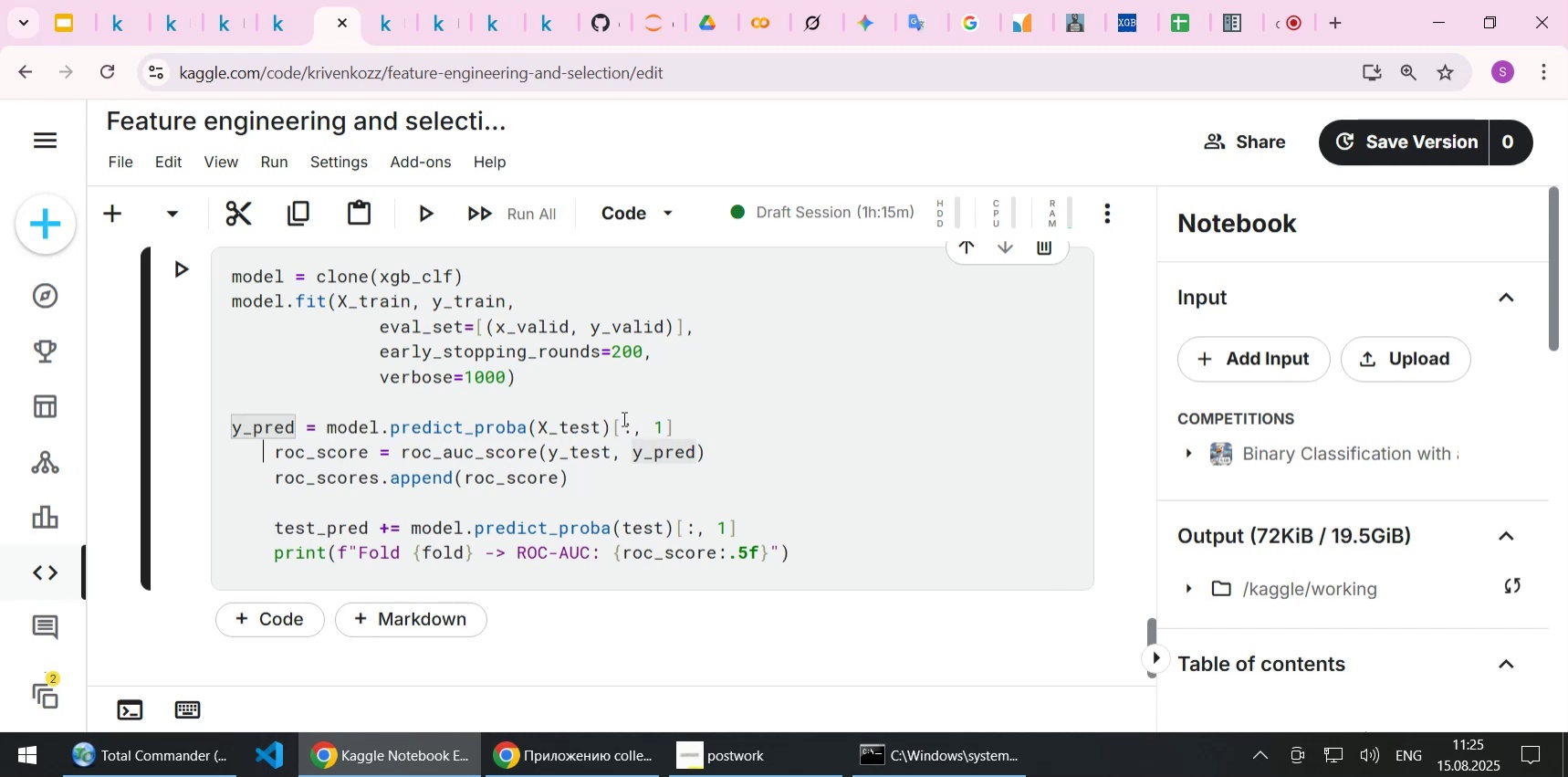 
key(ArrowRight)
 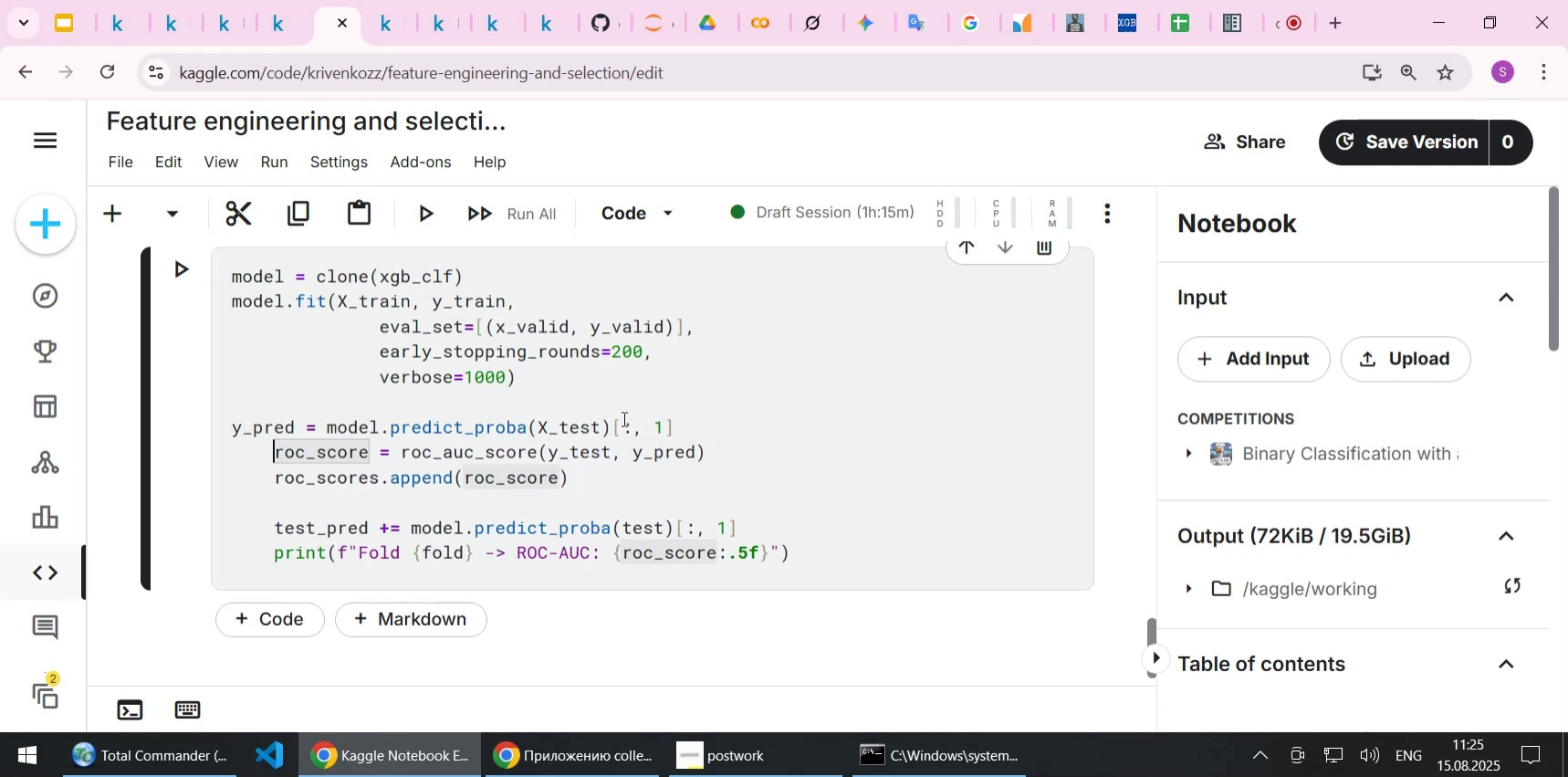 
key(Backspace)
 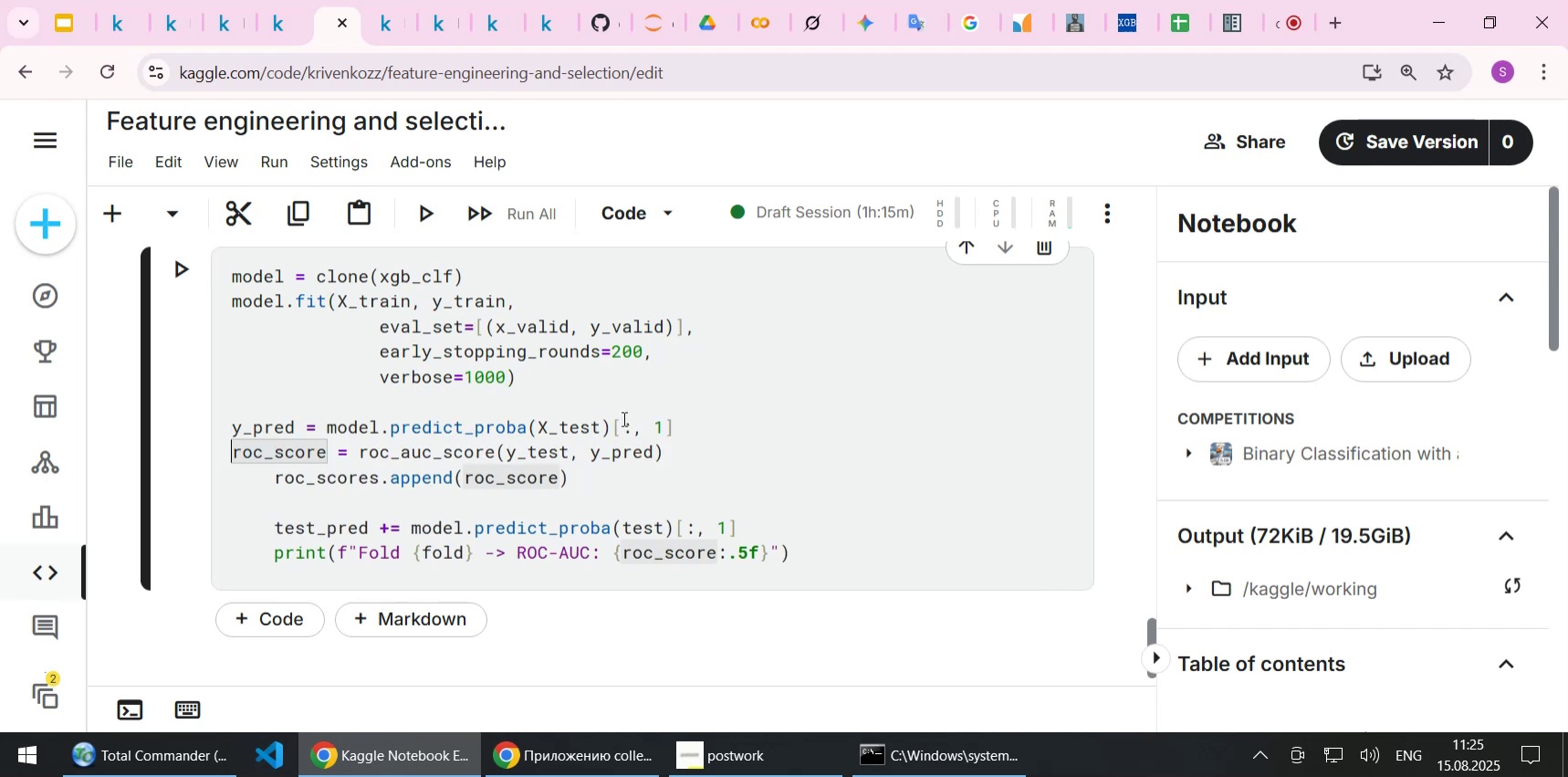 
key(ArrowDown)
 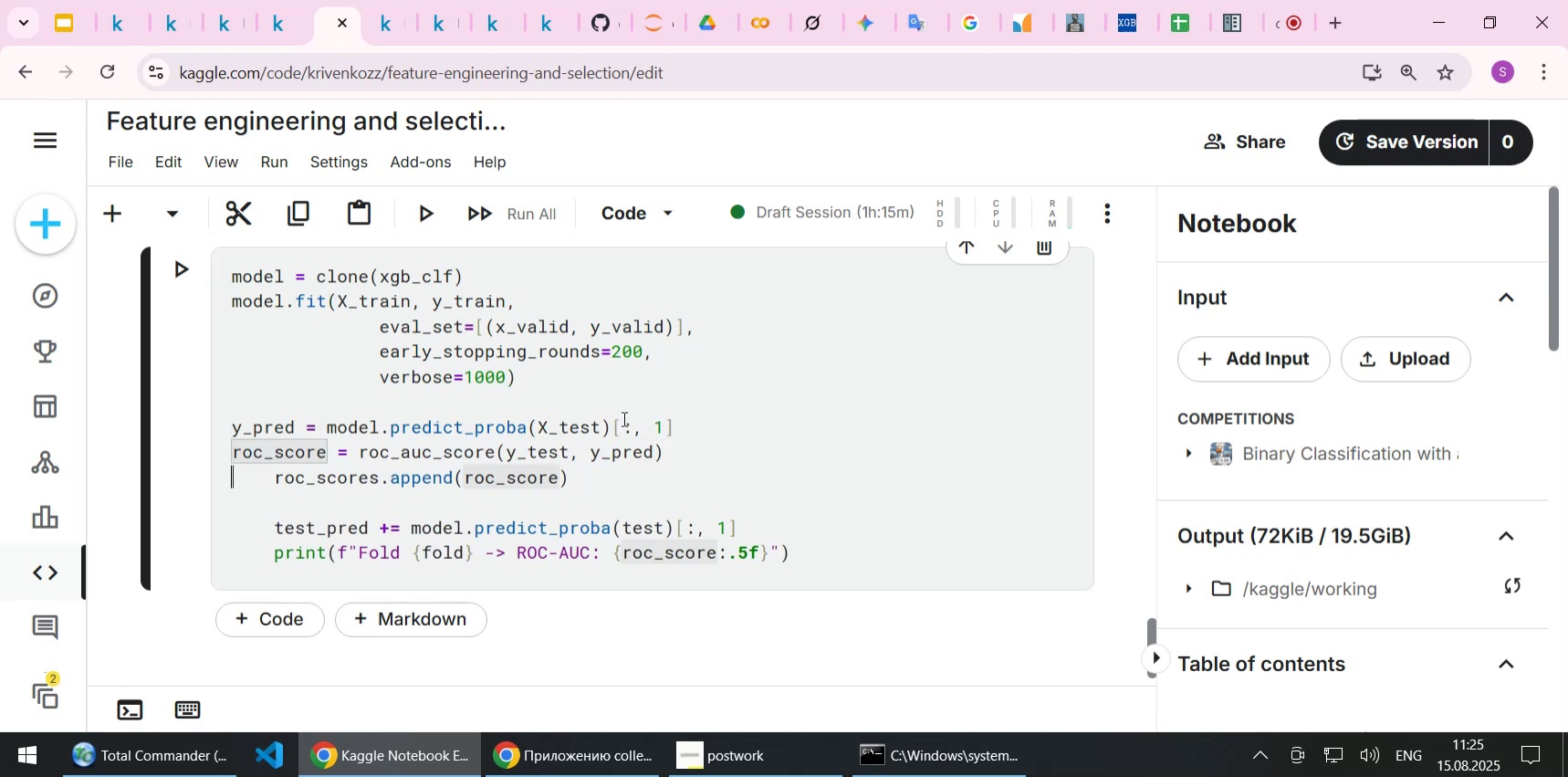 
key(ArrowRight)
 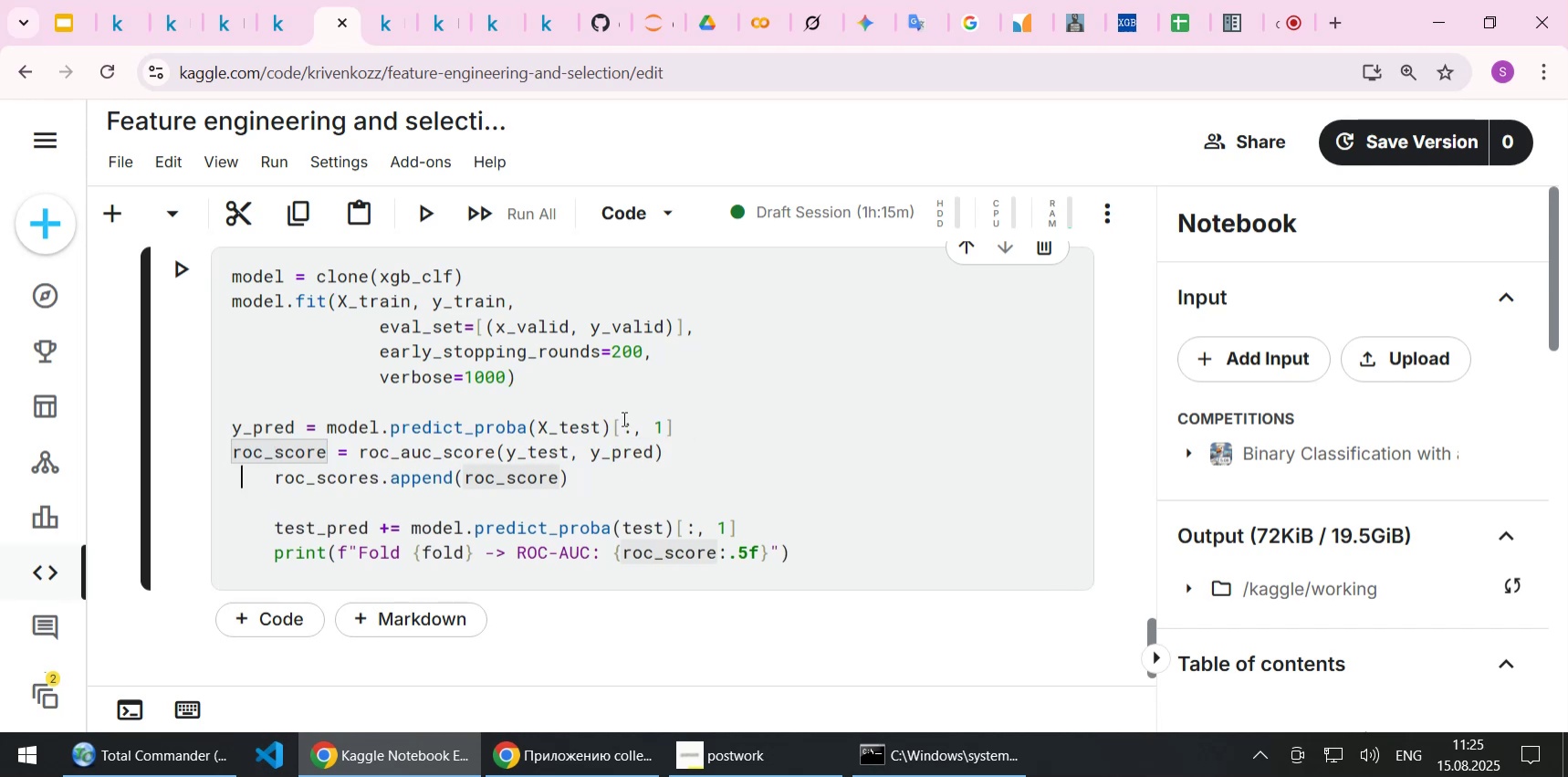 
key(ArrowRight)
 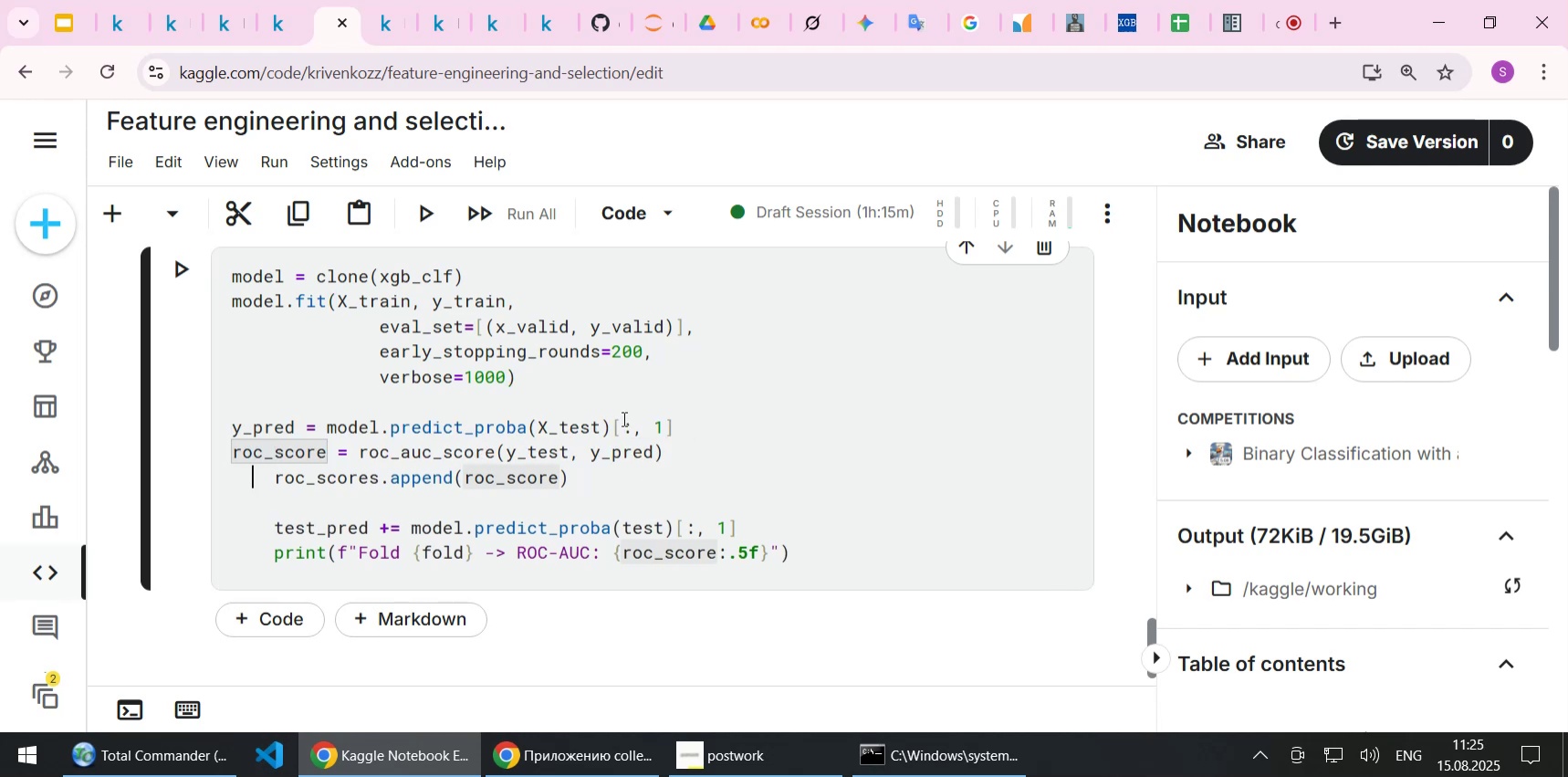 
key(ArrowRight)
 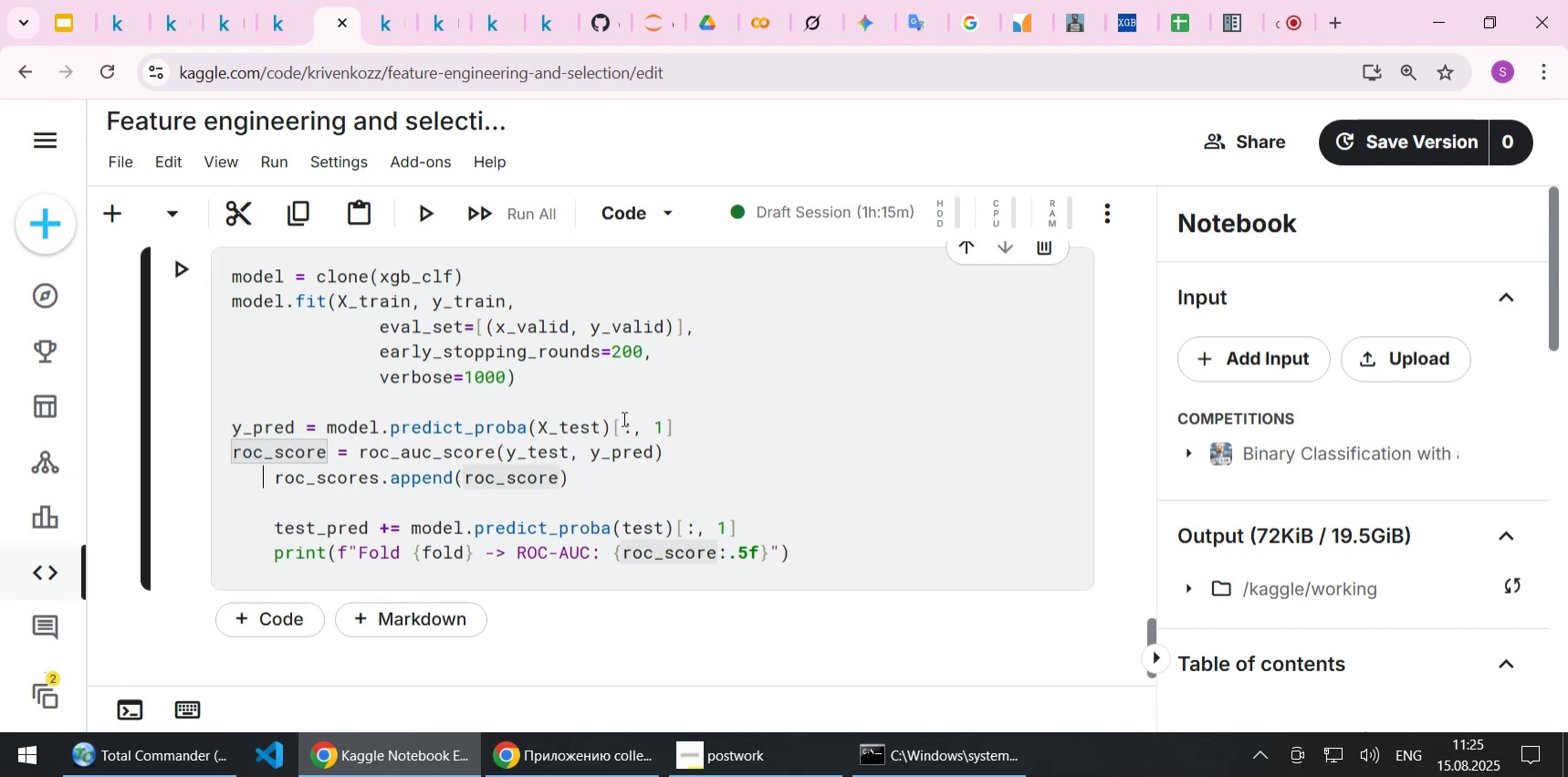 
key(ArrowRight)
 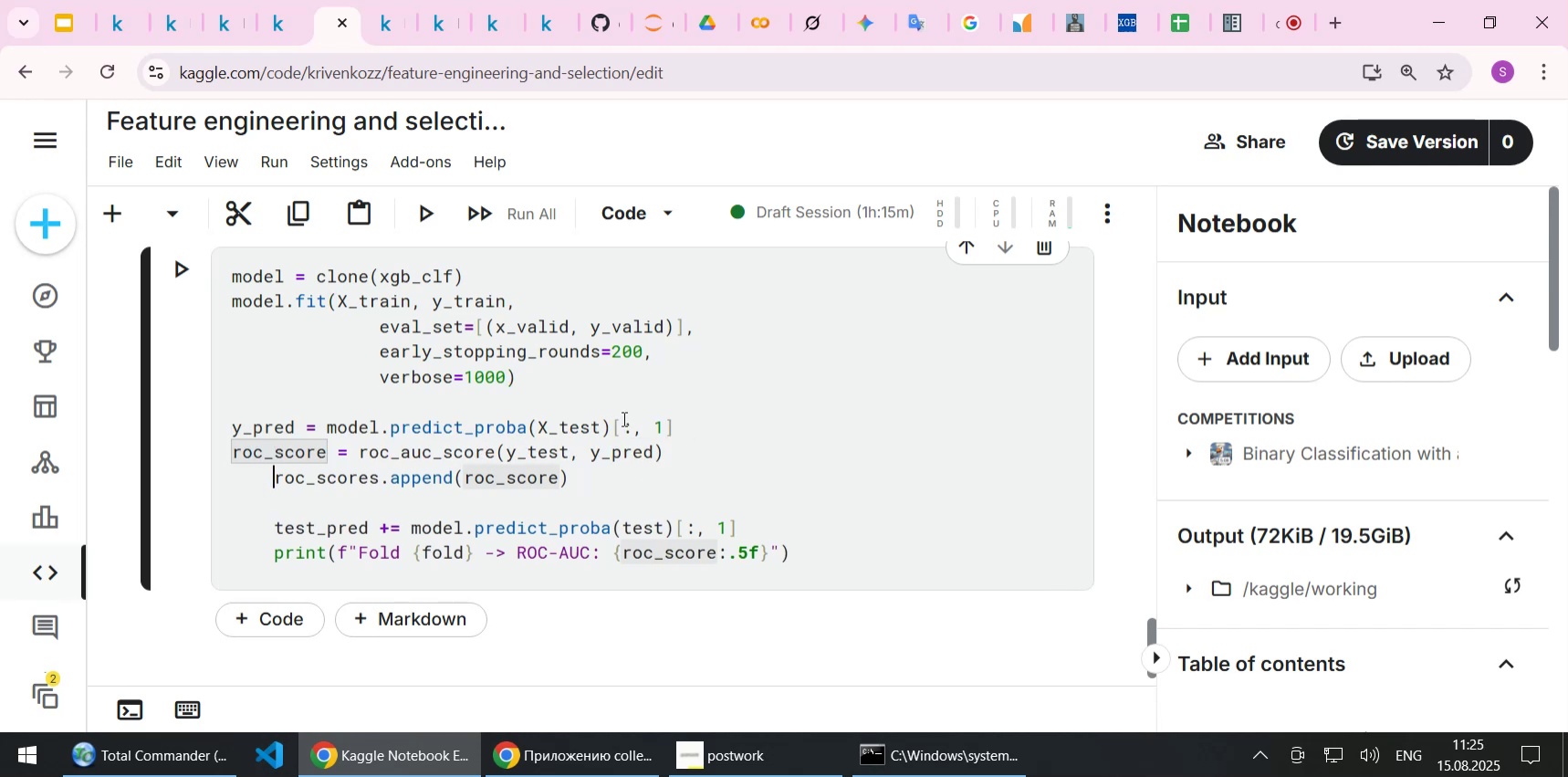 
key(Backspace)
 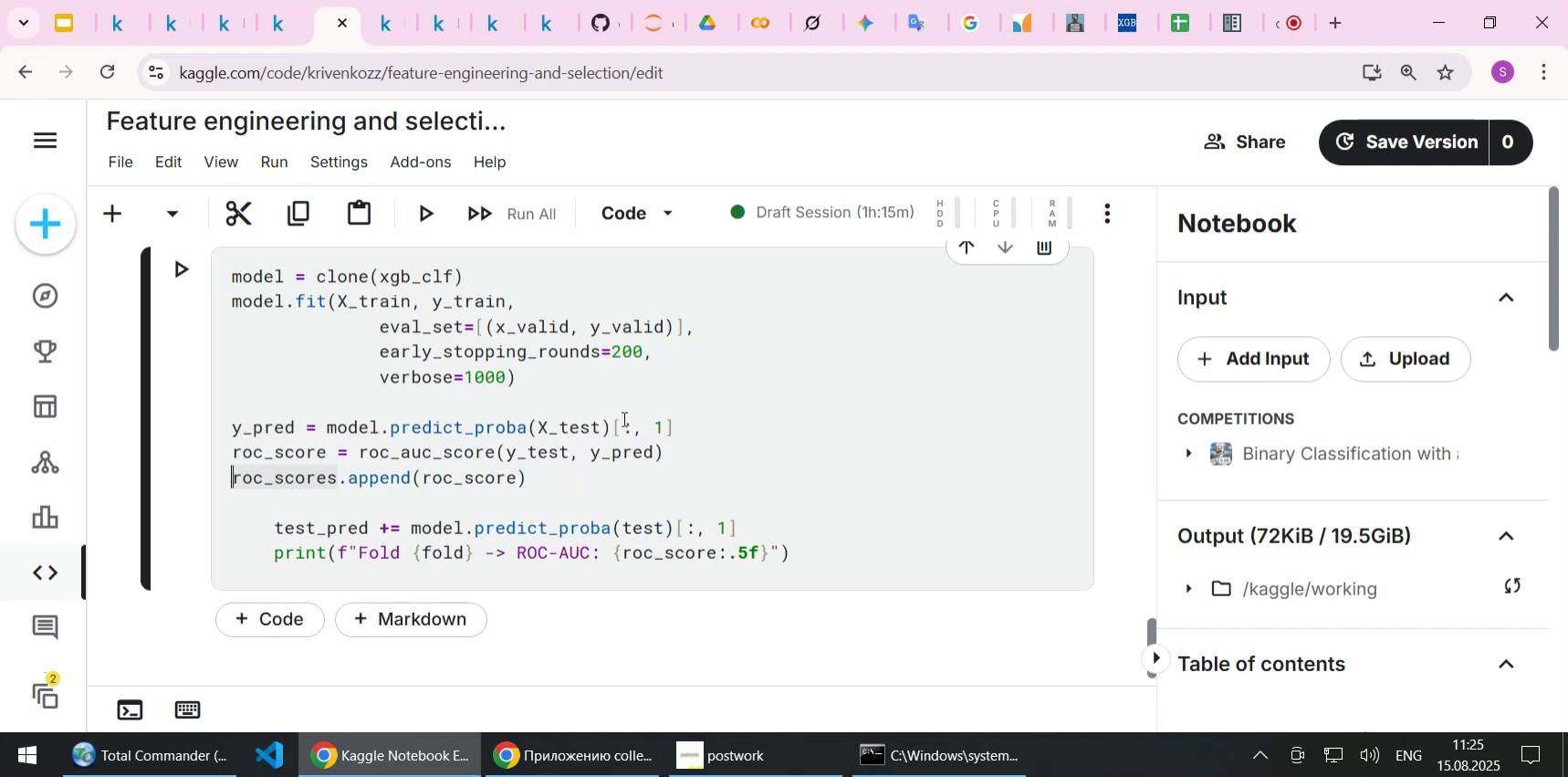 
key(ArrowDown)
 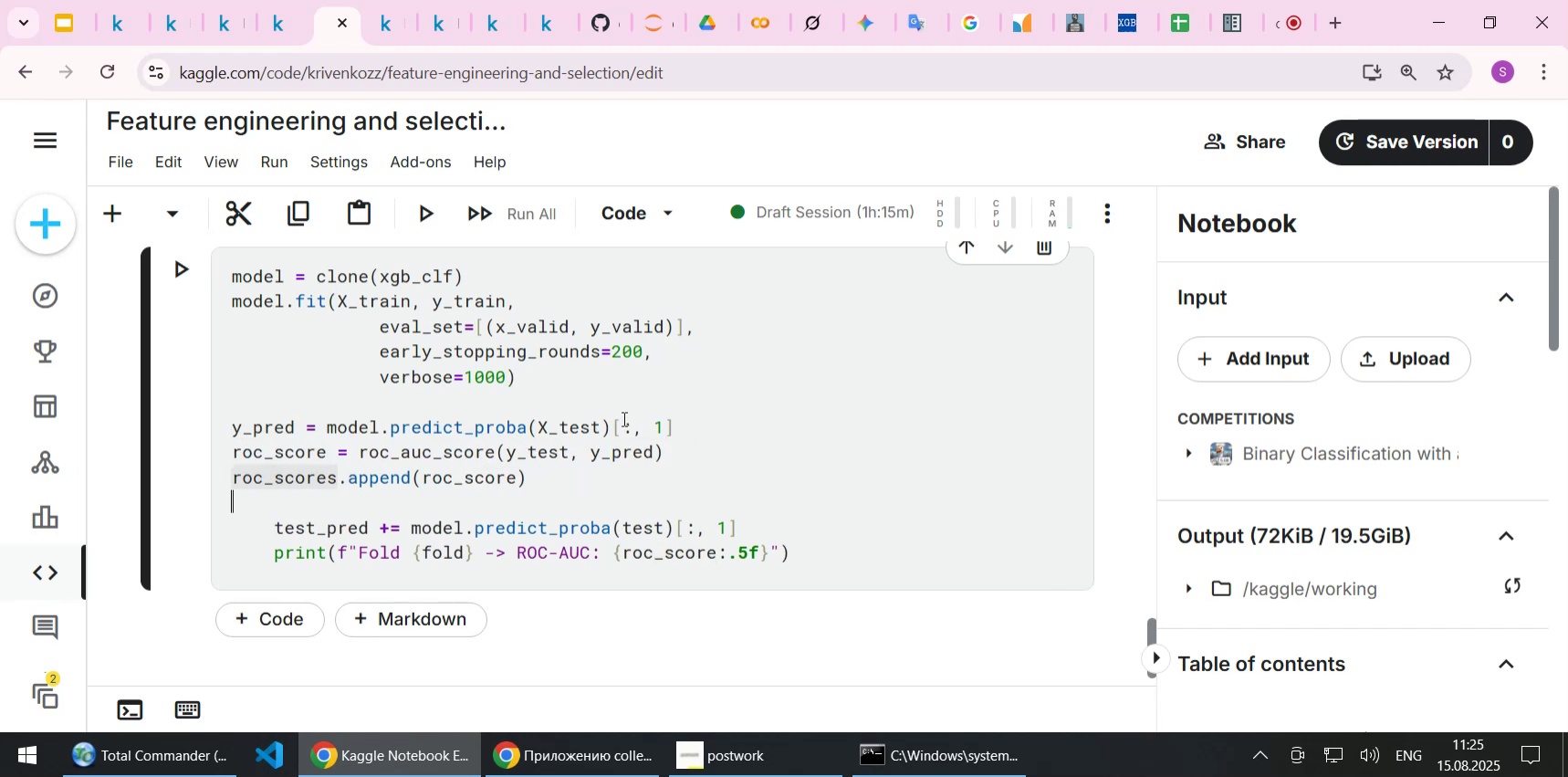 
key(ArrowRight)
 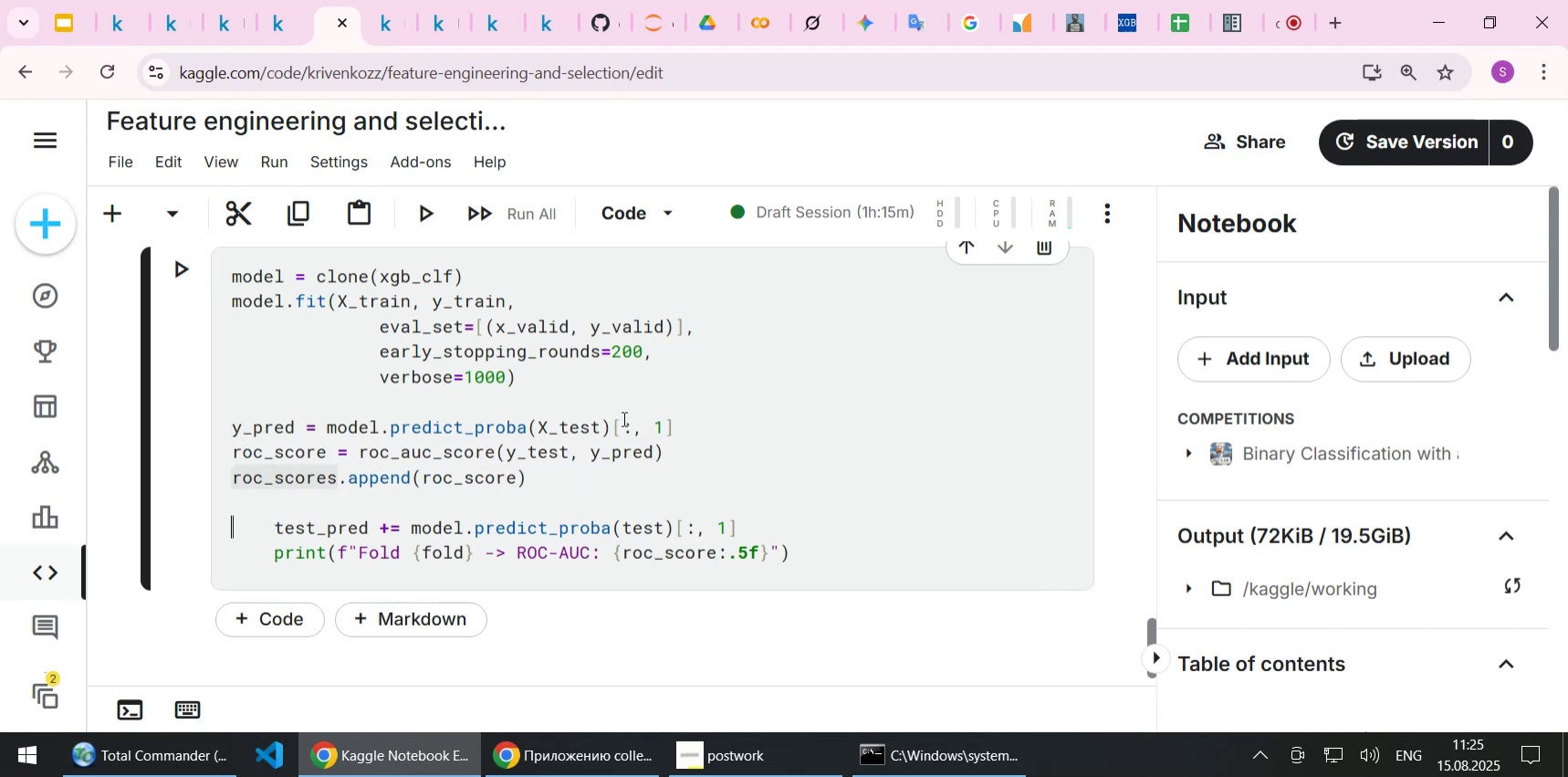 
key(ArrowRight)
 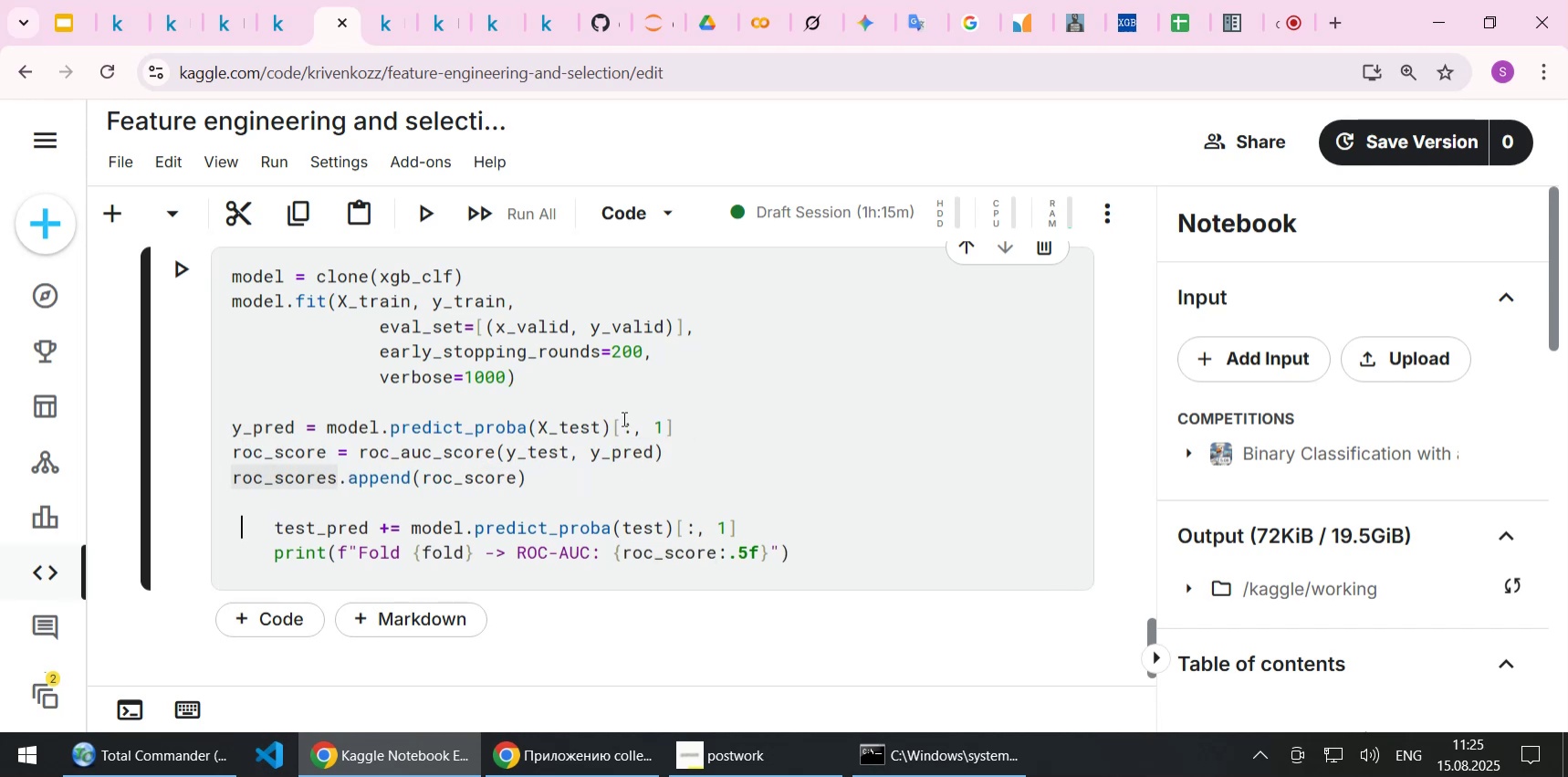 
key(ArrowRight)
 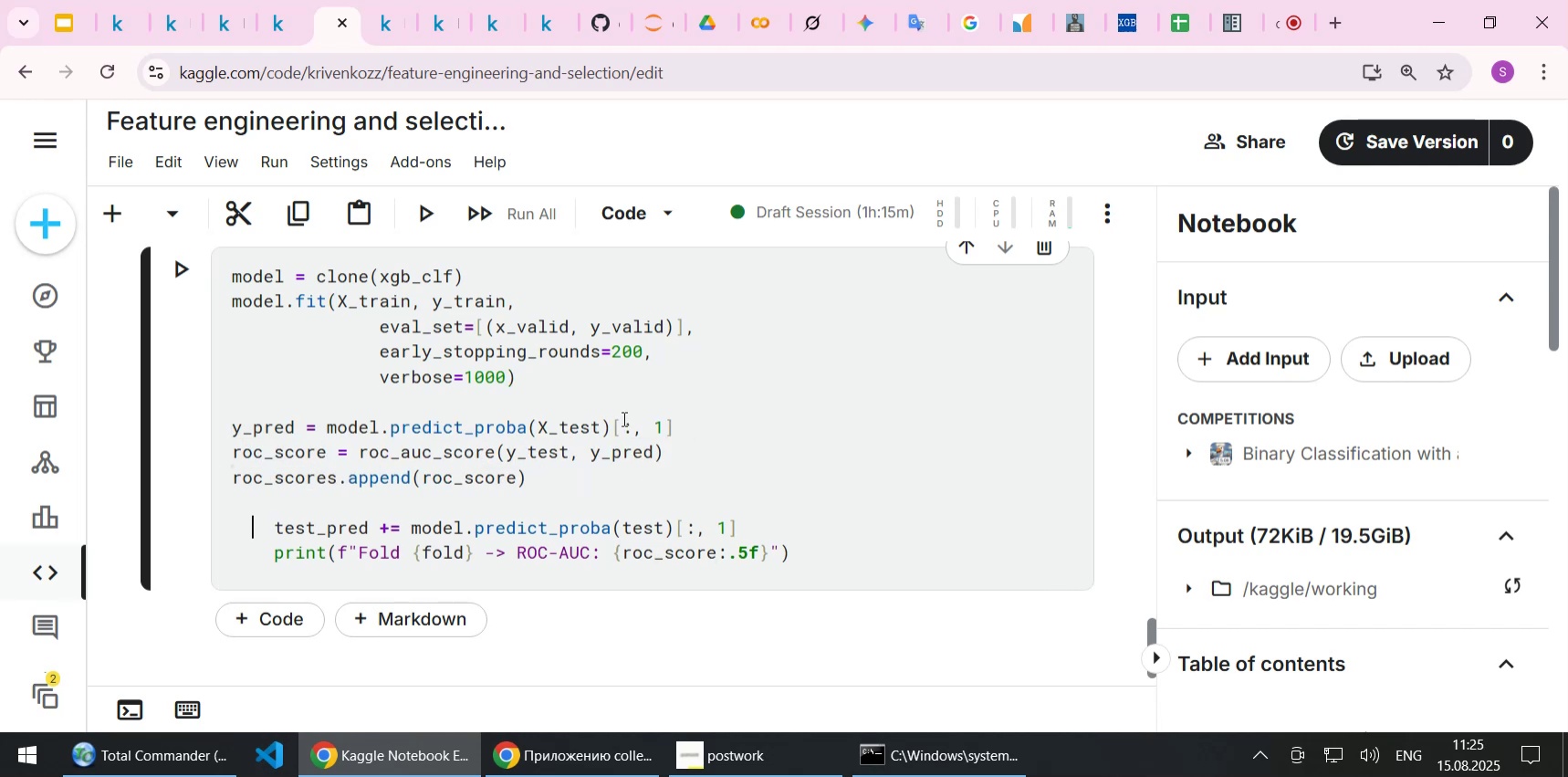 
key(ArrowRight)
 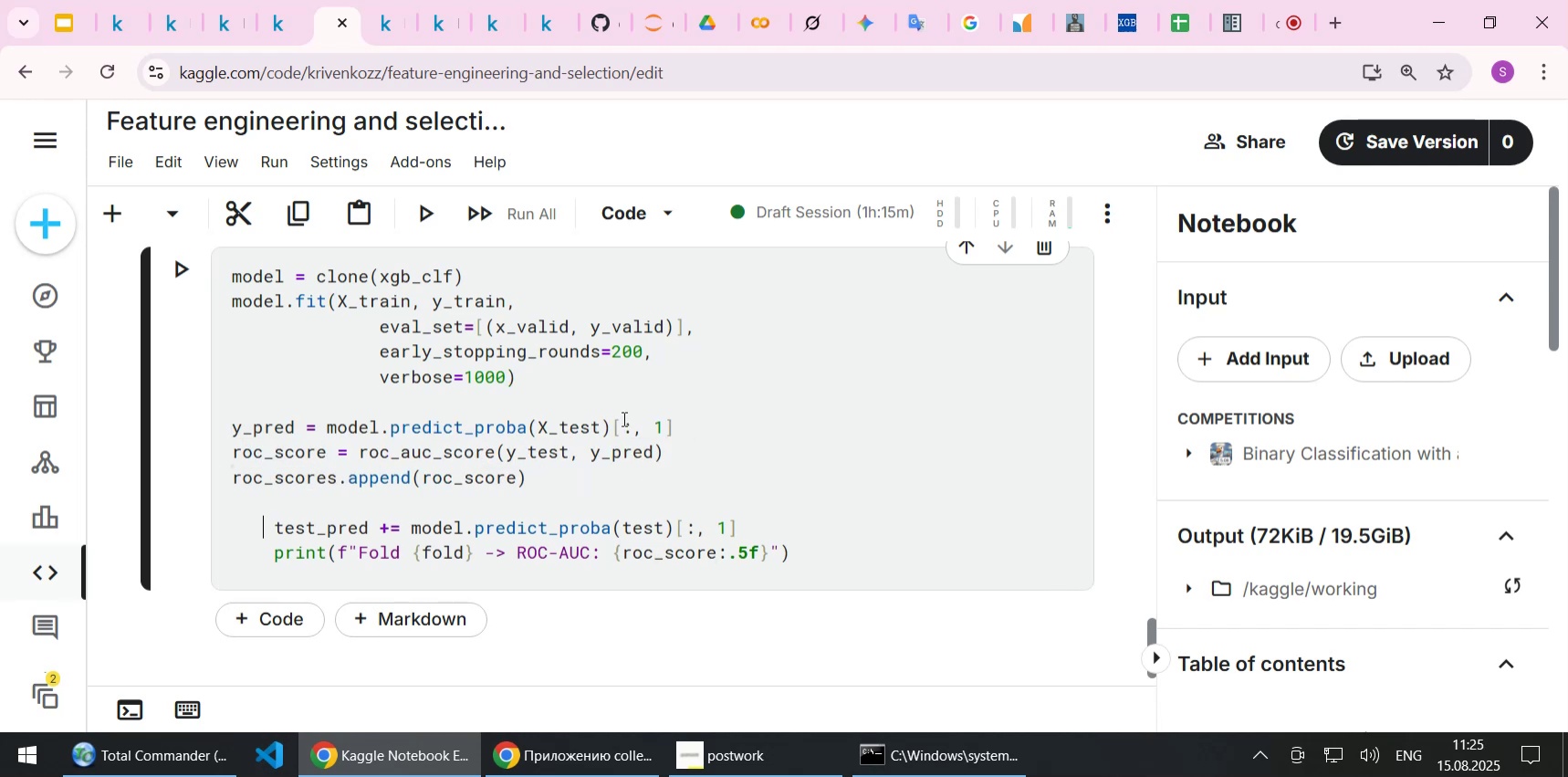 
key(ArrowRight)
 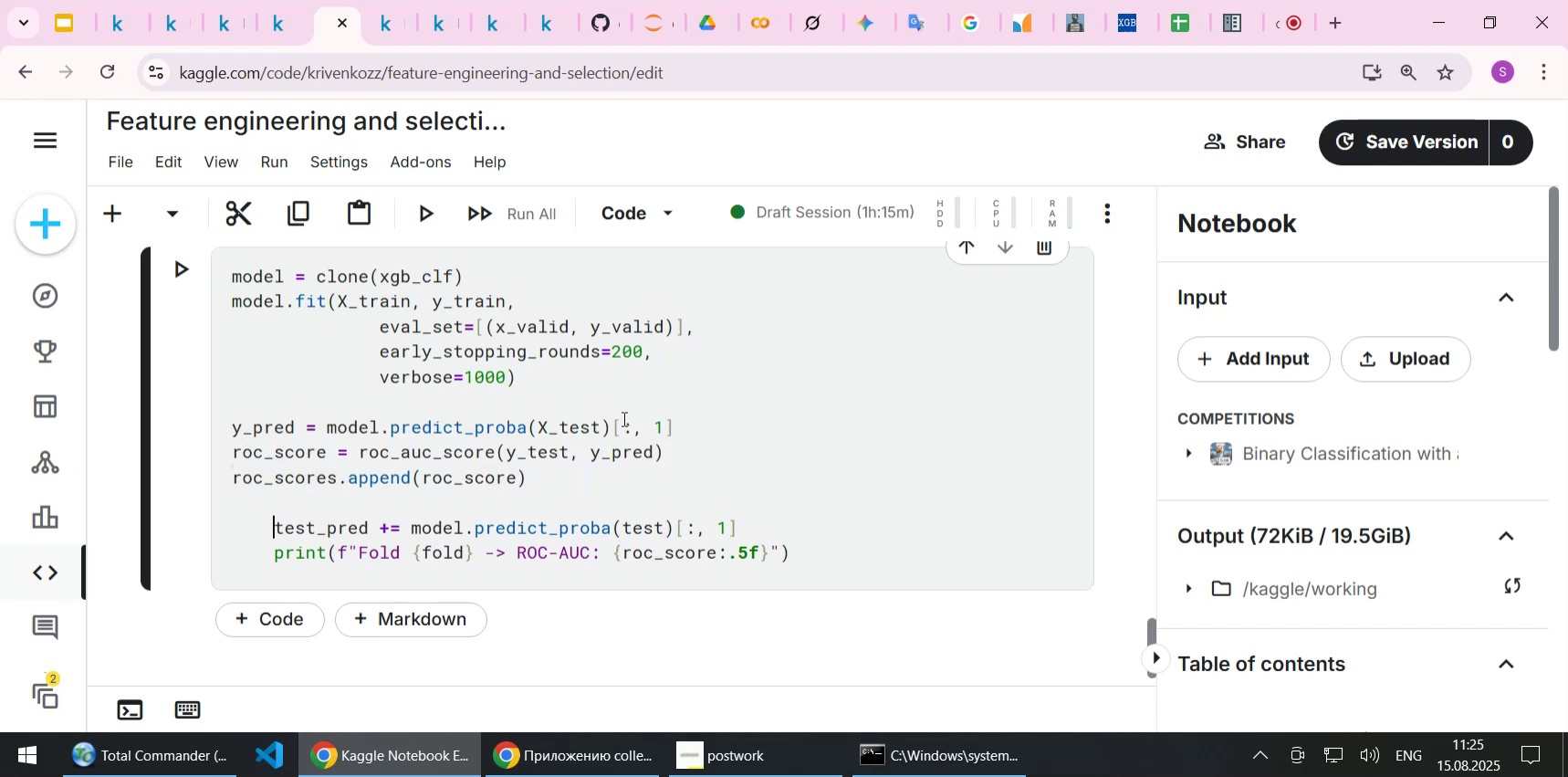 
key(Backspace)
 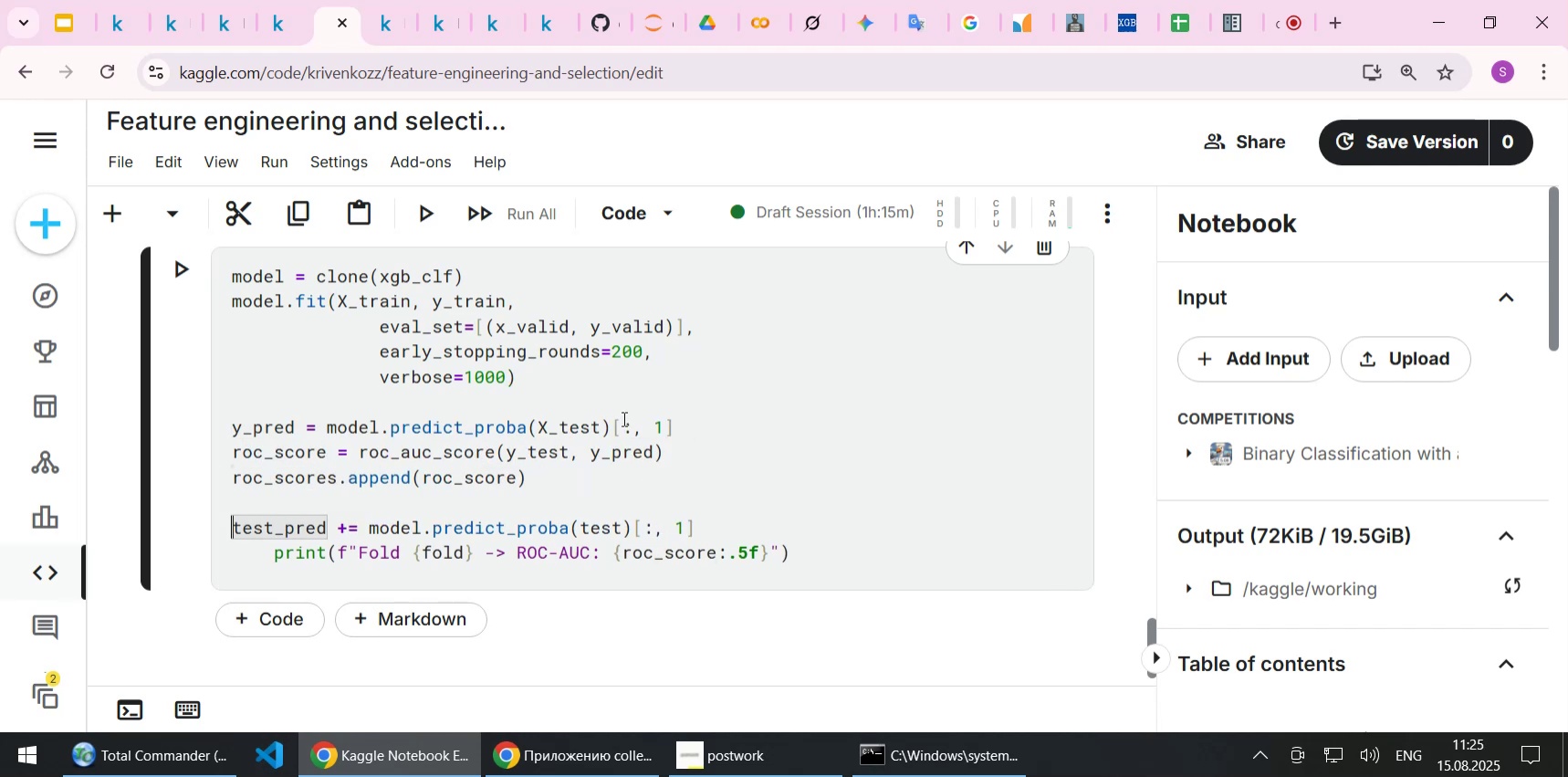 
key(ArrowDown)
 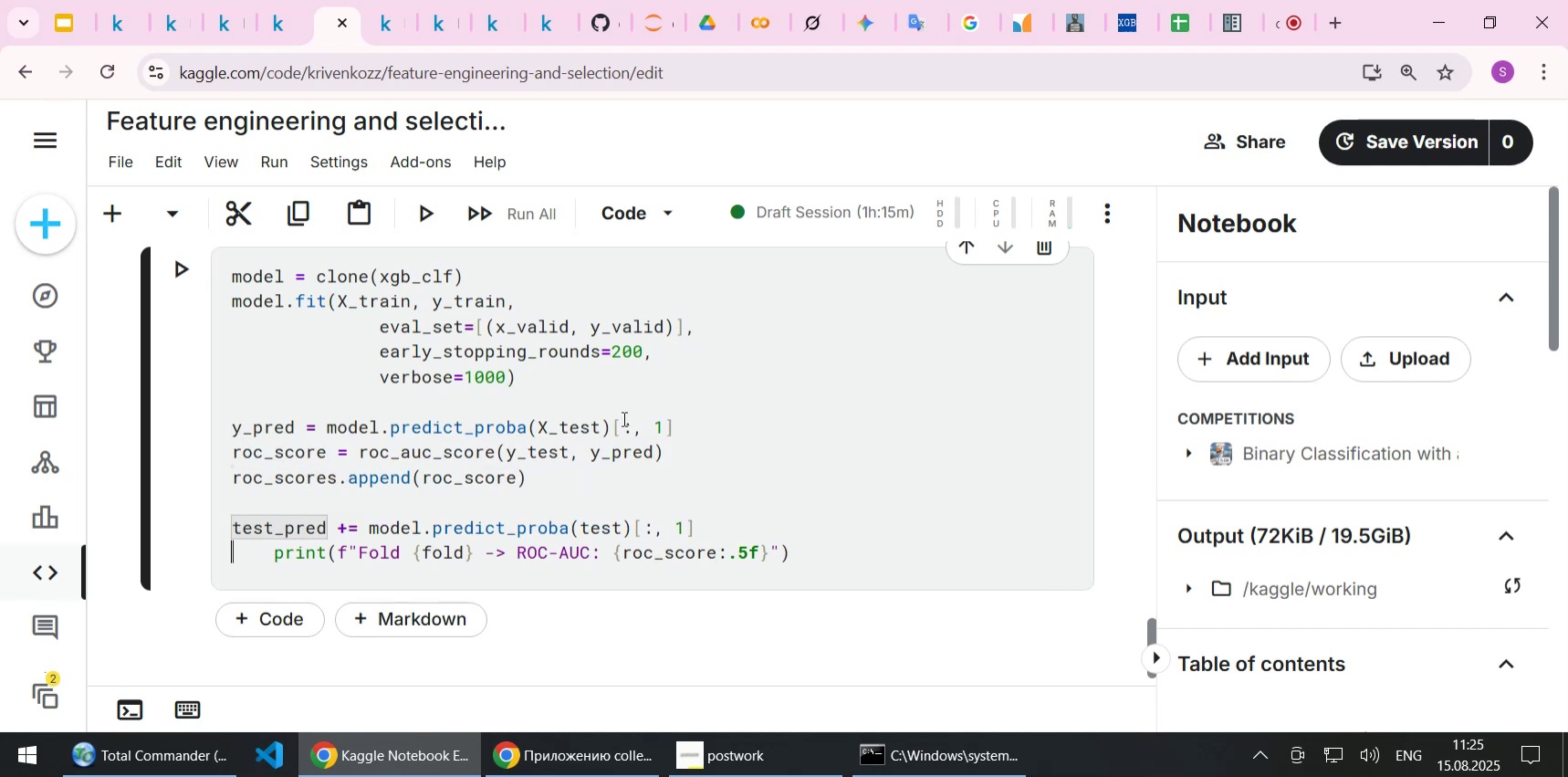 
key(ArrowRight)
 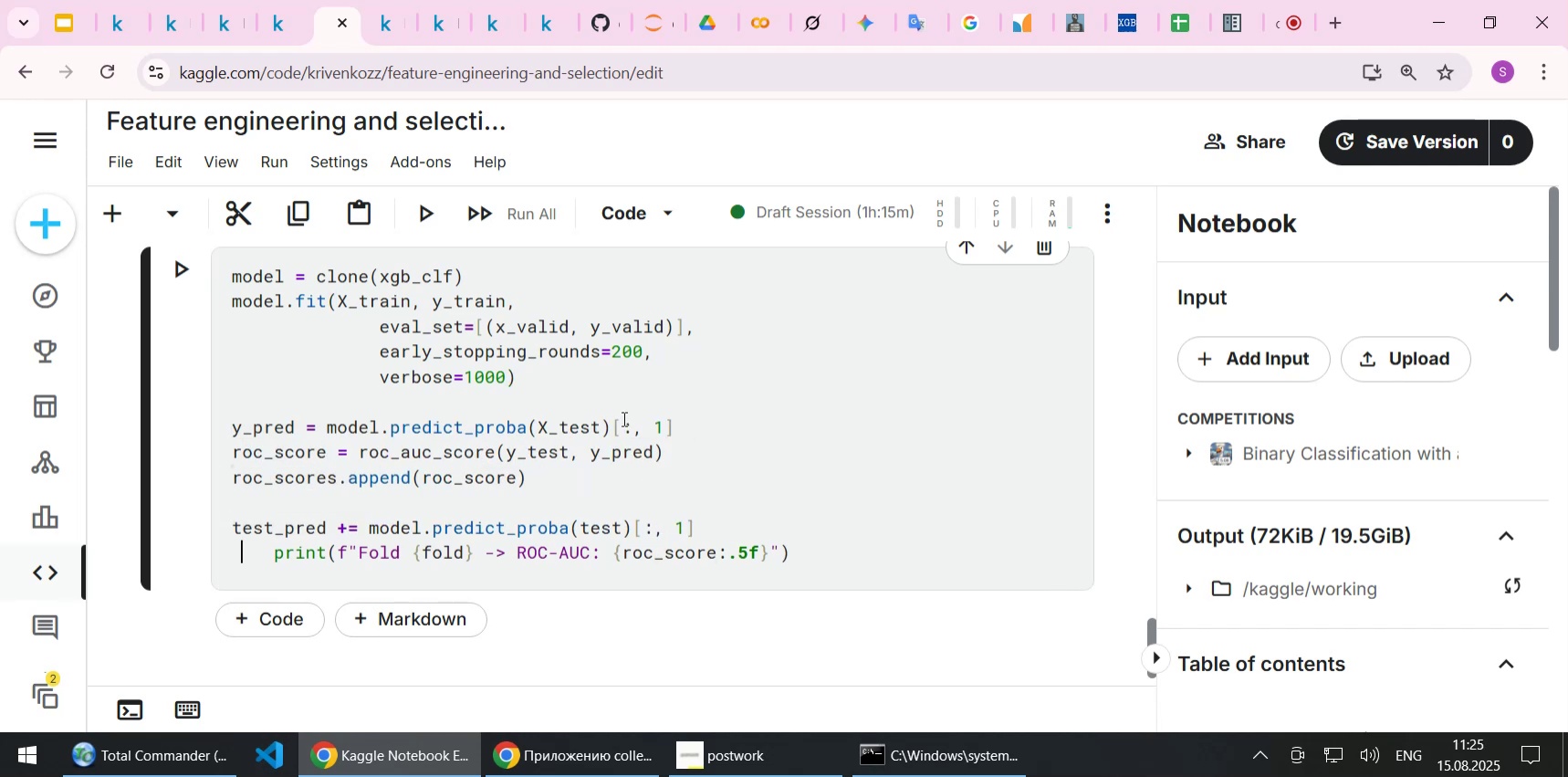 
key(ArrowRight)
 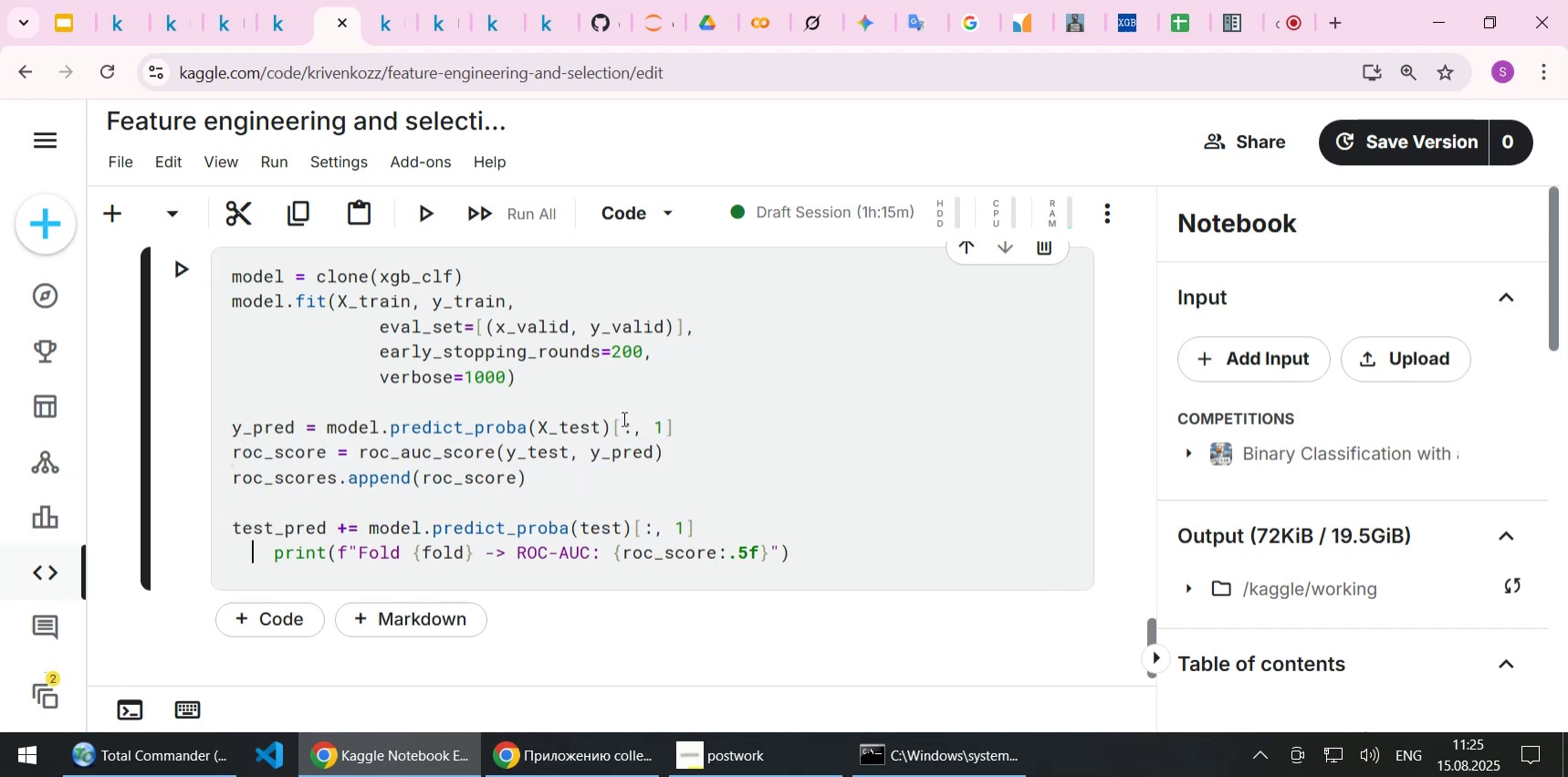 
key(ArrowRight)
 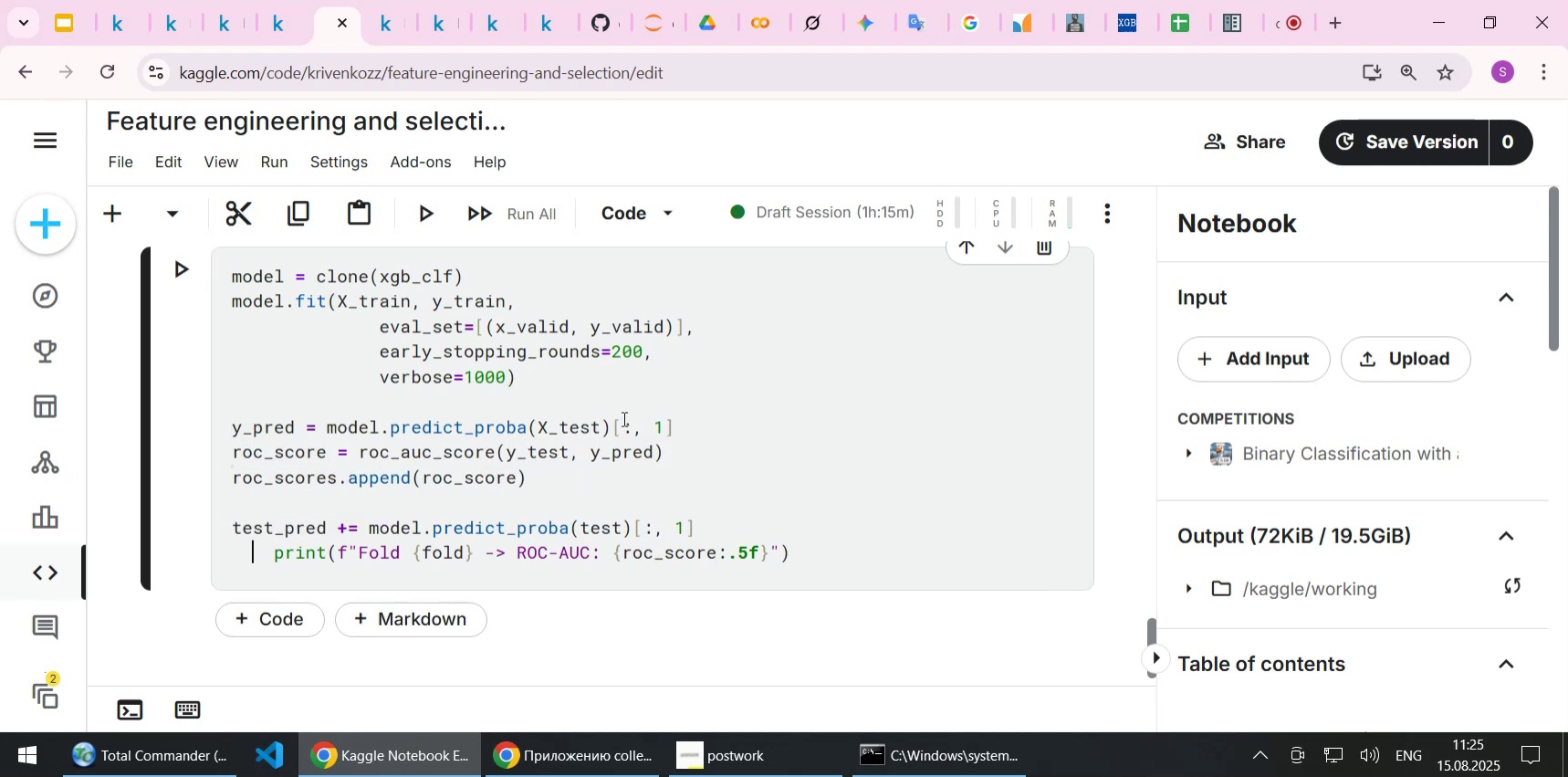 
key(ArrowRight)
 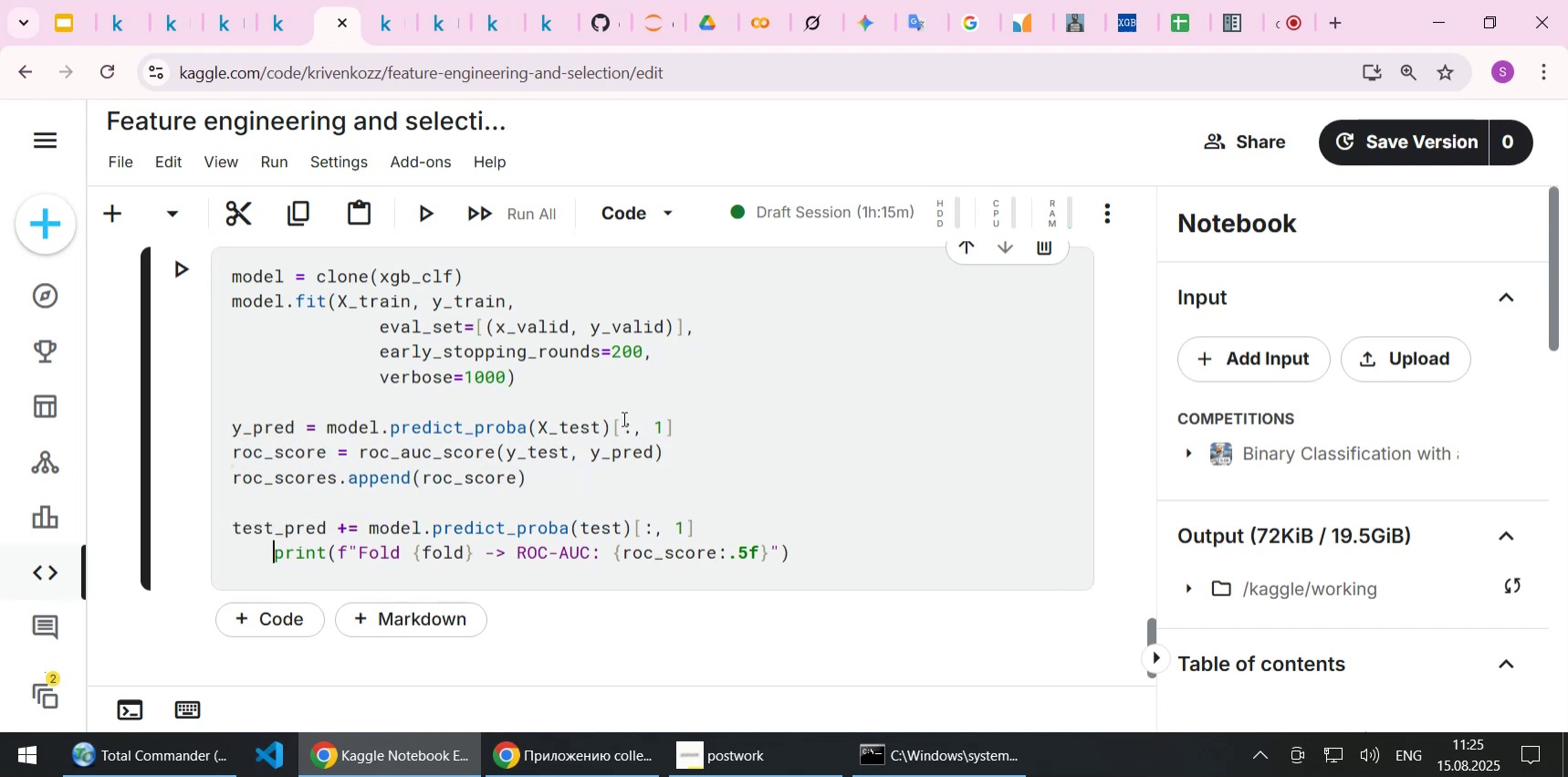 
key(ArrowRight)
 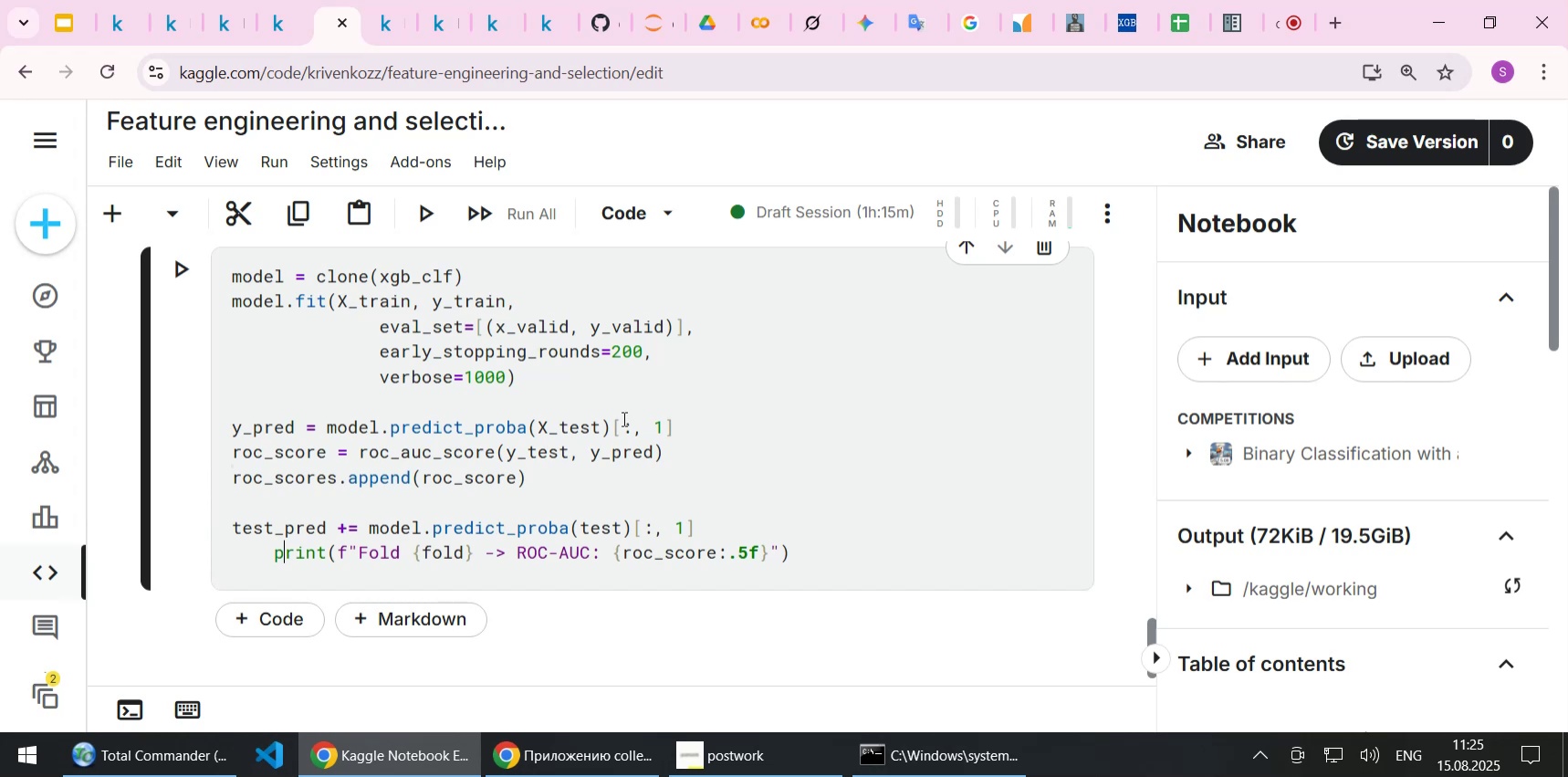 
key(ArrowLeft)
 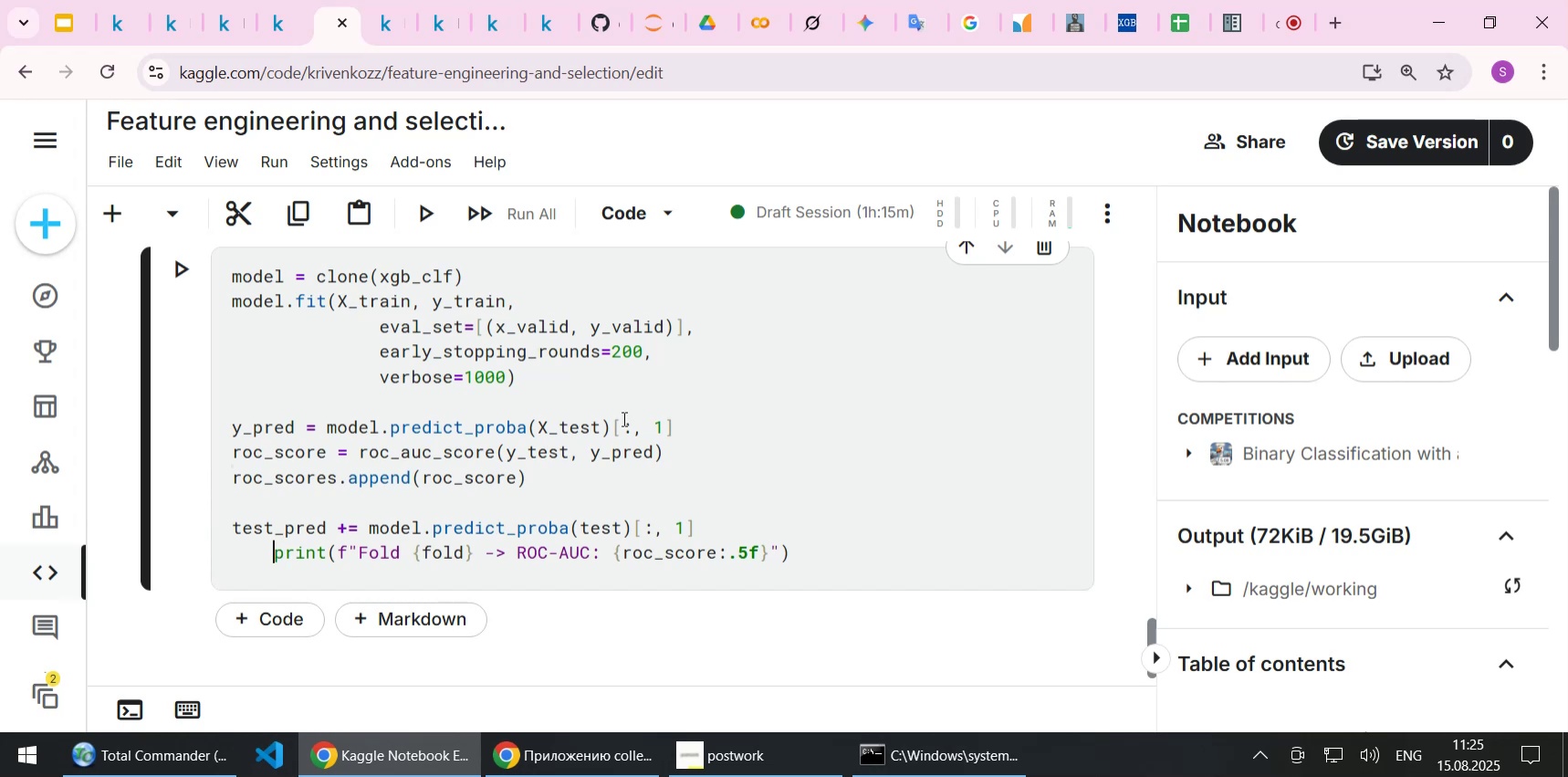 
key(Backspace)
 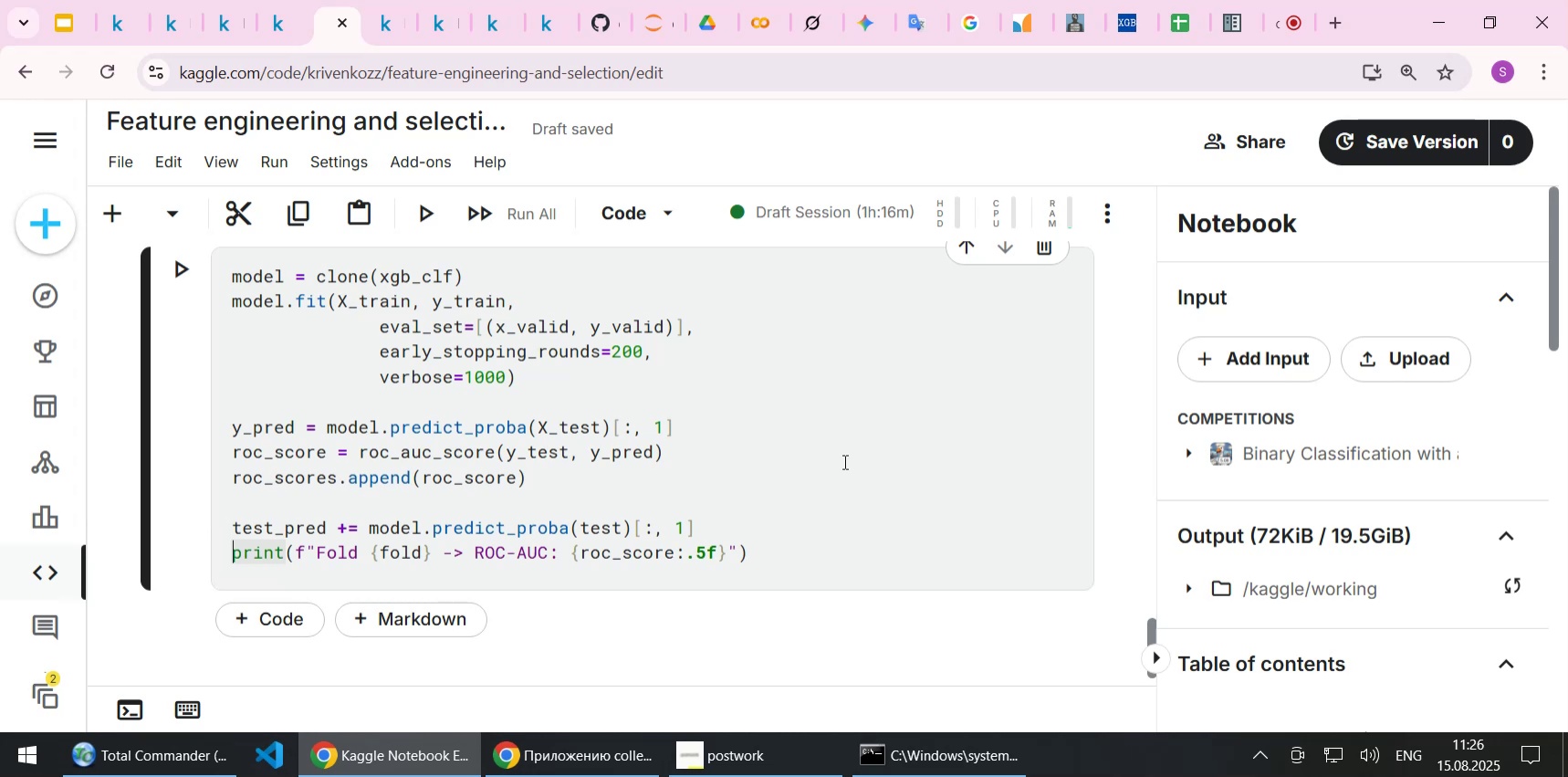 
wait(75.79)
 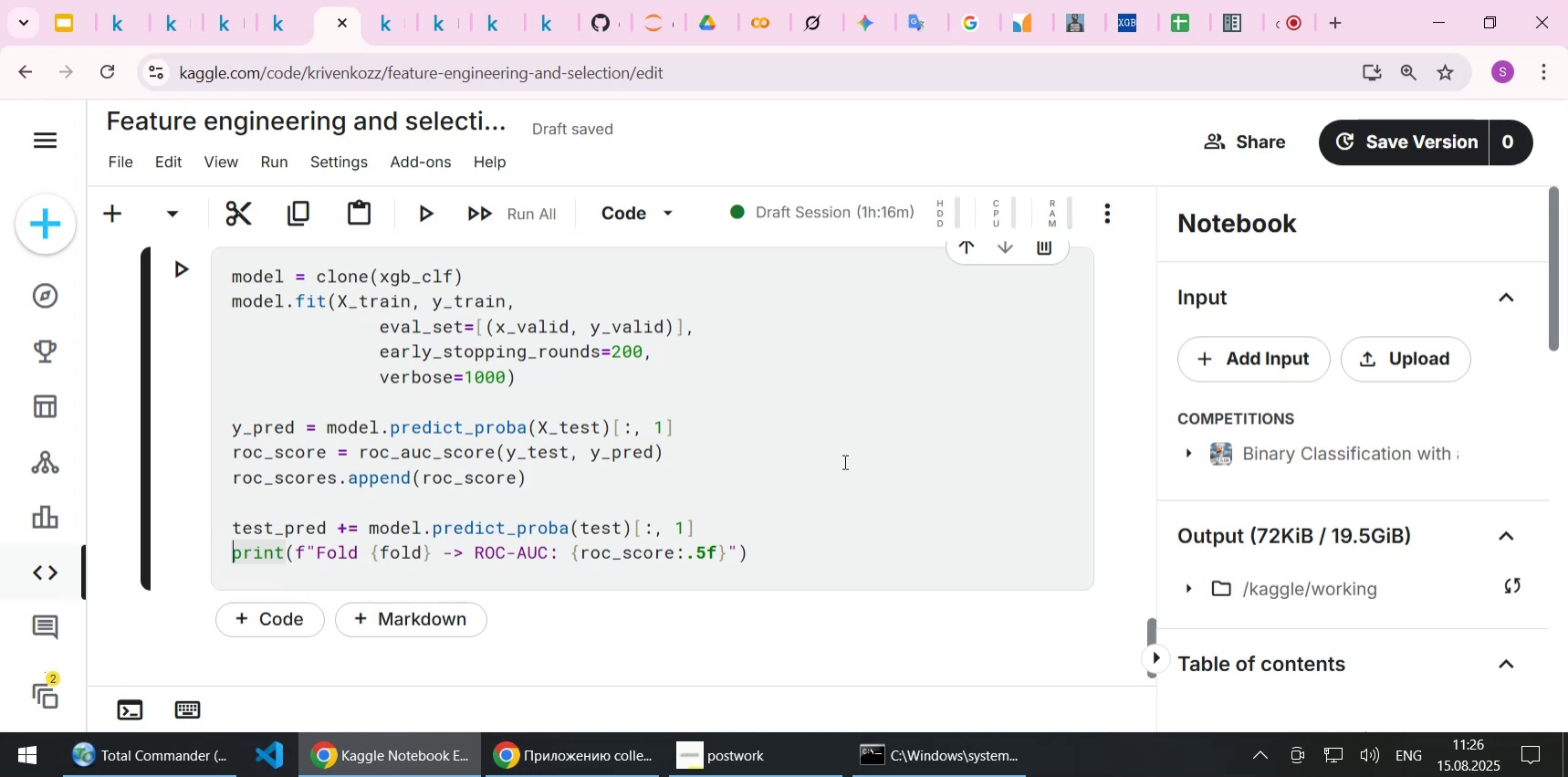 
scroll: coordinate [819, 477], scroll_direction: up, amount: 2.0
 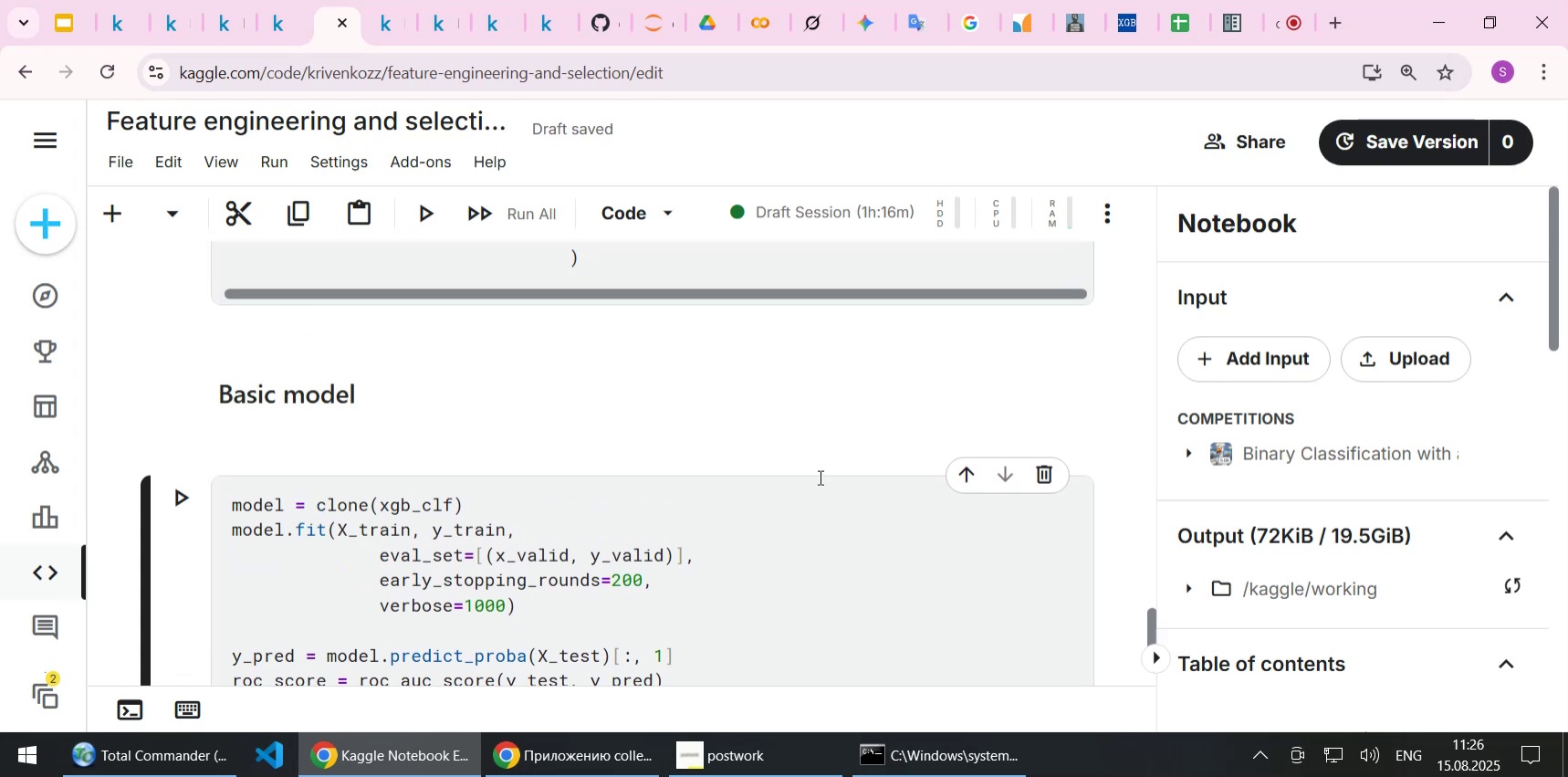 
scroll: coordinate [685, 414], scroll_direction: down, amount: 2.0
 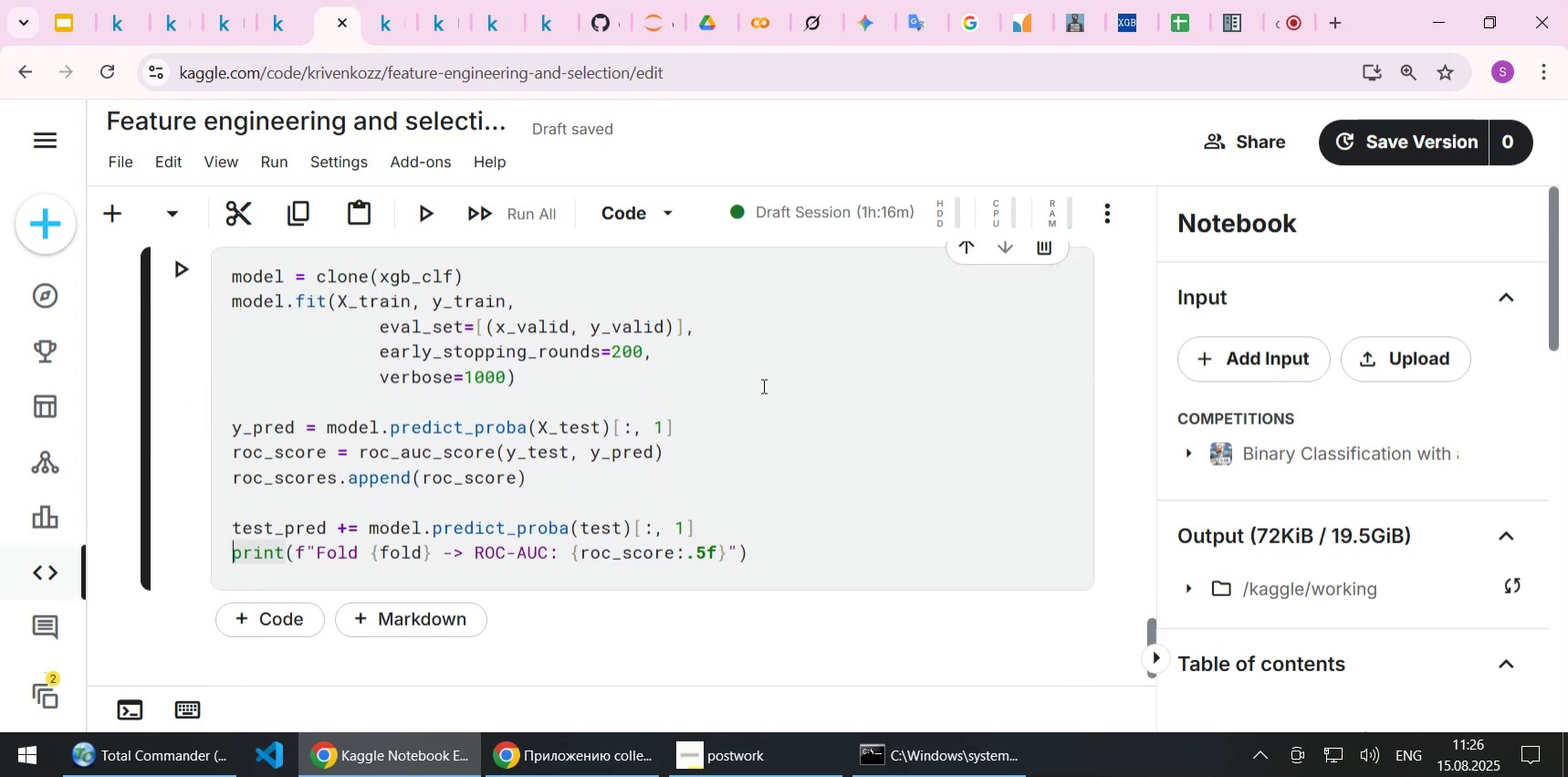 
wait(7.67)
 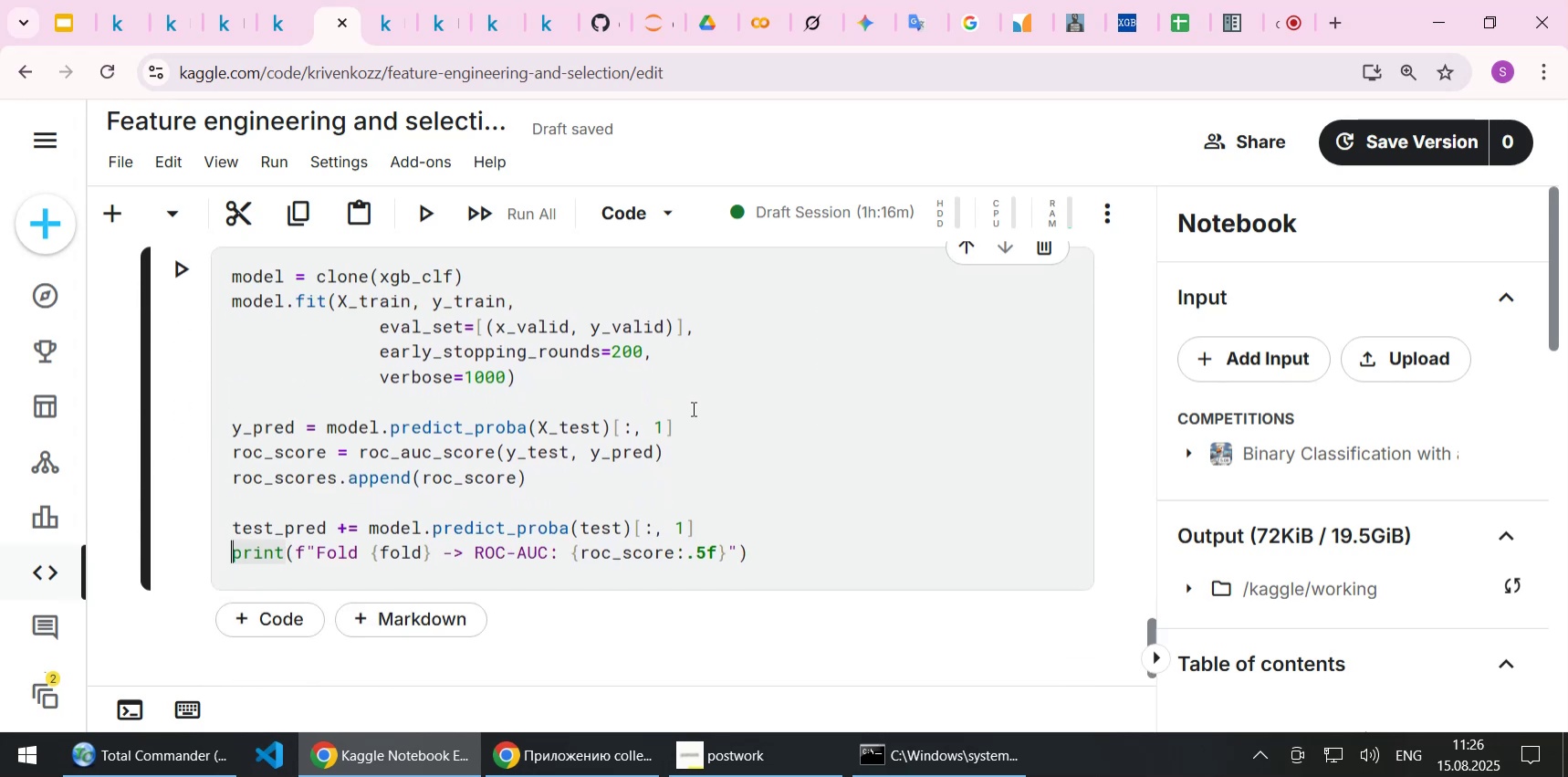 
double_click([645, 325])
 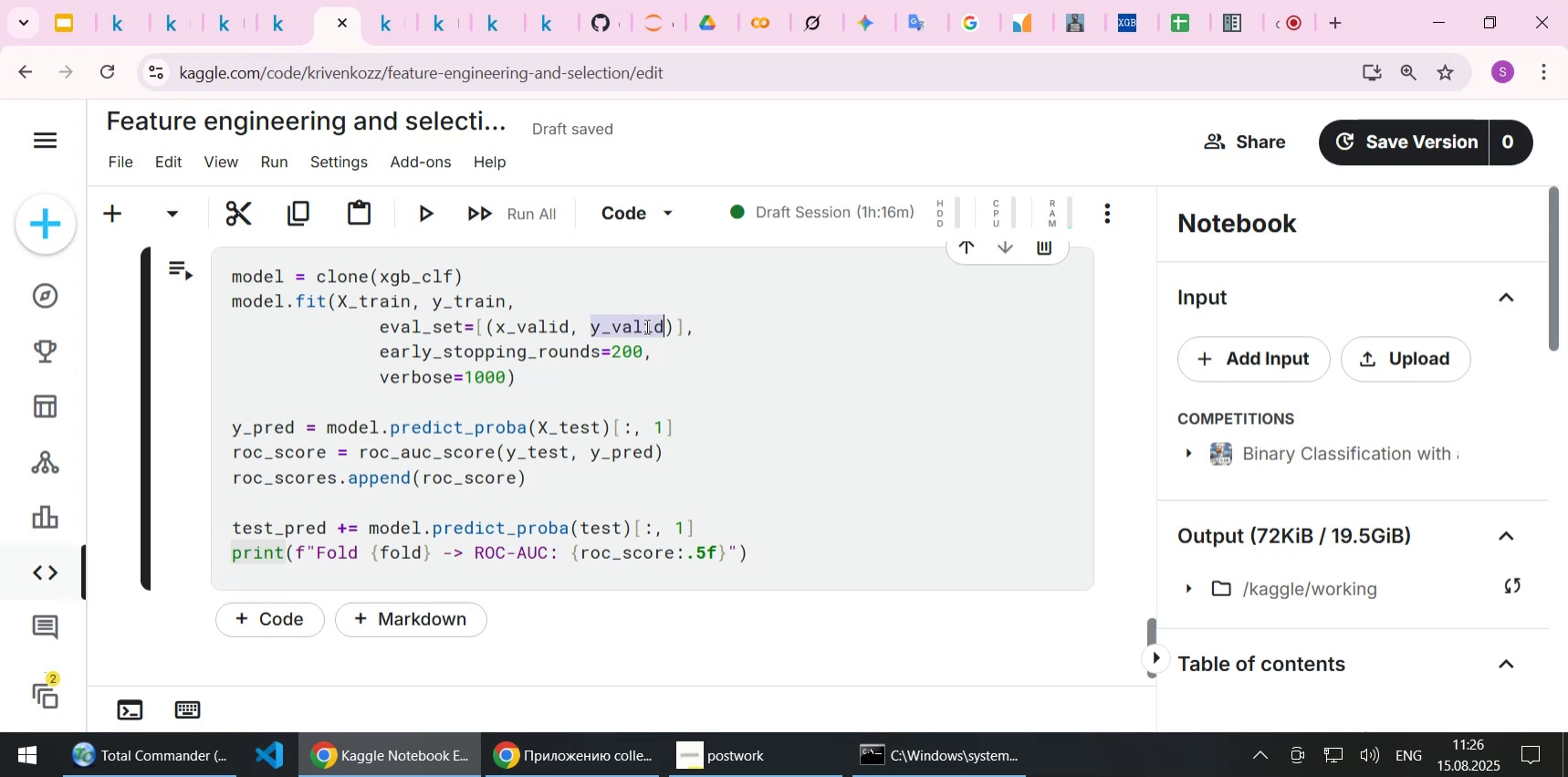 
key(Control+C)
 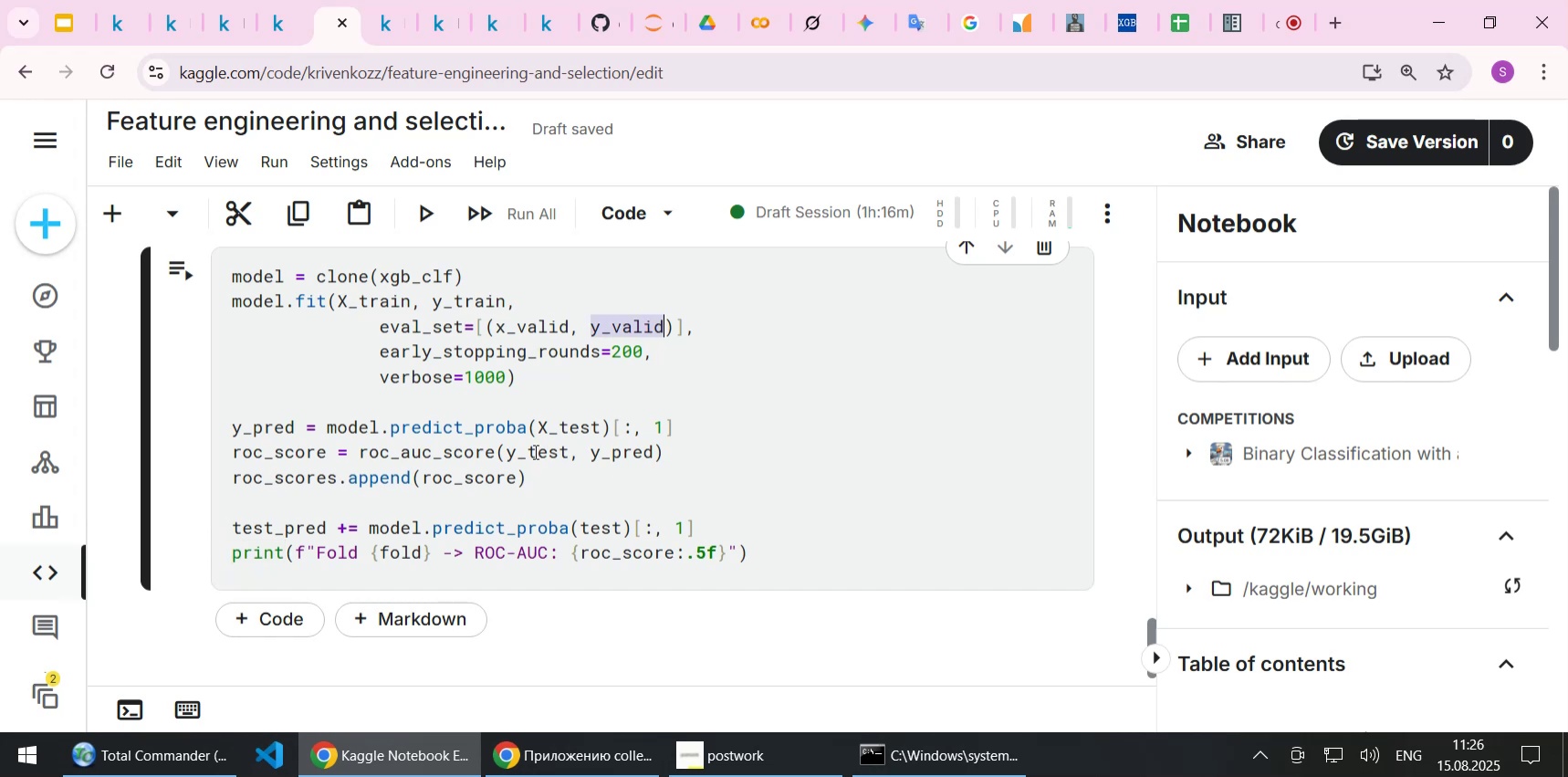 
double_click([534, 451])
 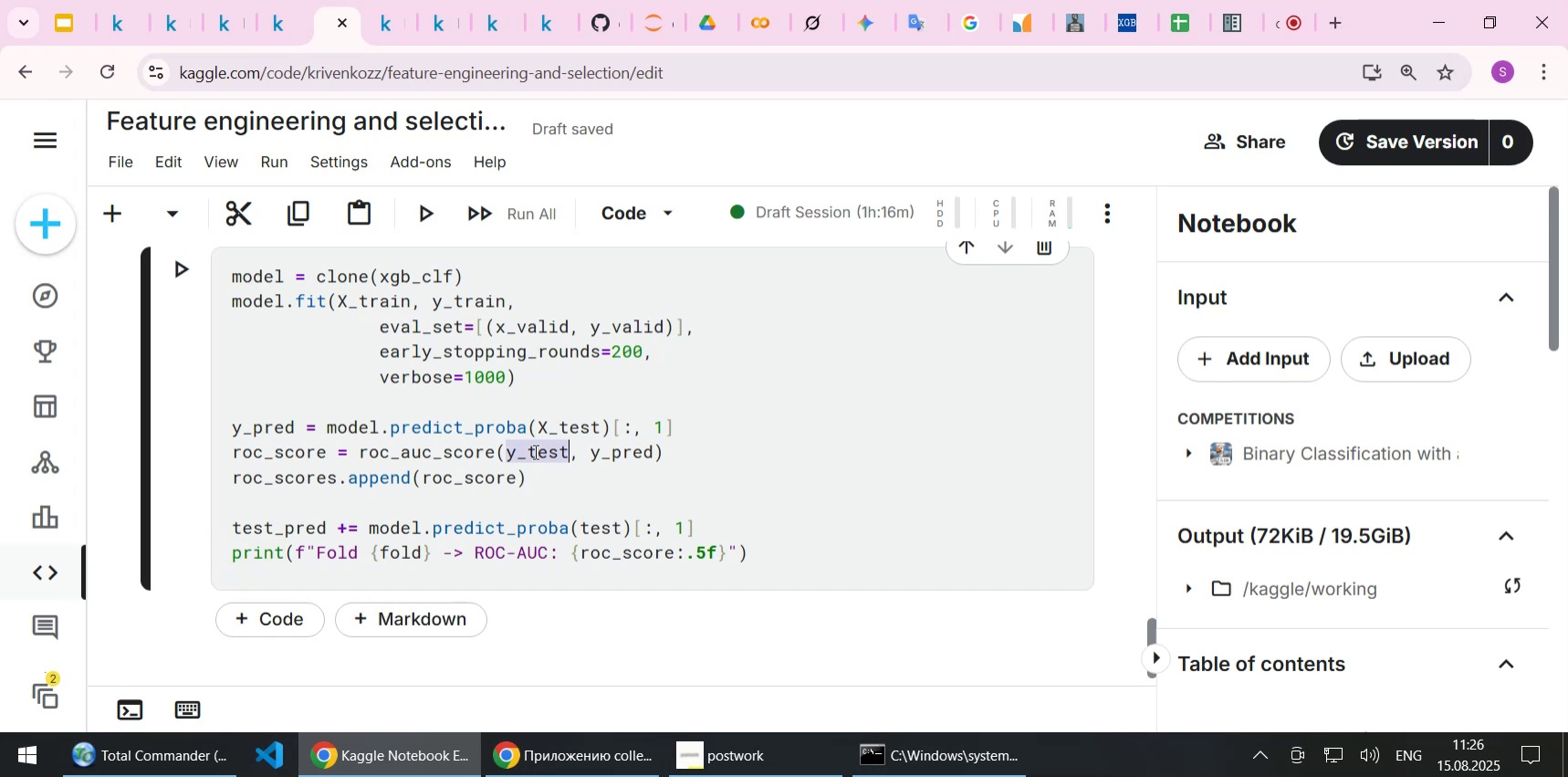 
key(Control+ControlLeft)
 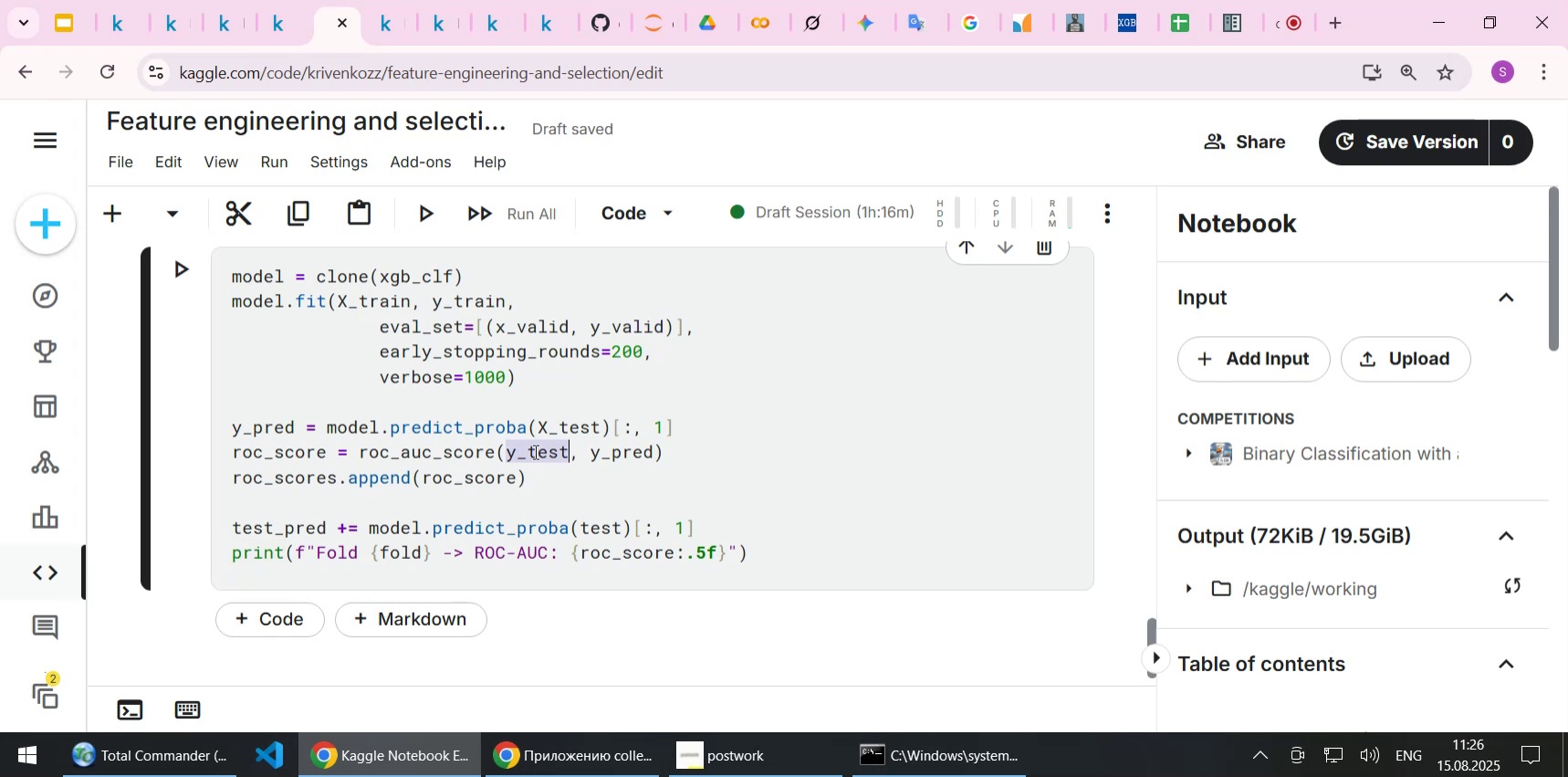 
key(Control+V)
 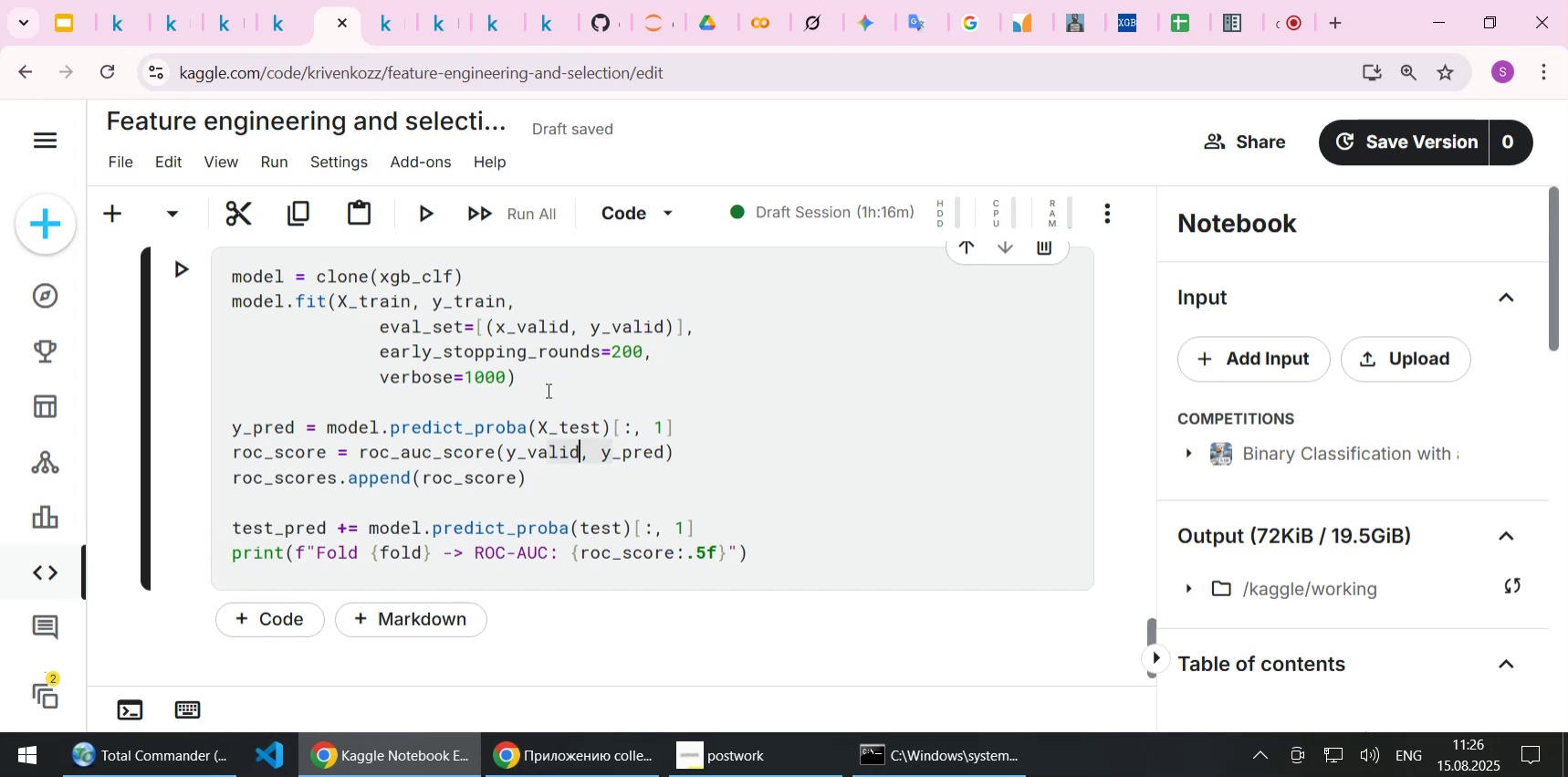 
double_click([523, 323])
 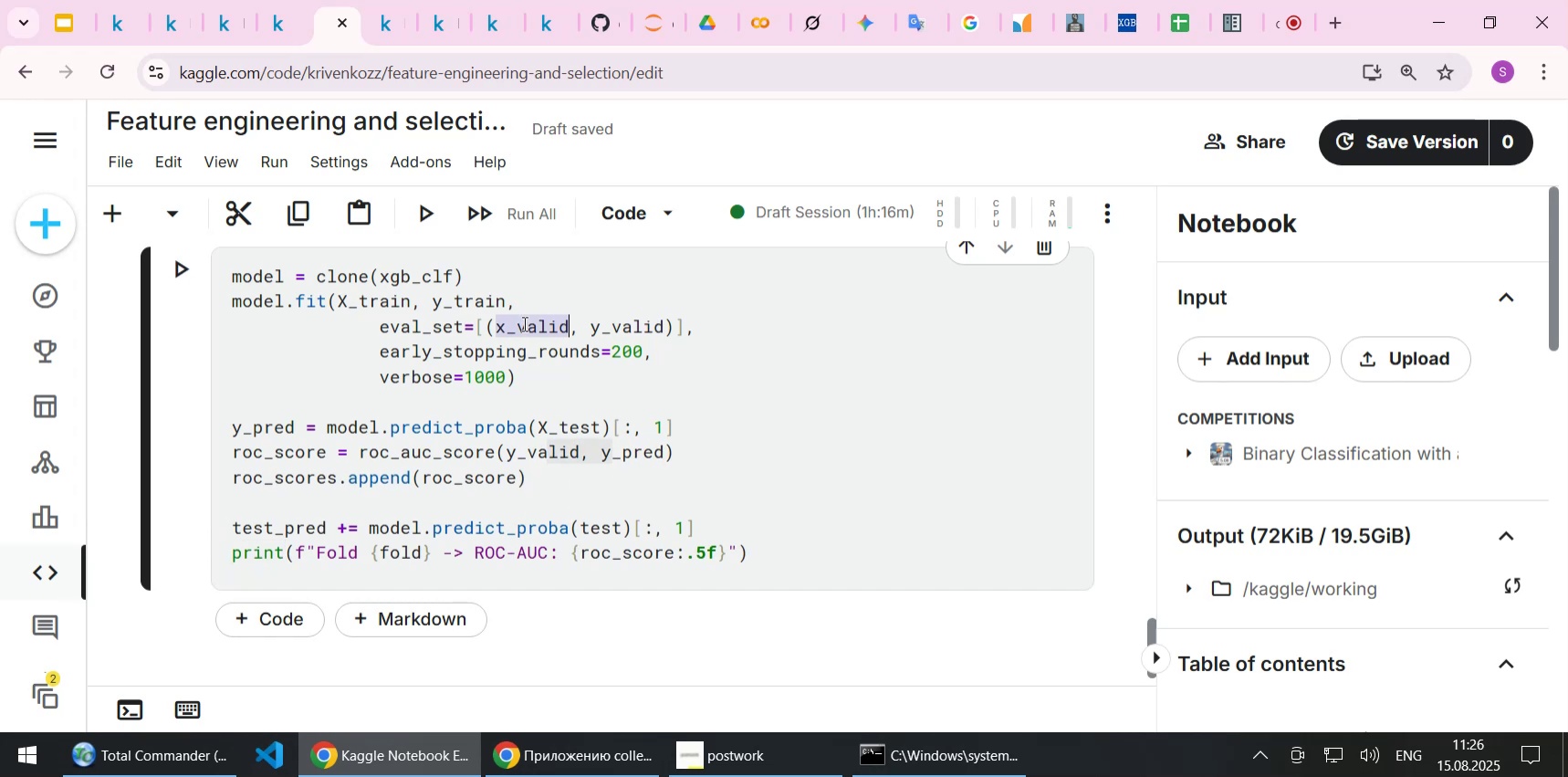 
key(Control+C)
 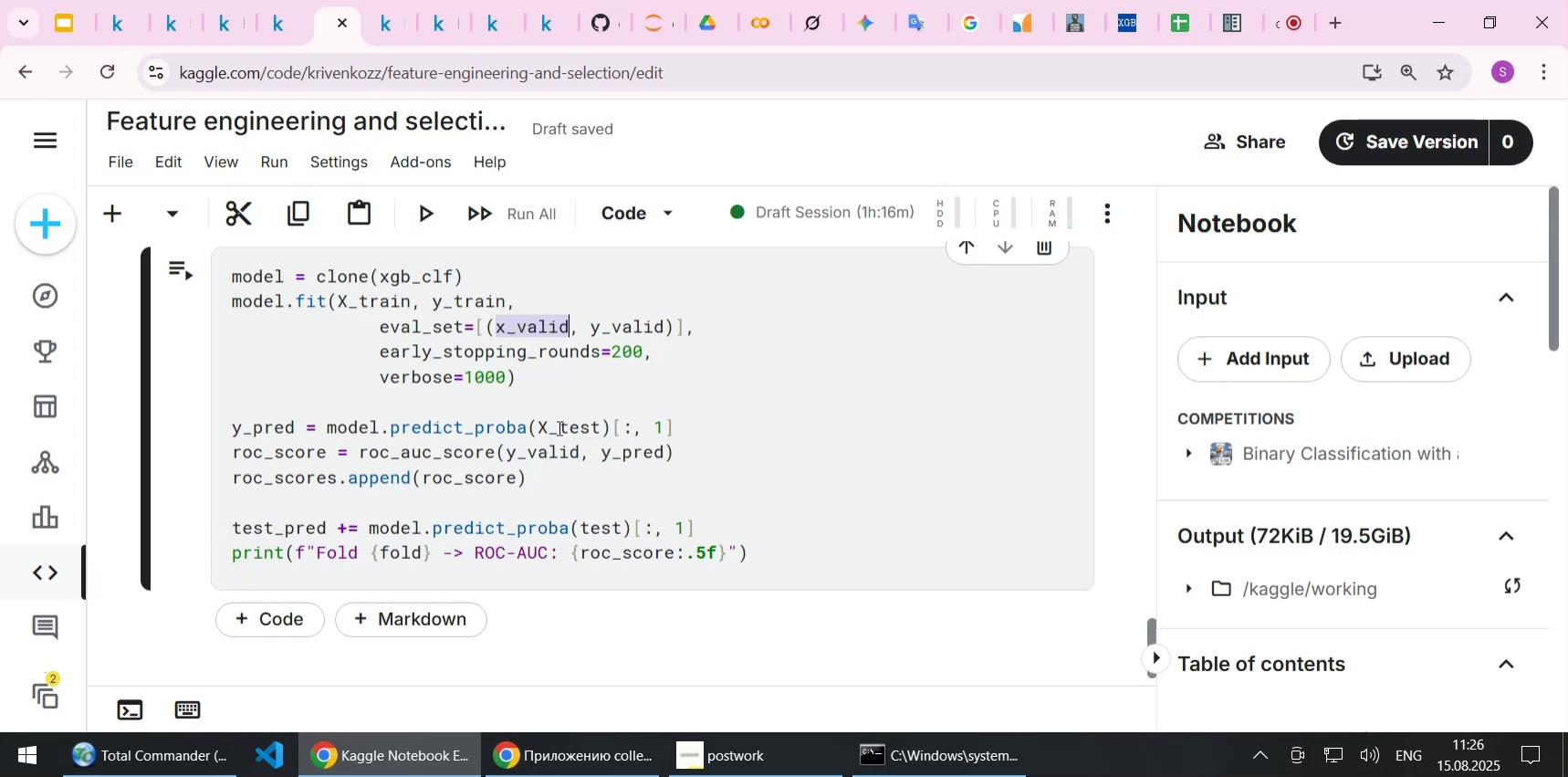 
double_click([559, 427])
 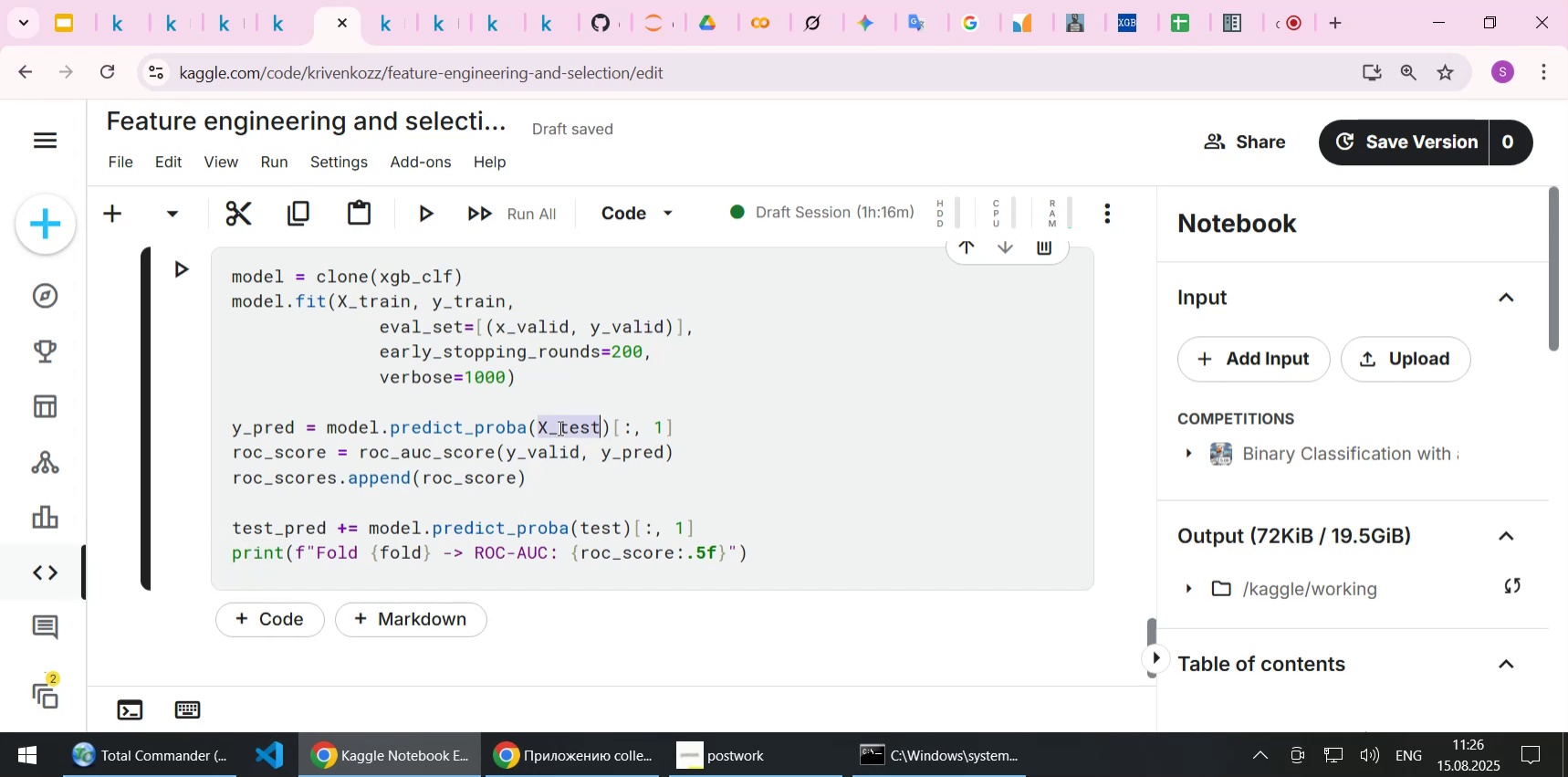 
key(Control+ControlLeft)
 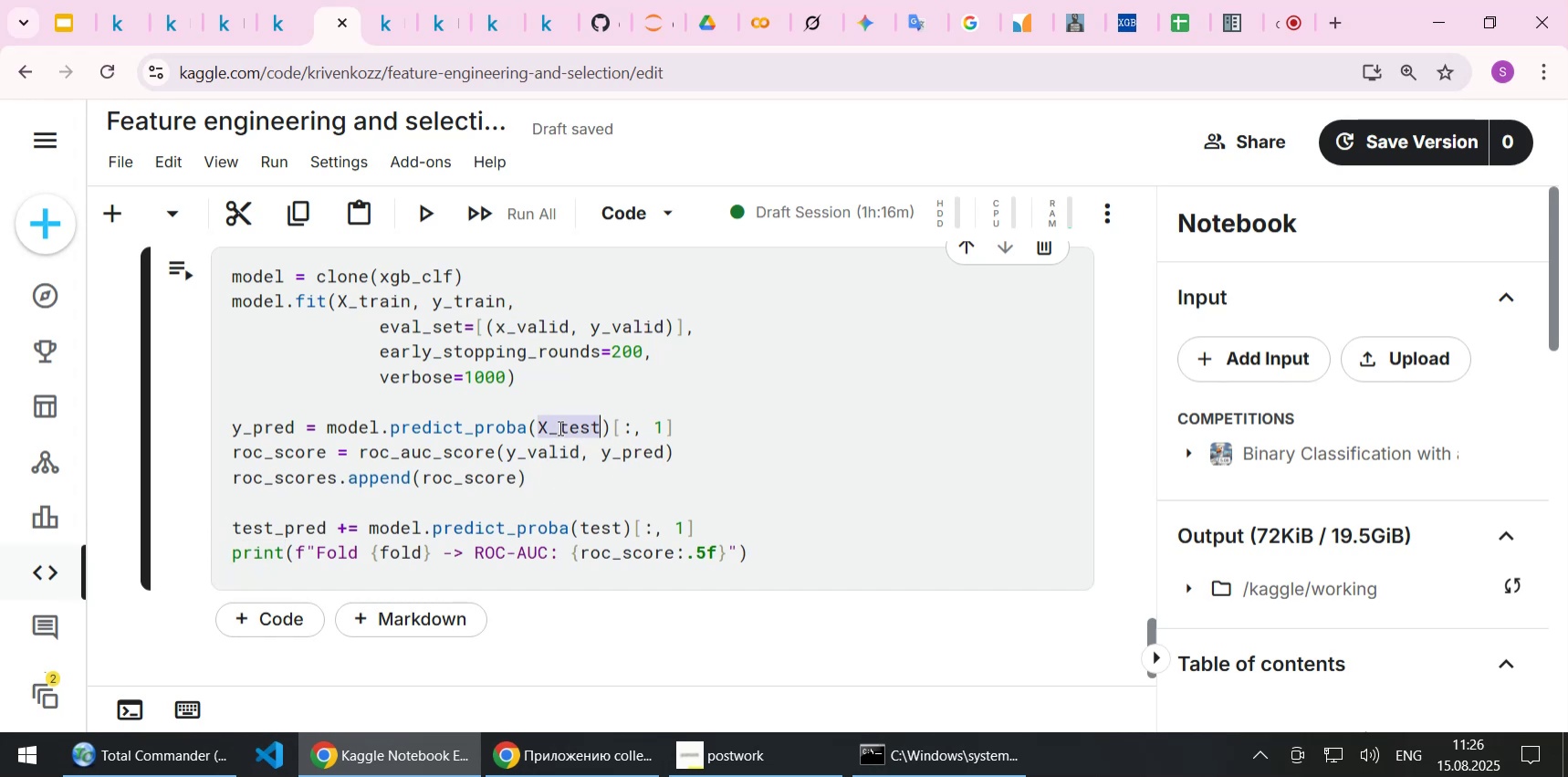 
key(Control+V)
 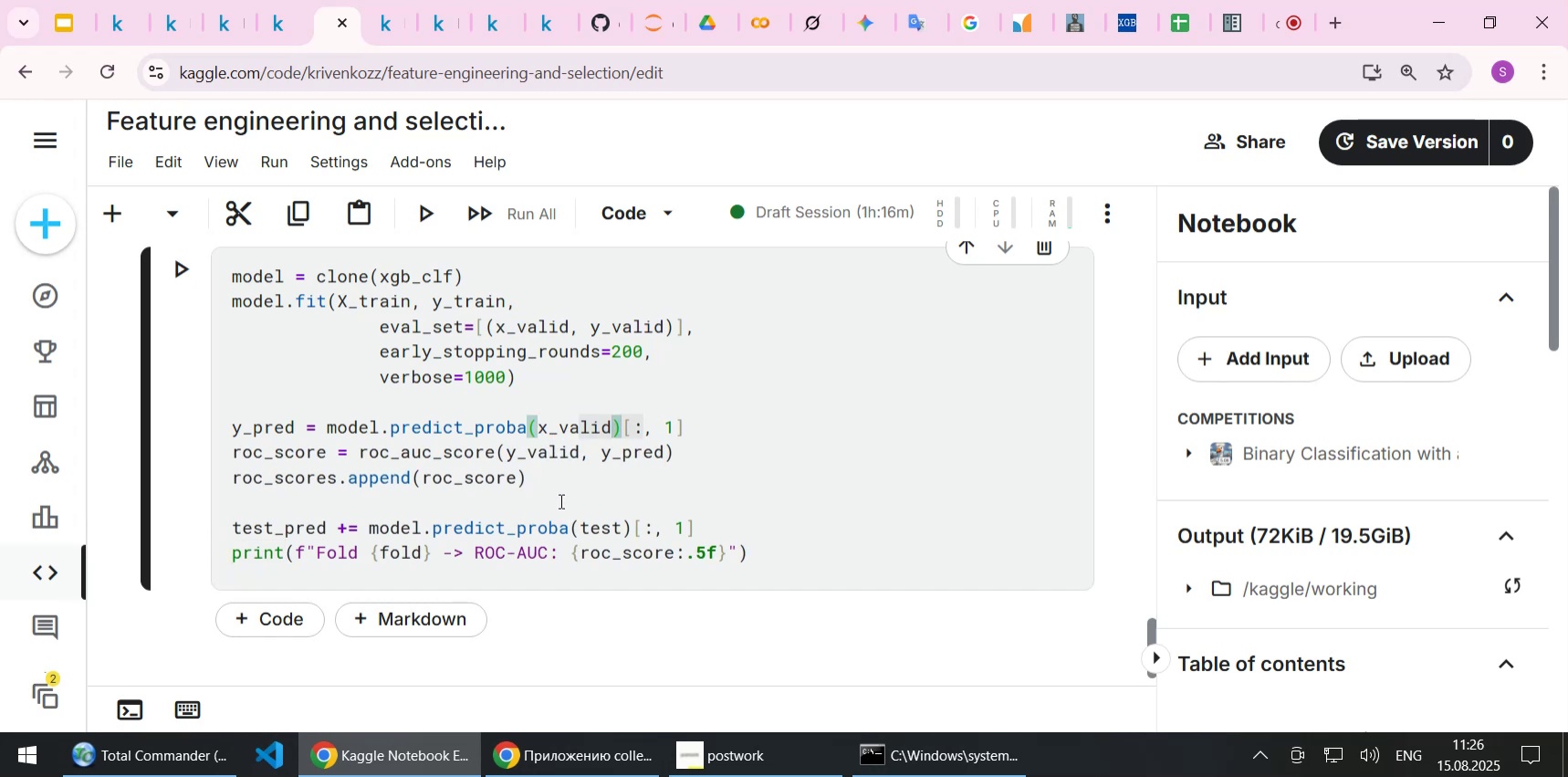 
double_click([579, 526])
 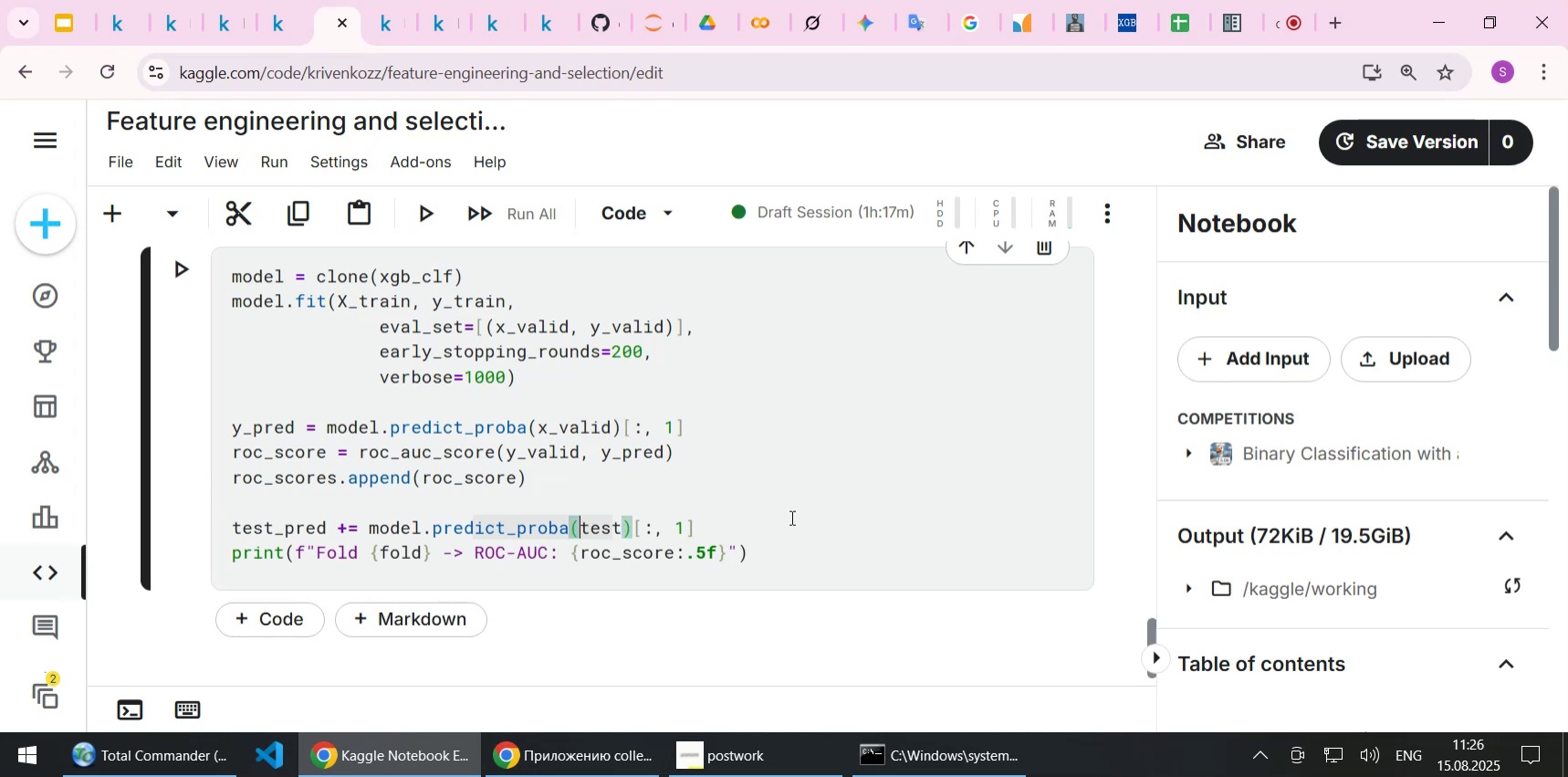 
key(Home)
 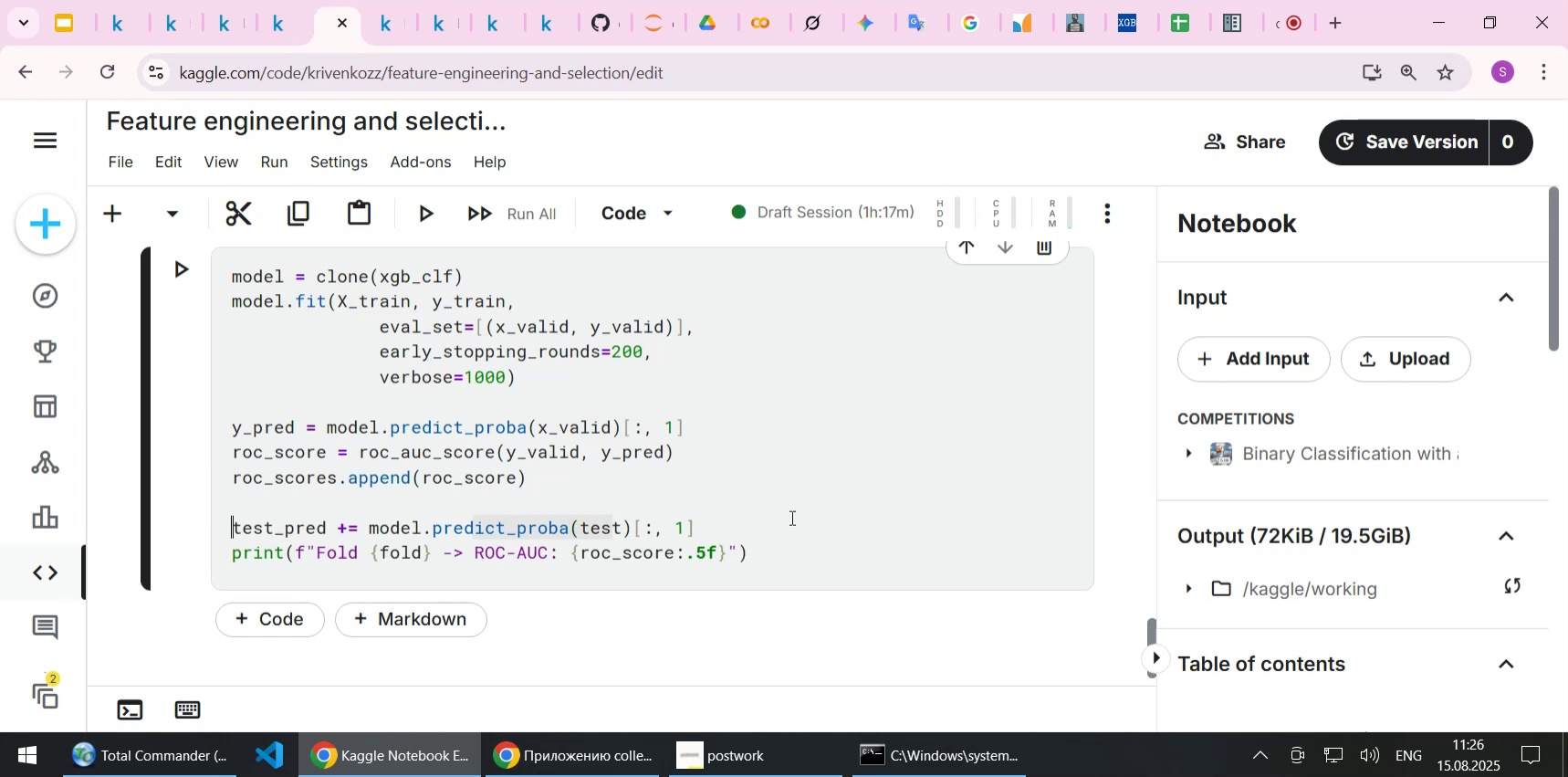 
key(Shift+ShiftLeft)
 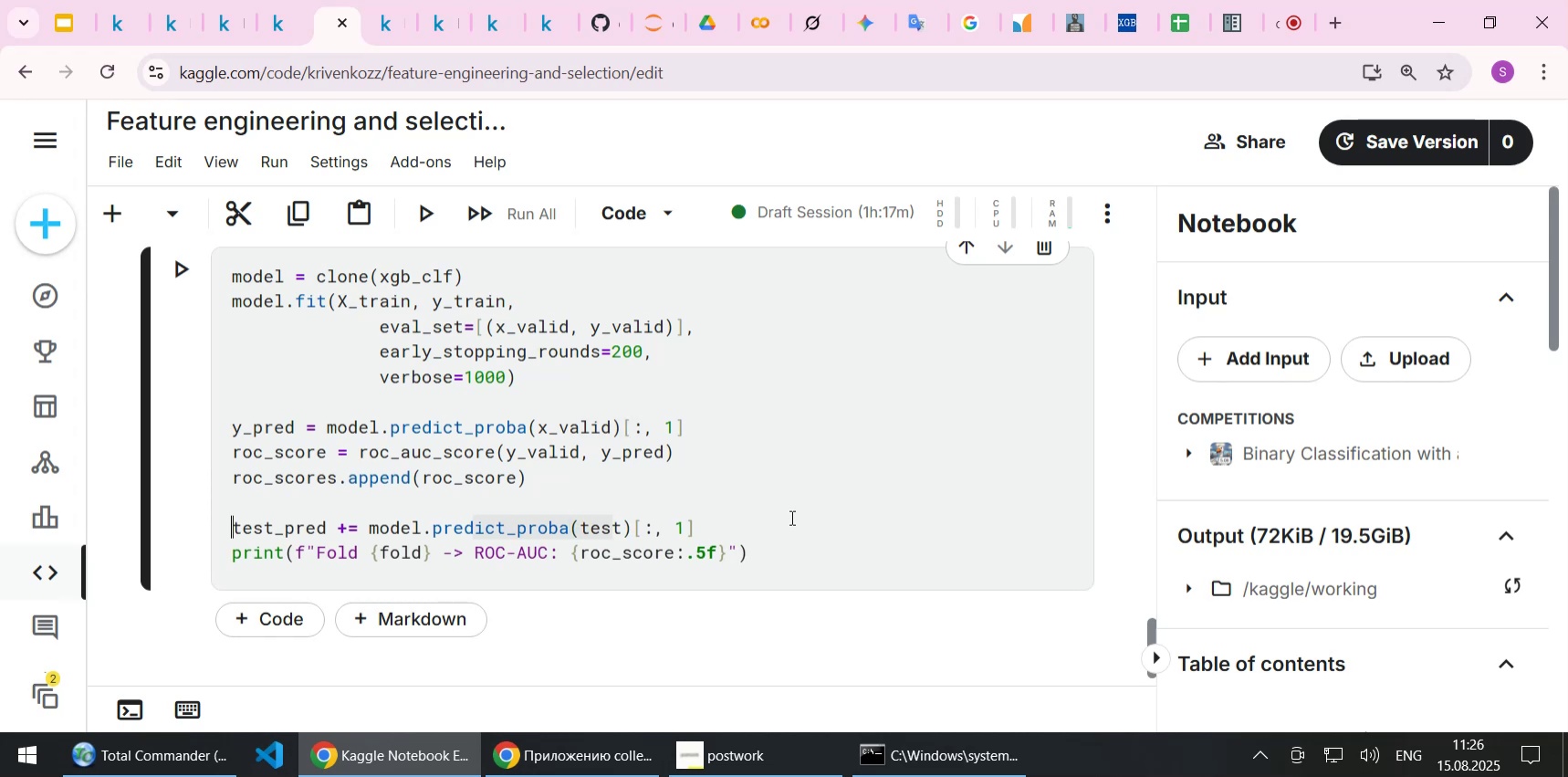 
key(Shift+End)
 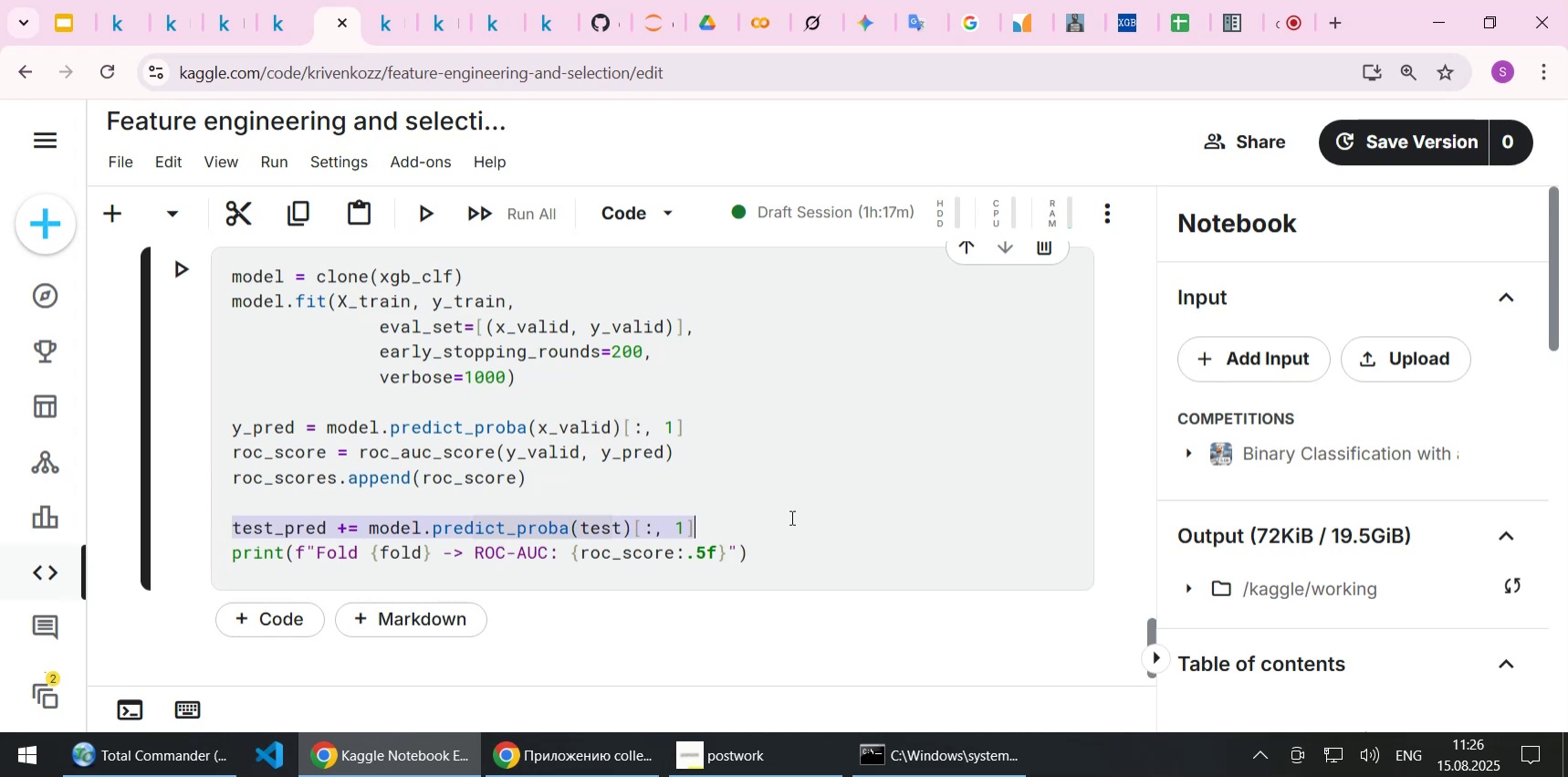 
key(Delete)
 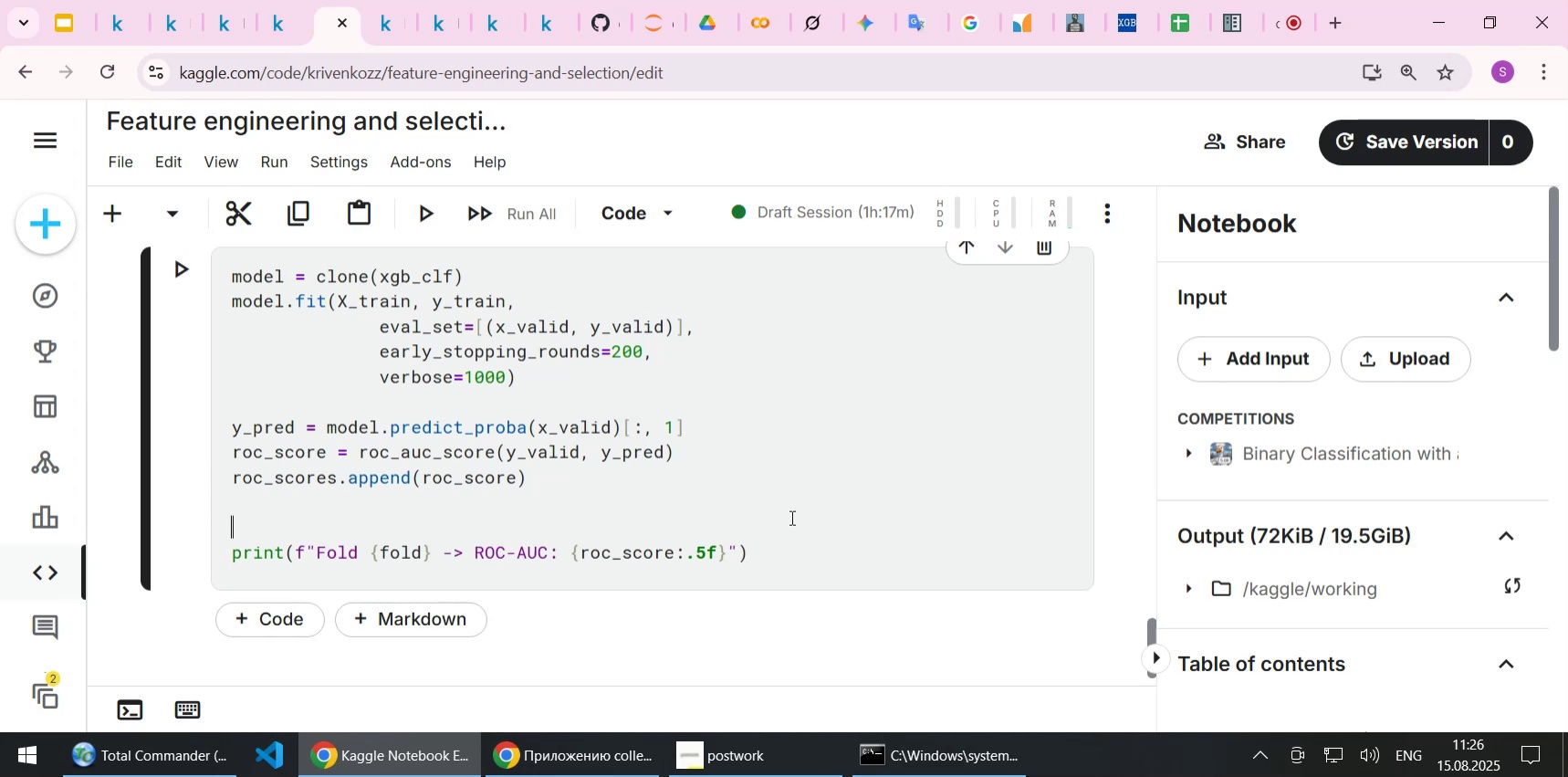 
key(Delete)
 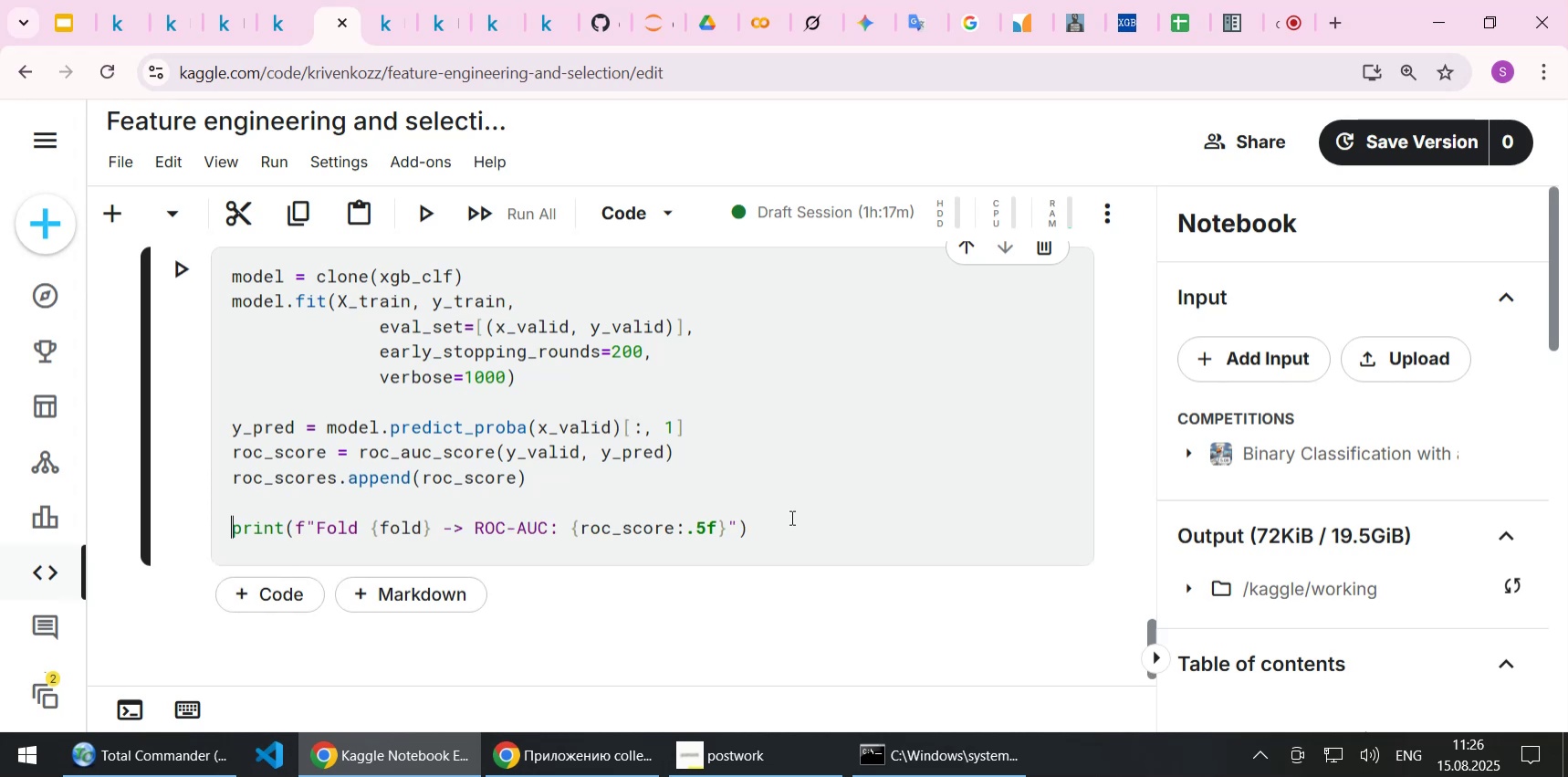 
key(ArrowUp)
 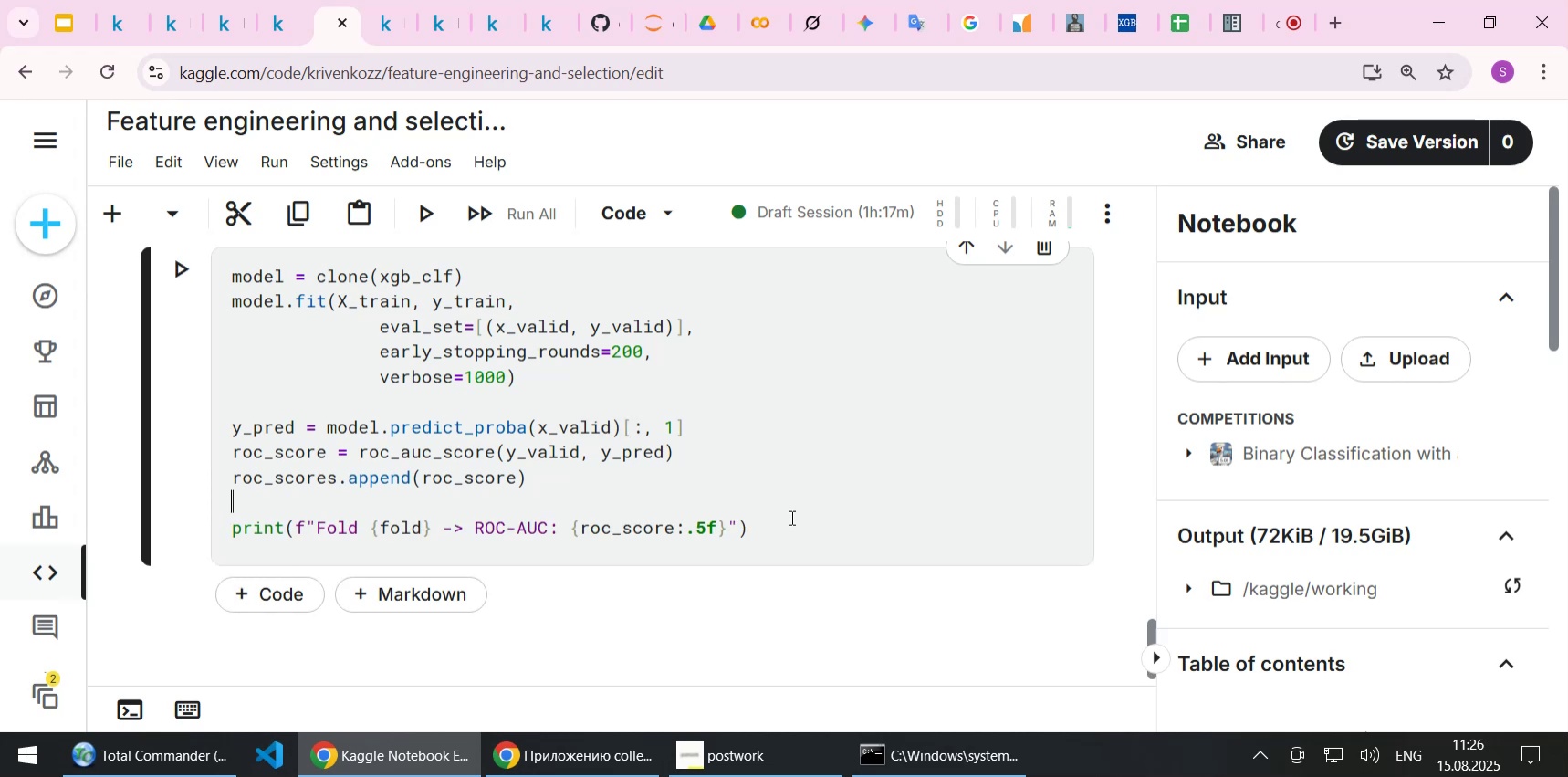 
key(Delete)
 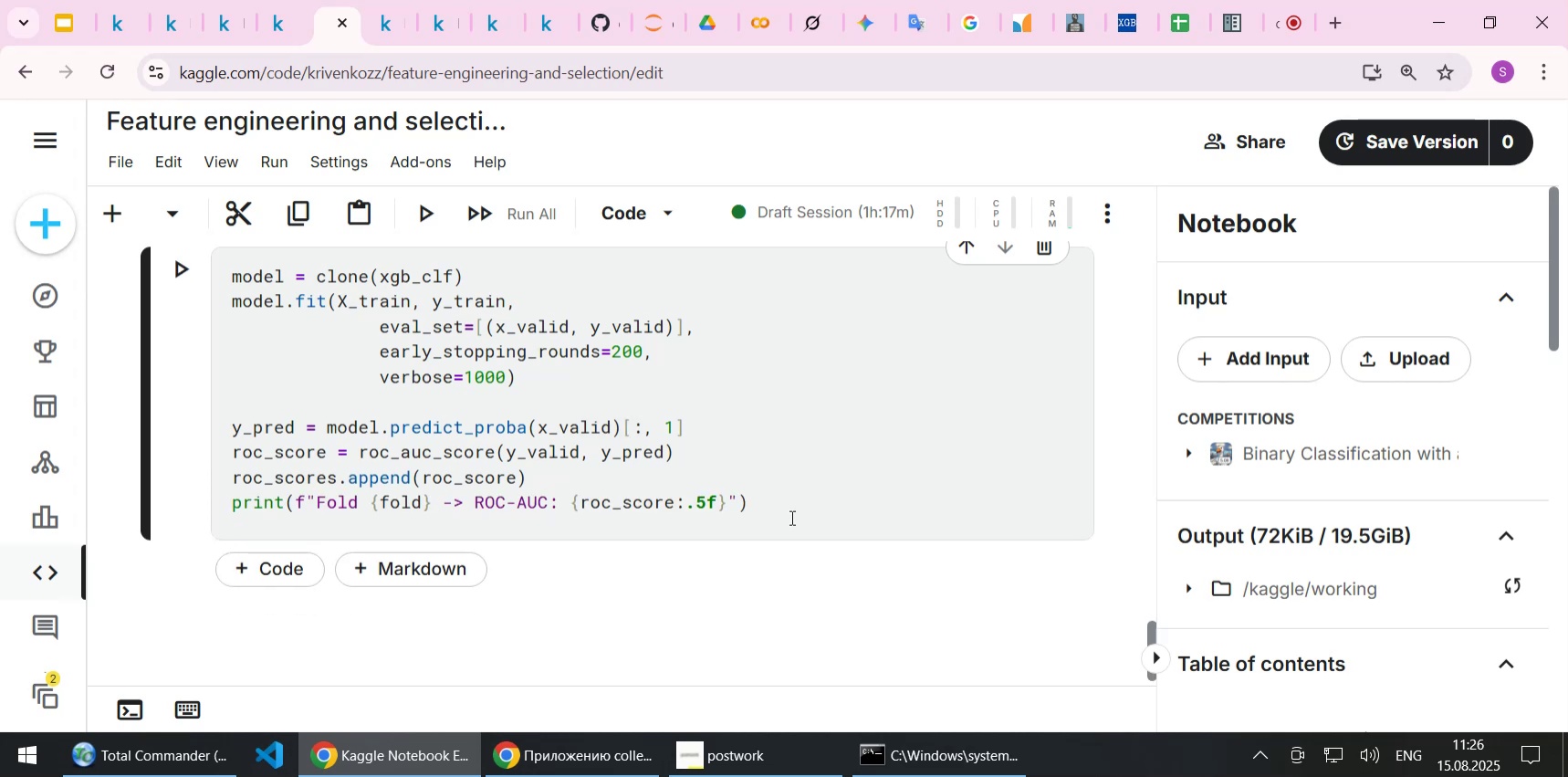 
key(Control+S)
 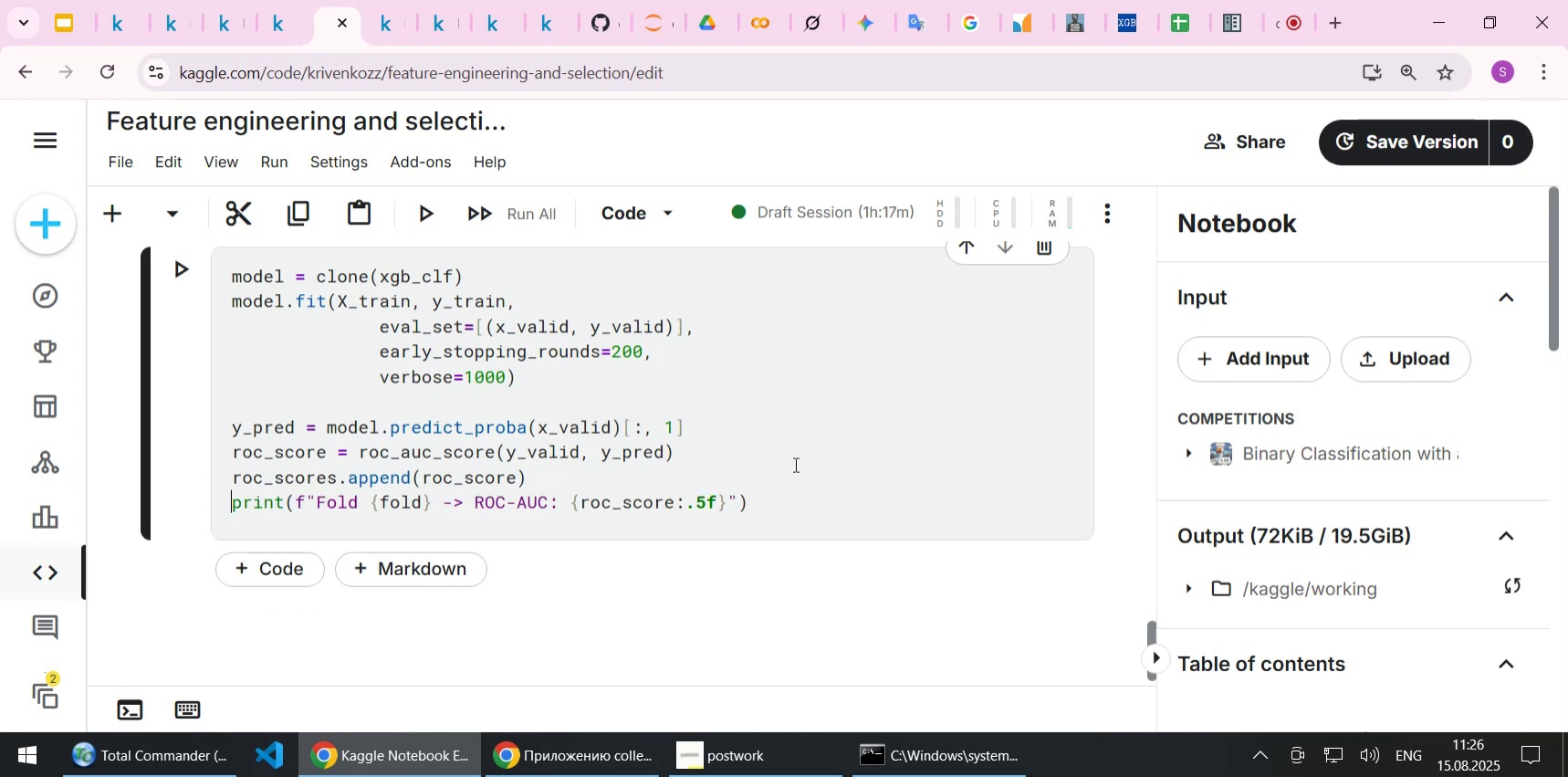 
left_click_drag(start_coordinate=[469, 501], to_coordinate=[321, 499])
 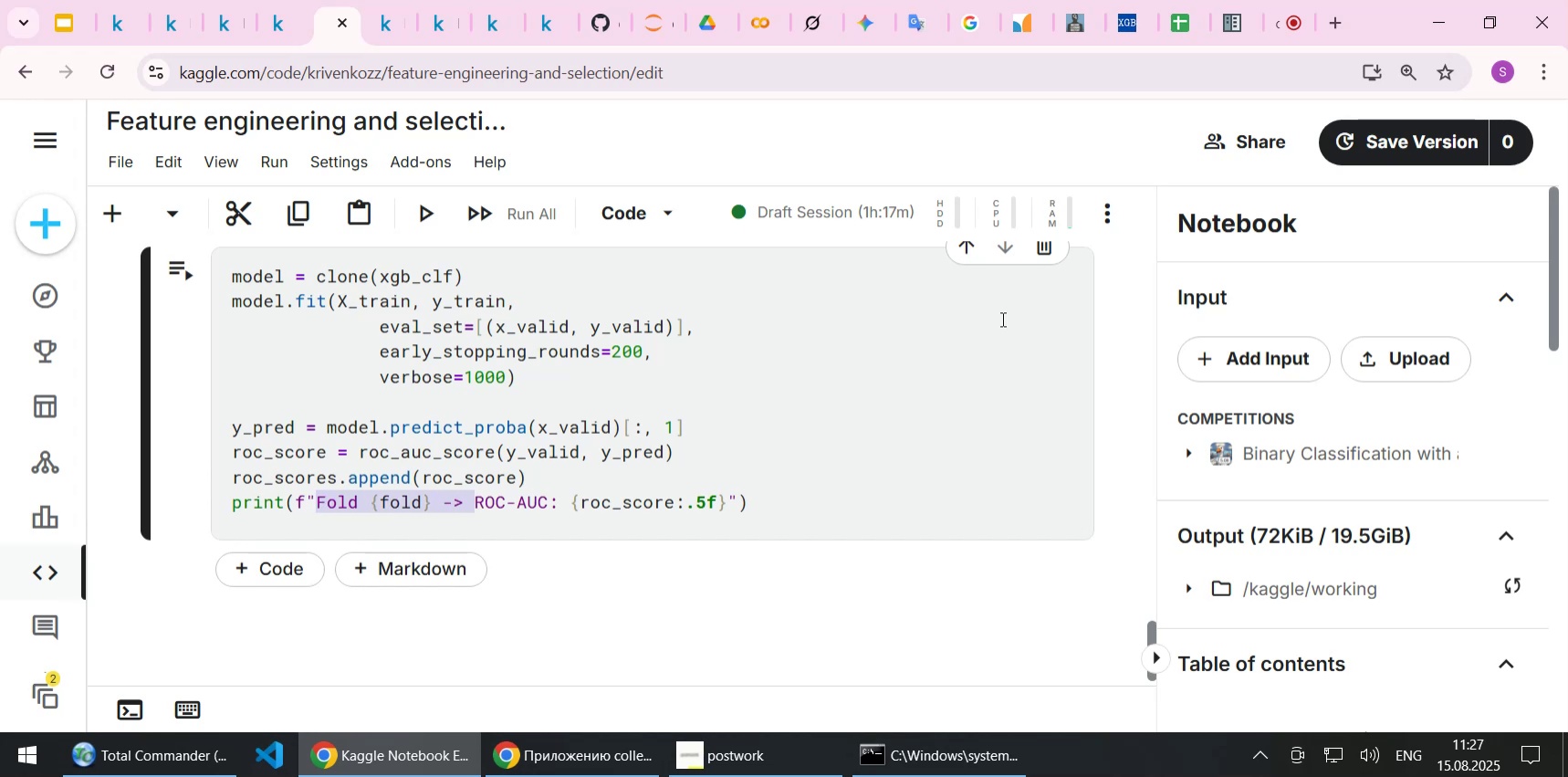 
type([Delete]Basic )
 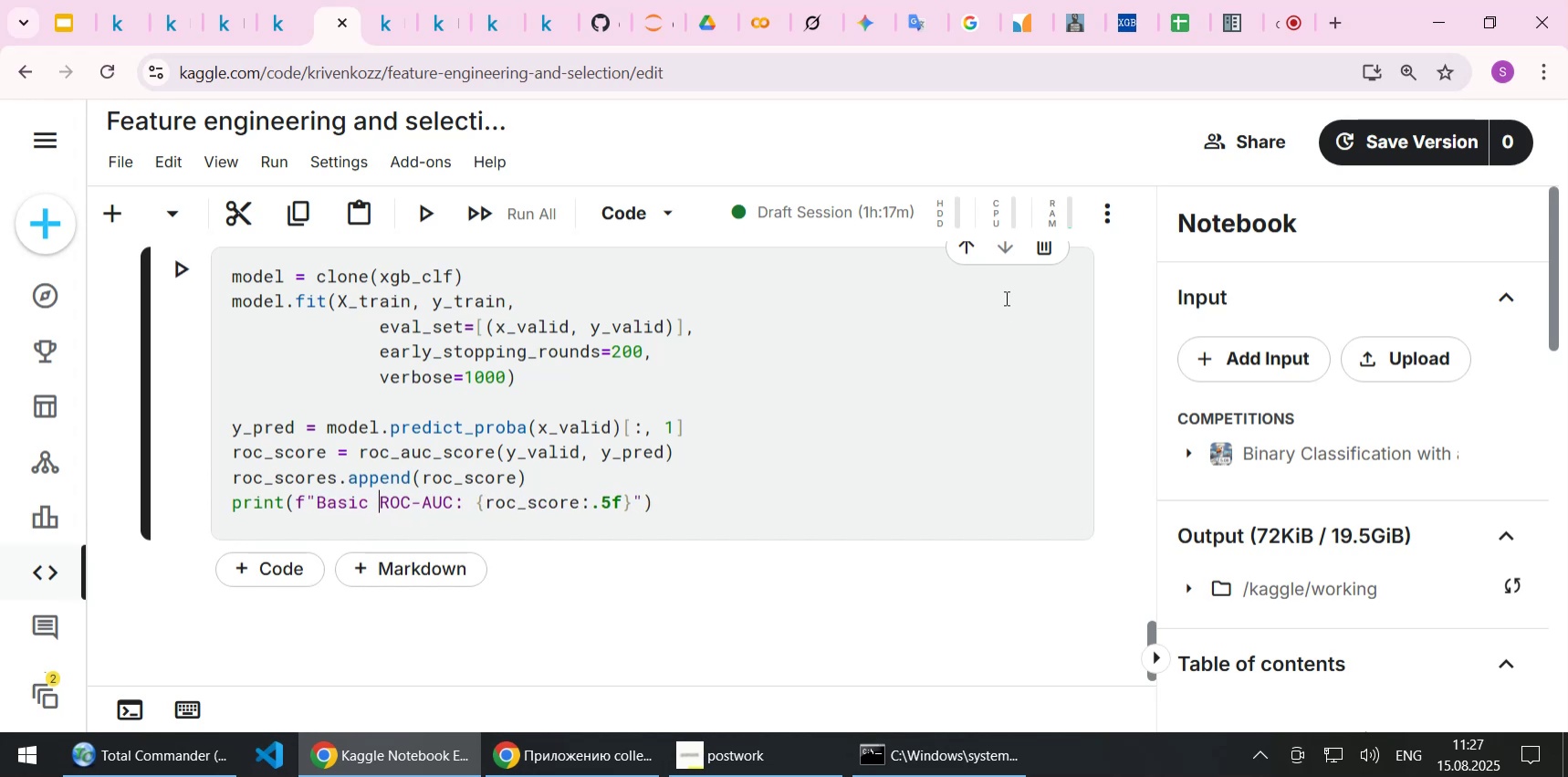 
left_click([570, 486])
 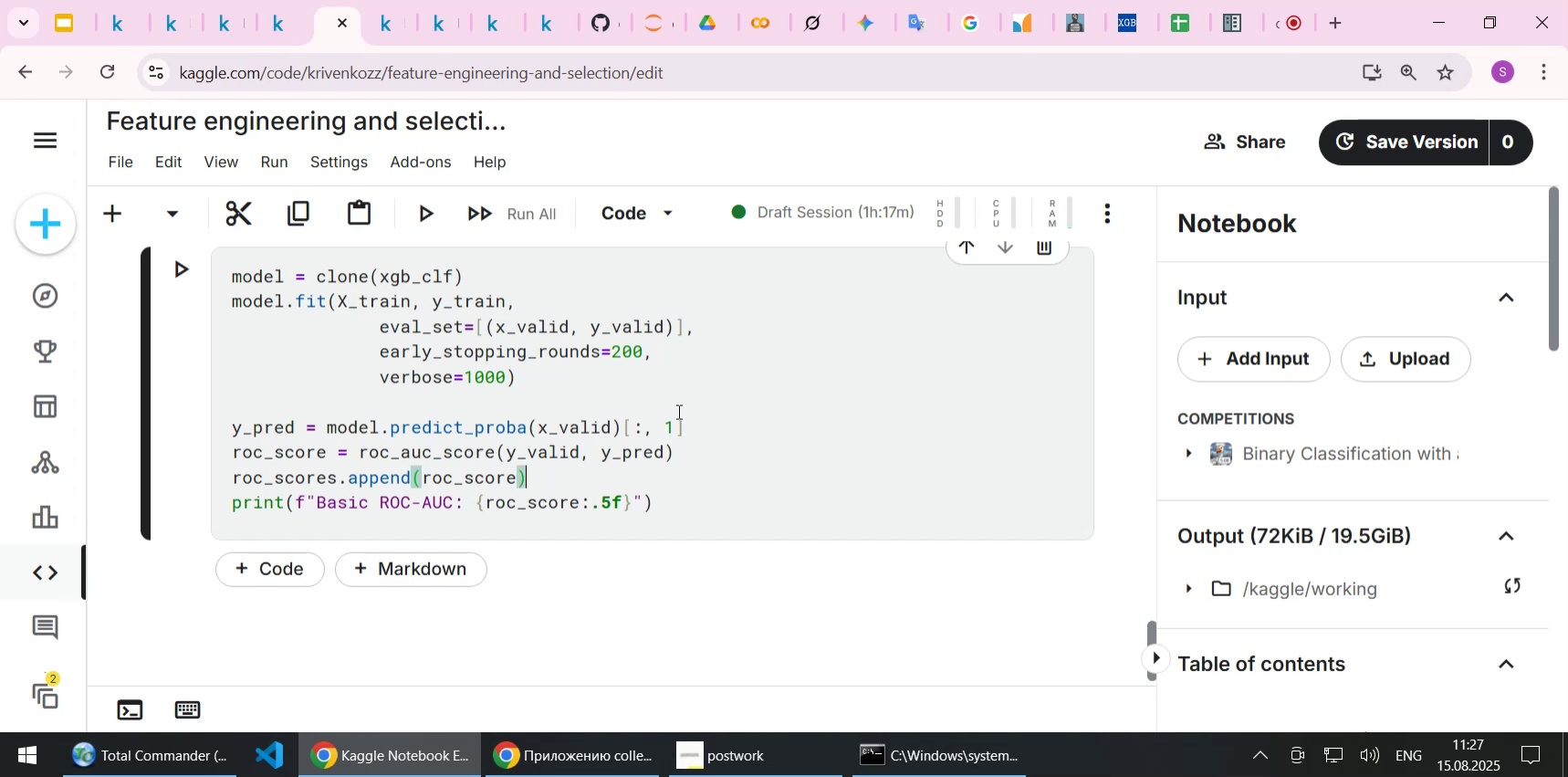 
scroll: coordinate [683, 397], scroll_direction: up, amount: 1.0
 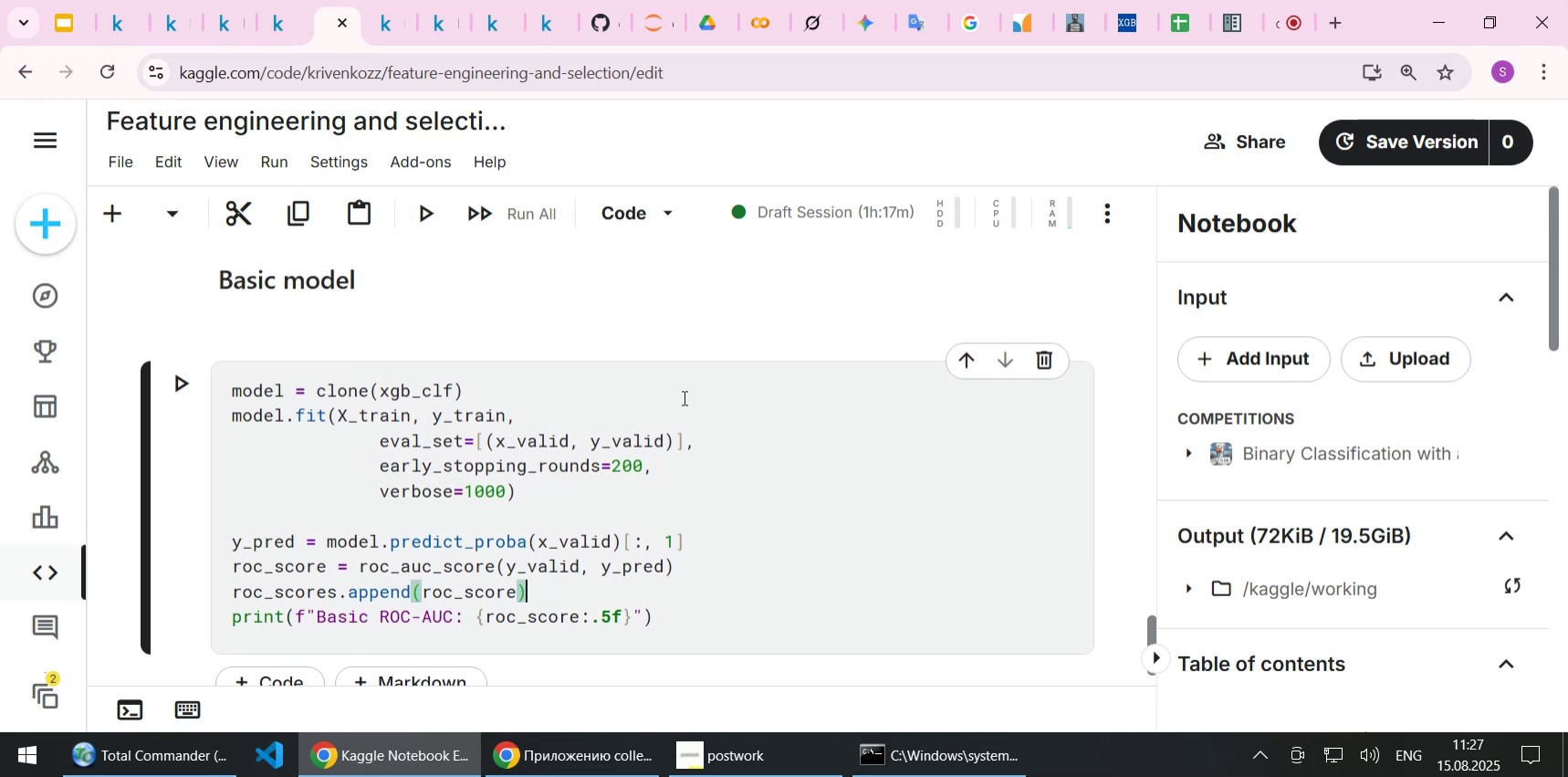 
key(Control+S)
 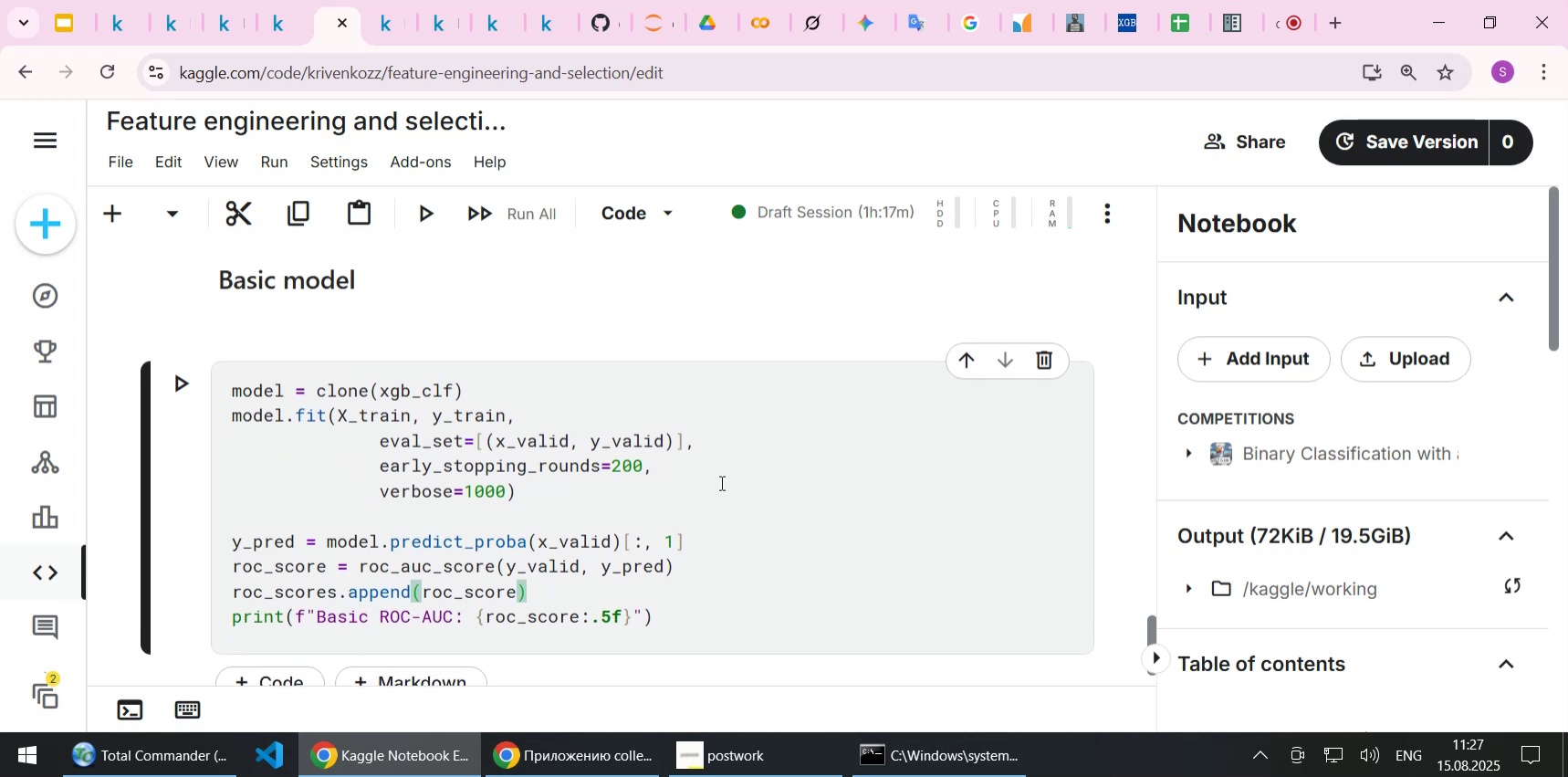 
scroll: coordinate [720, 482], scroll_direction: up, amount: 2.0
 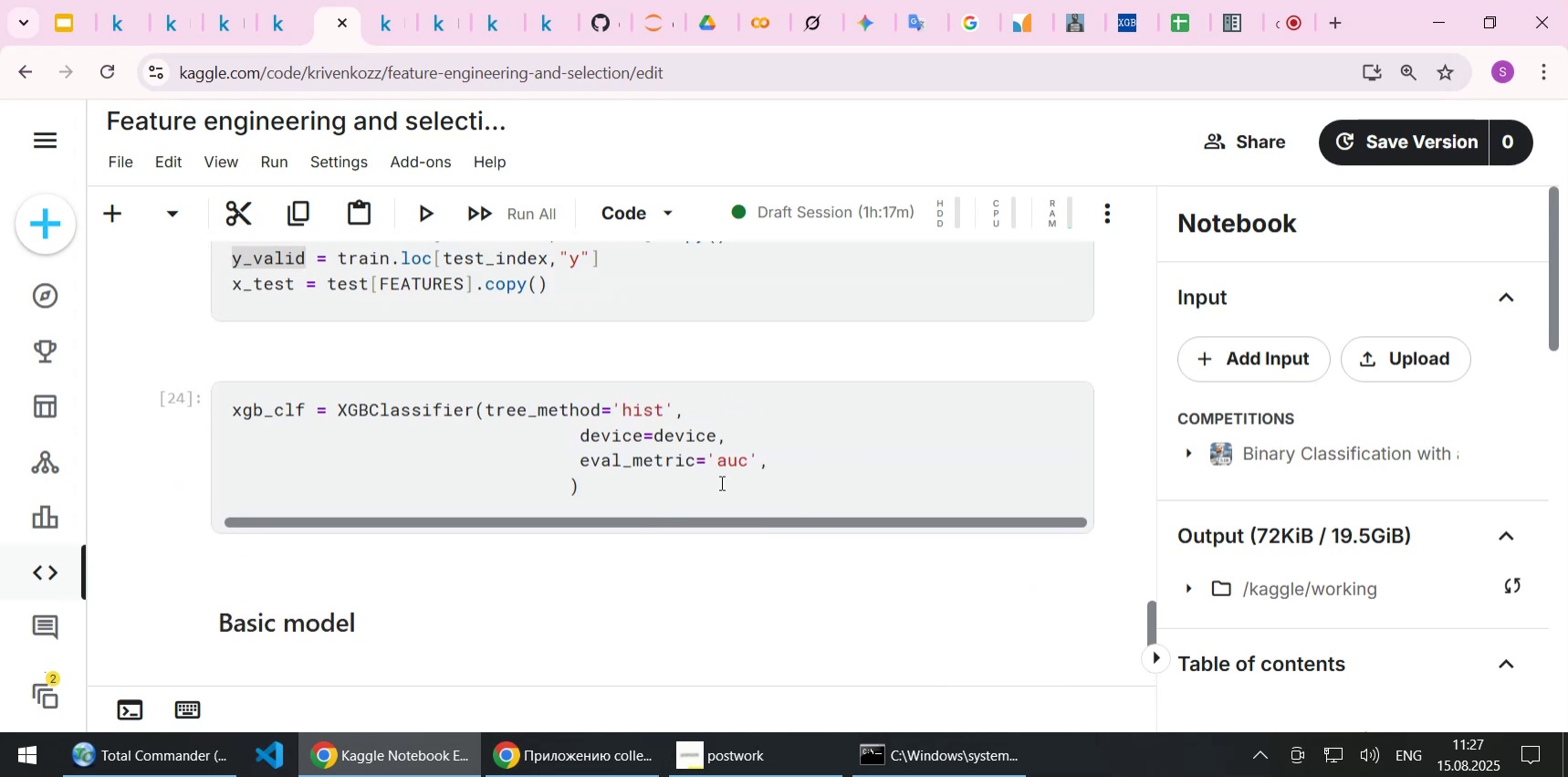 
scroll: coordinate [720, 482], scroll_direction: down, amount: 3.0
 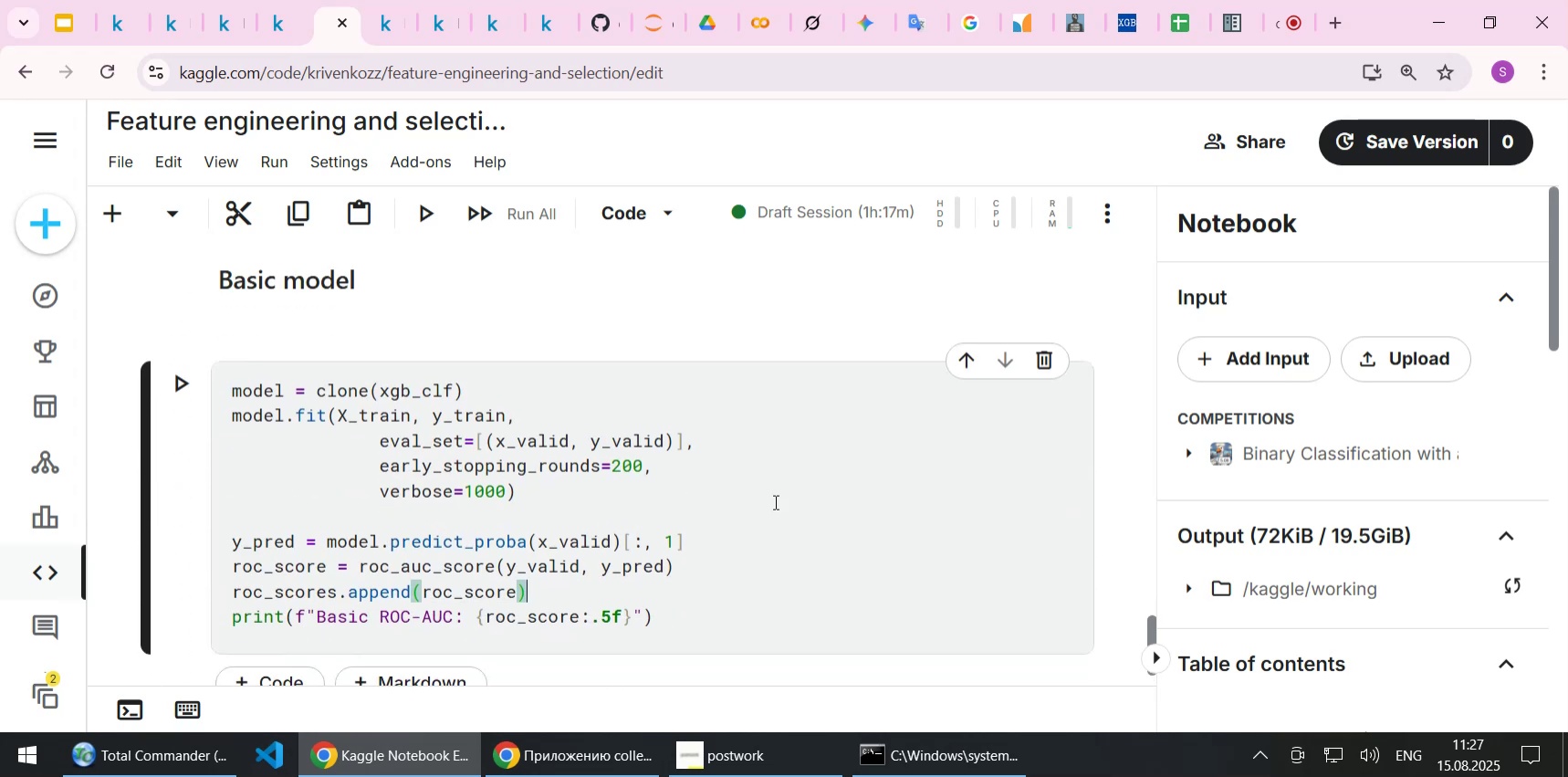 
left_click([777, 501])
 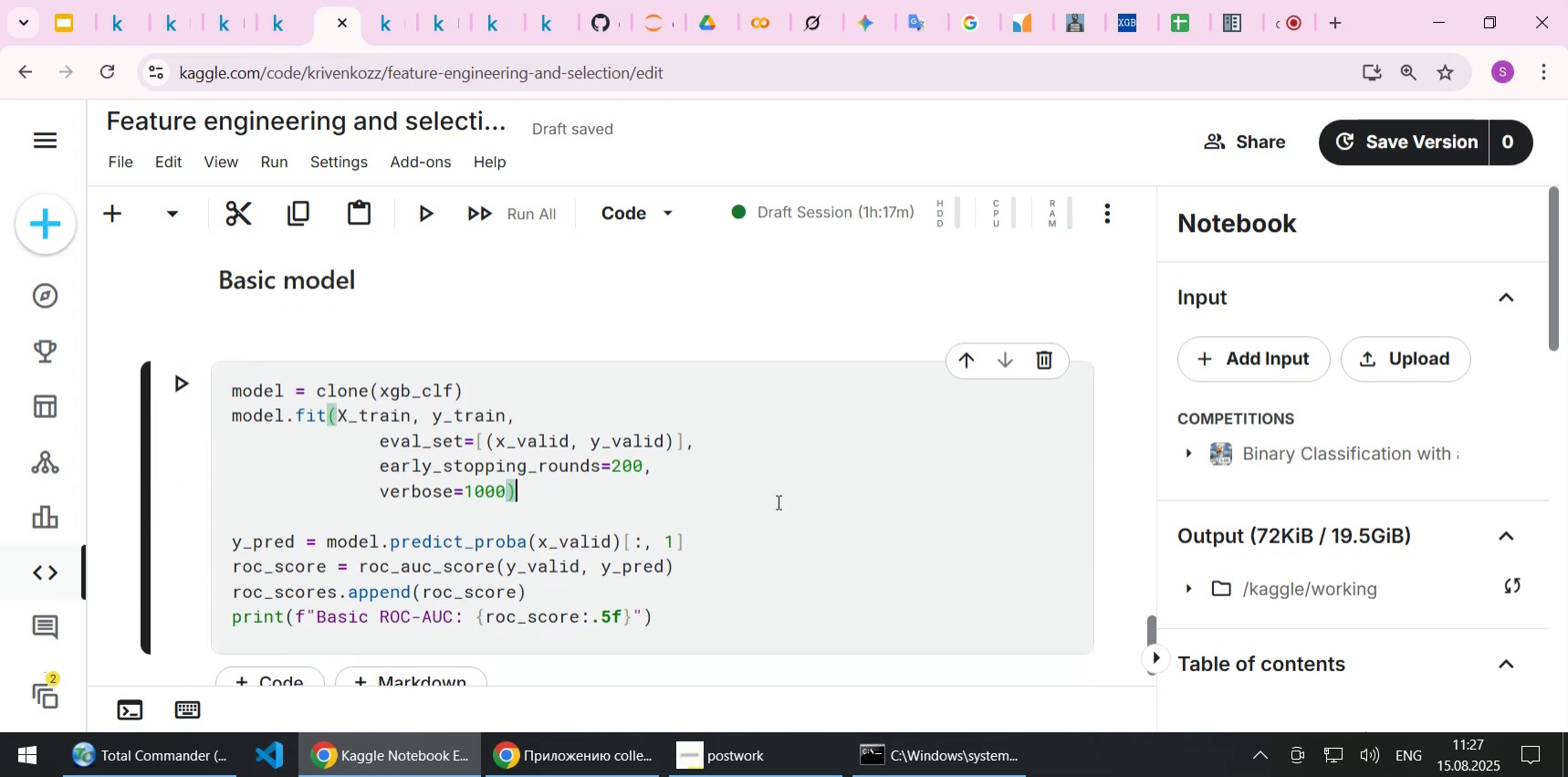 
key(Shift+Enter)
 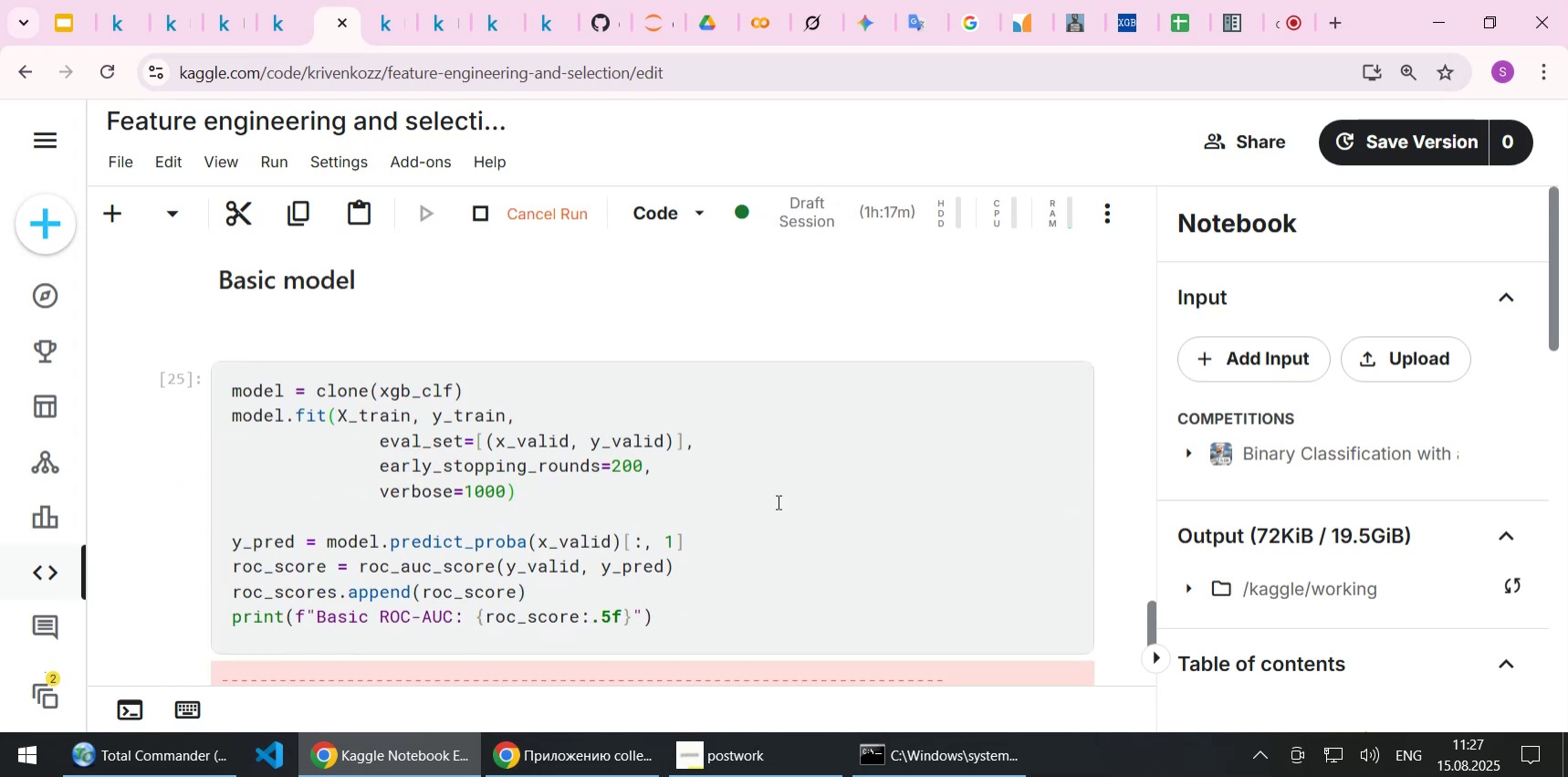 
scroll: coordinate [781, 500], scroll_direction: down, amount: 1.0
 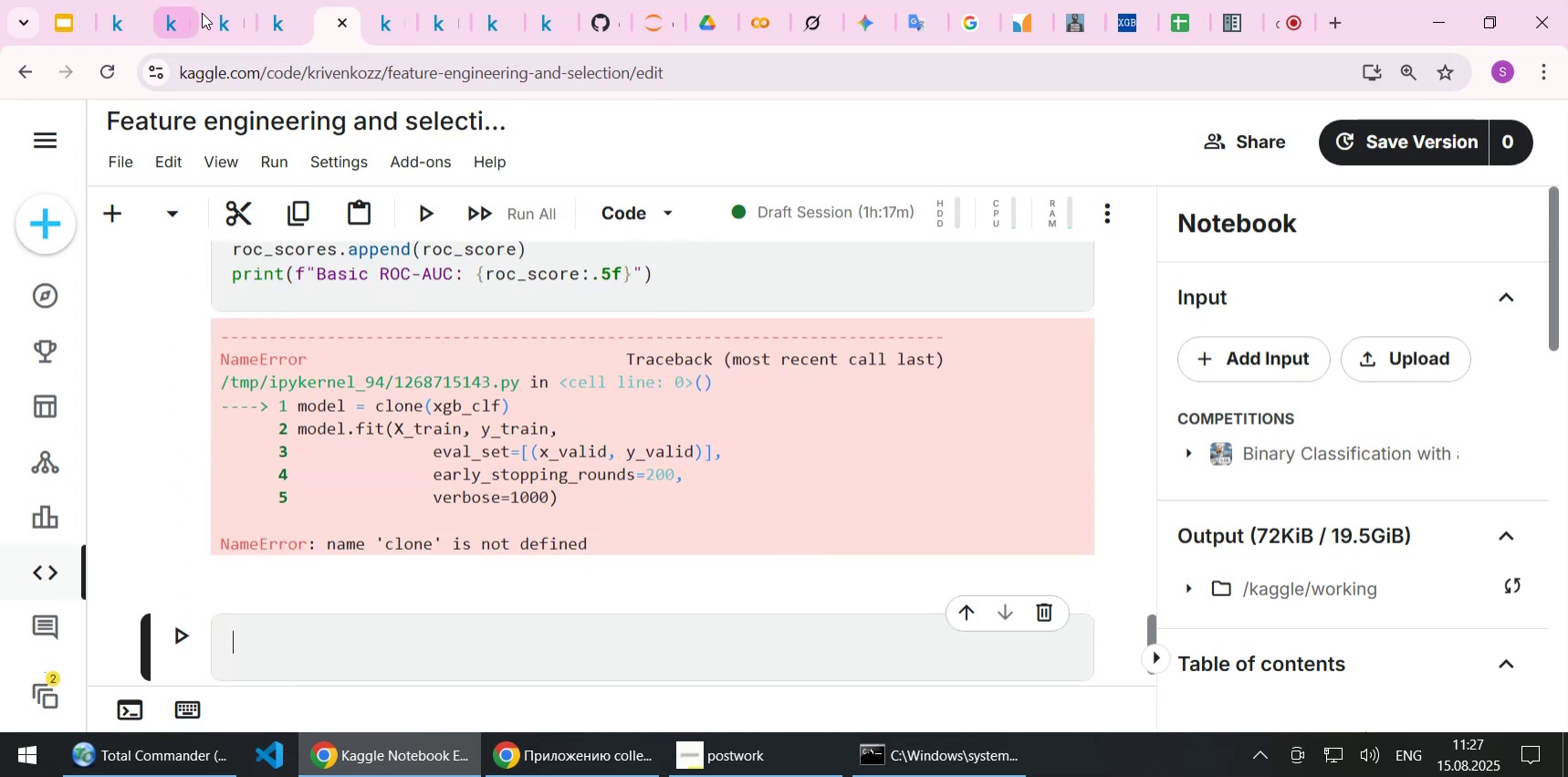 
left_click([220, 19])
 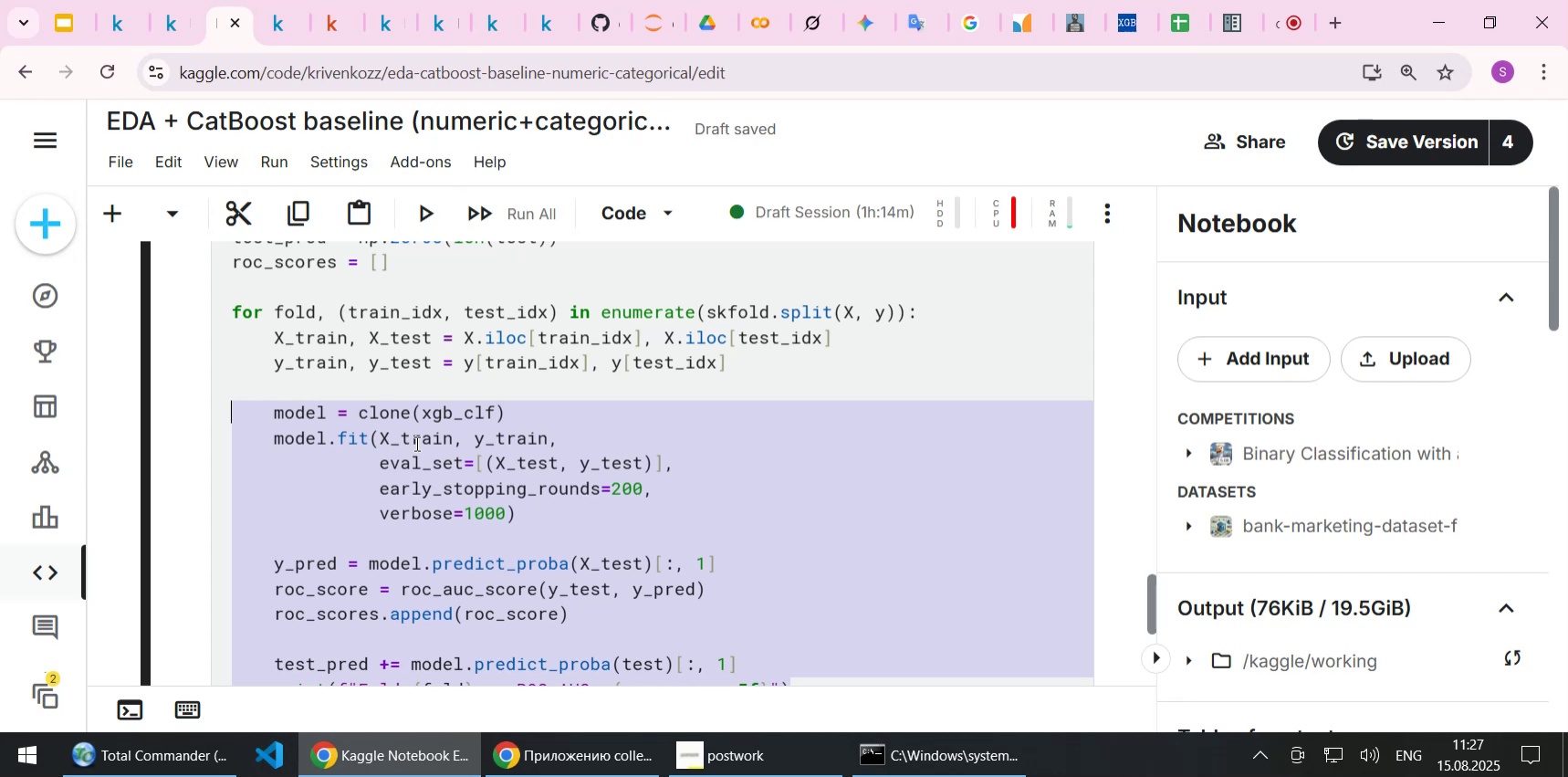 
left_click([439, 430])
 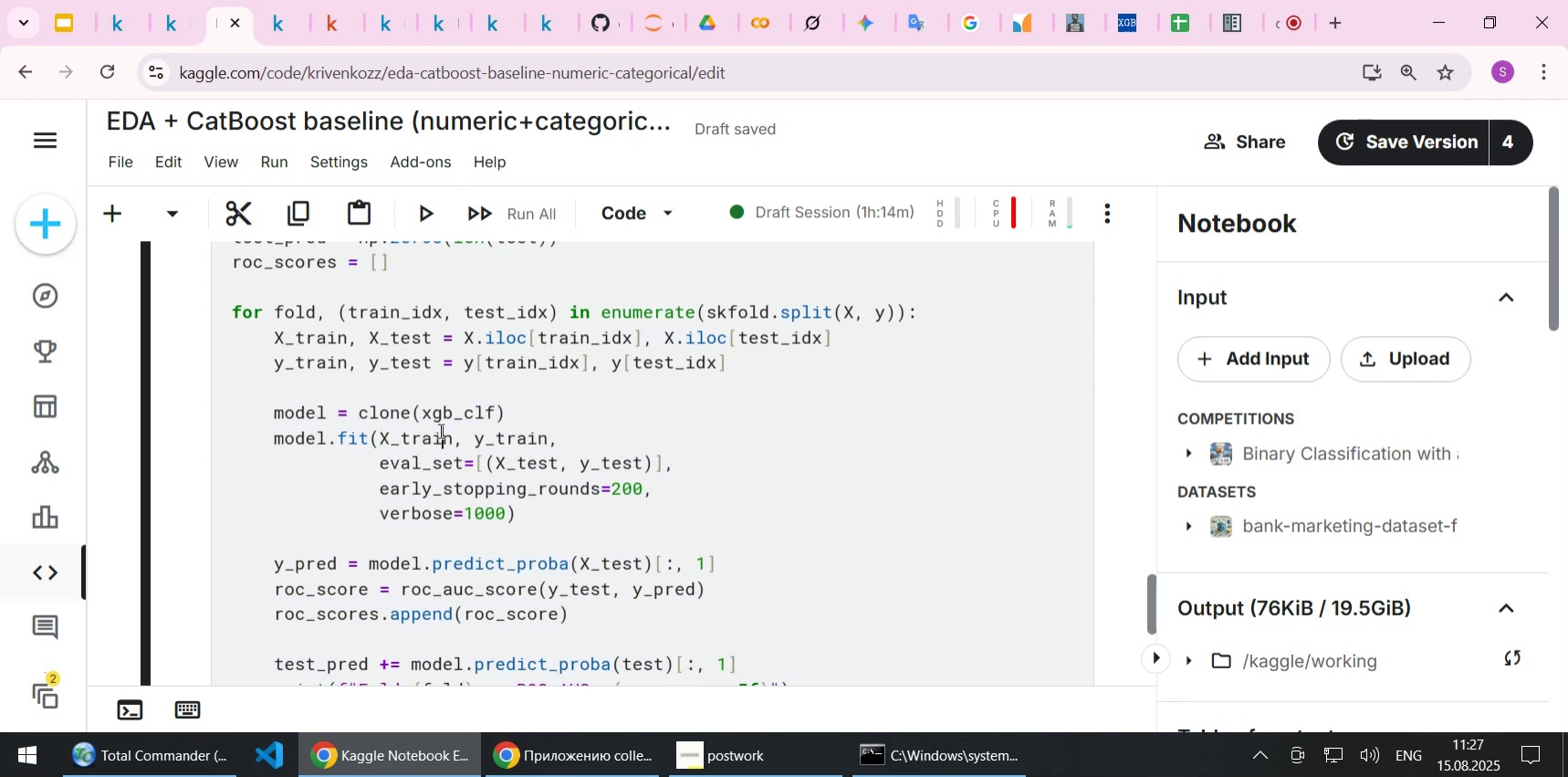 
scroll: coordinate [439, 430], scroll_direction: up, amount: 4.0
 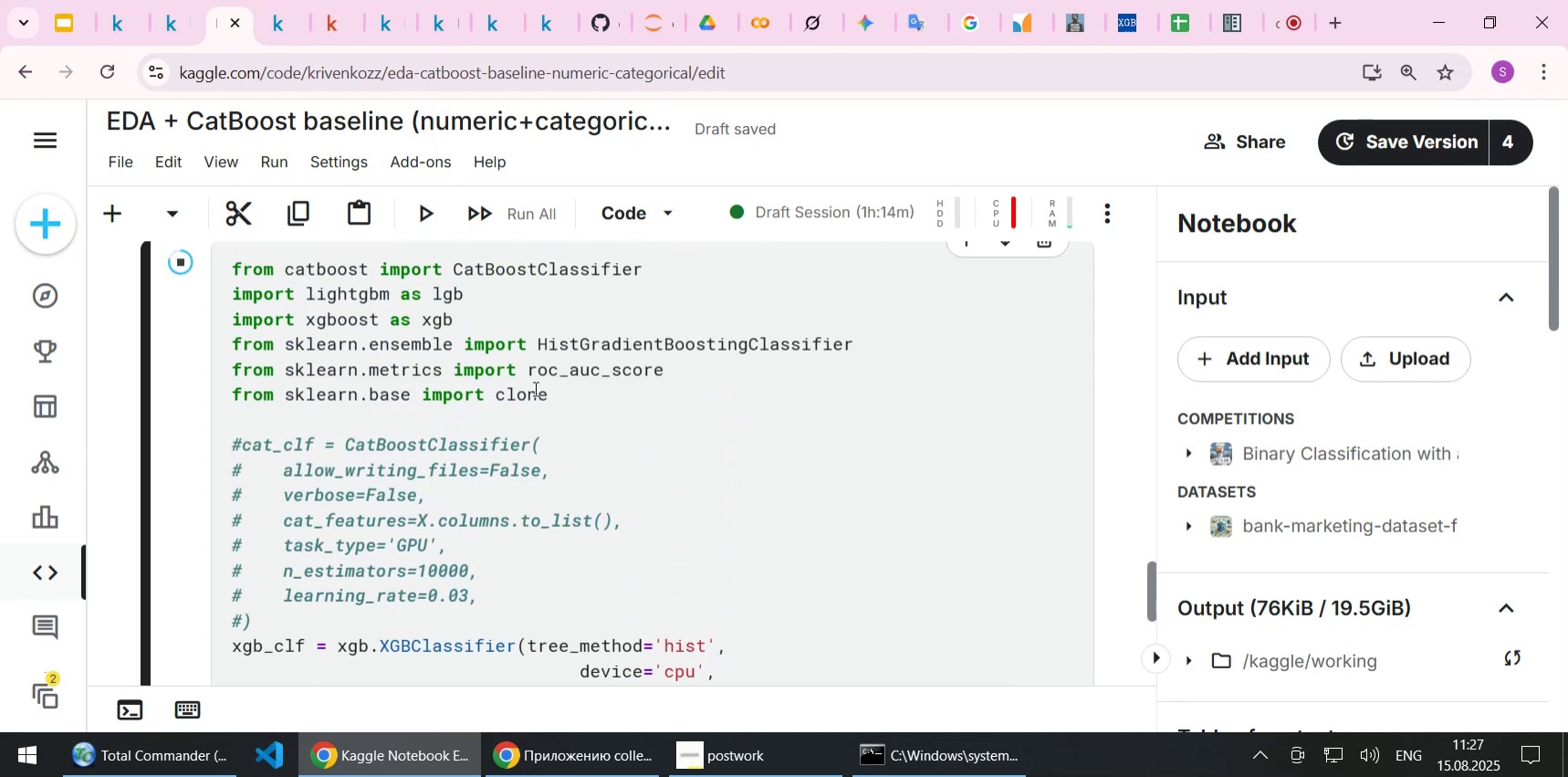 
left_click_drag(start_coordinate=[561, 391], to_coordinate=[228, 394])
 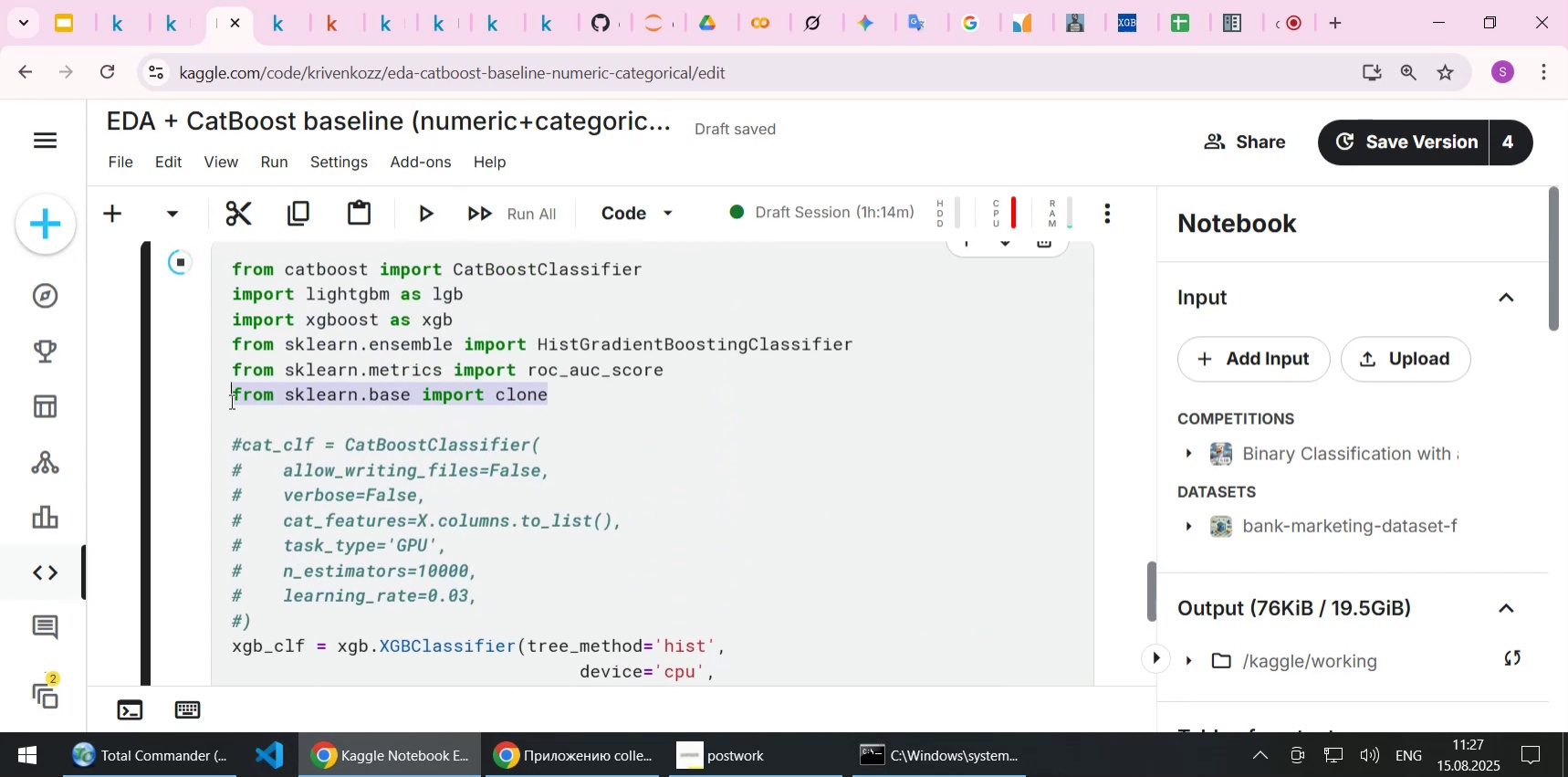 
key(Control+C)
 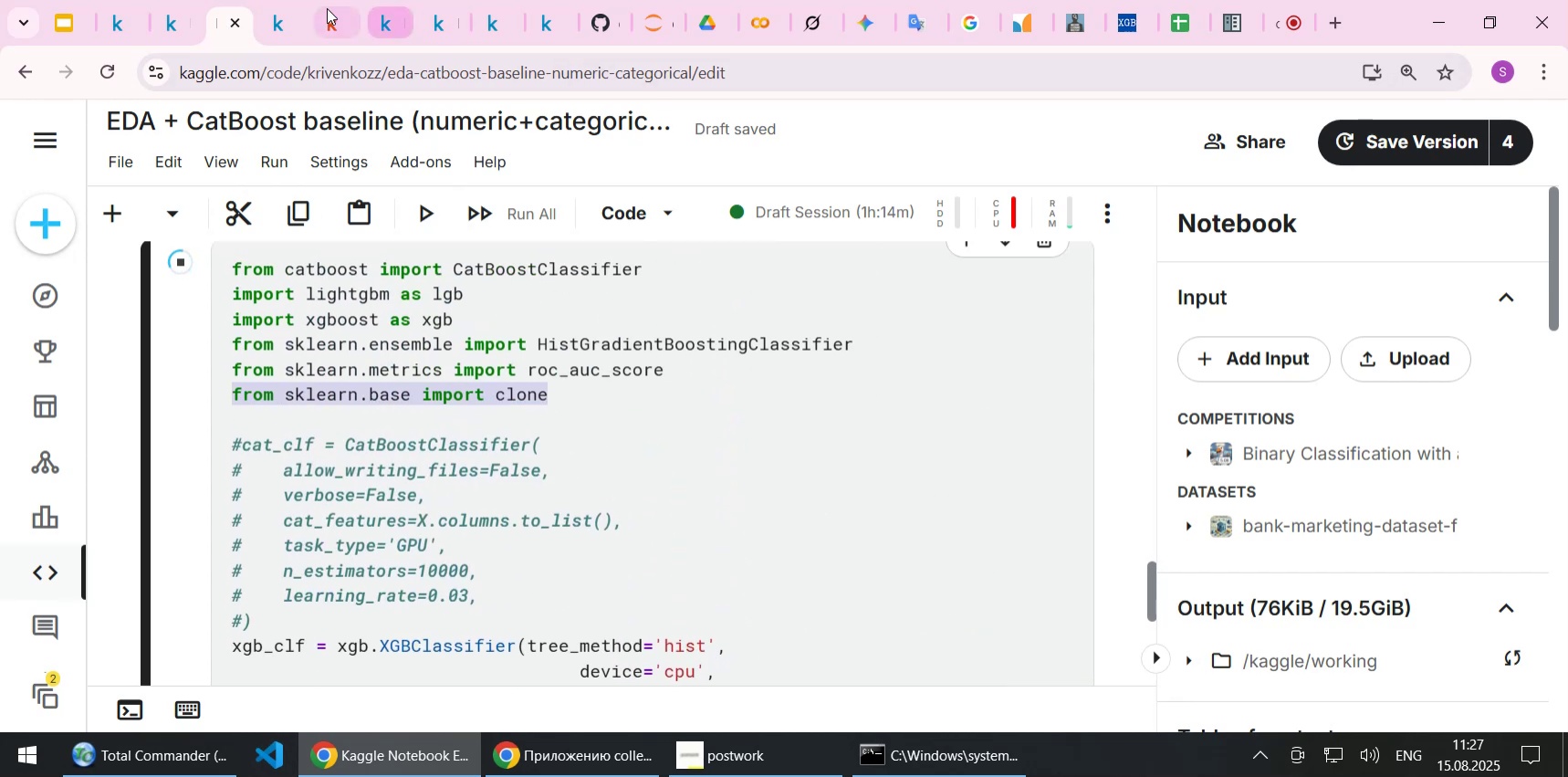 
left_click([315, 22])
 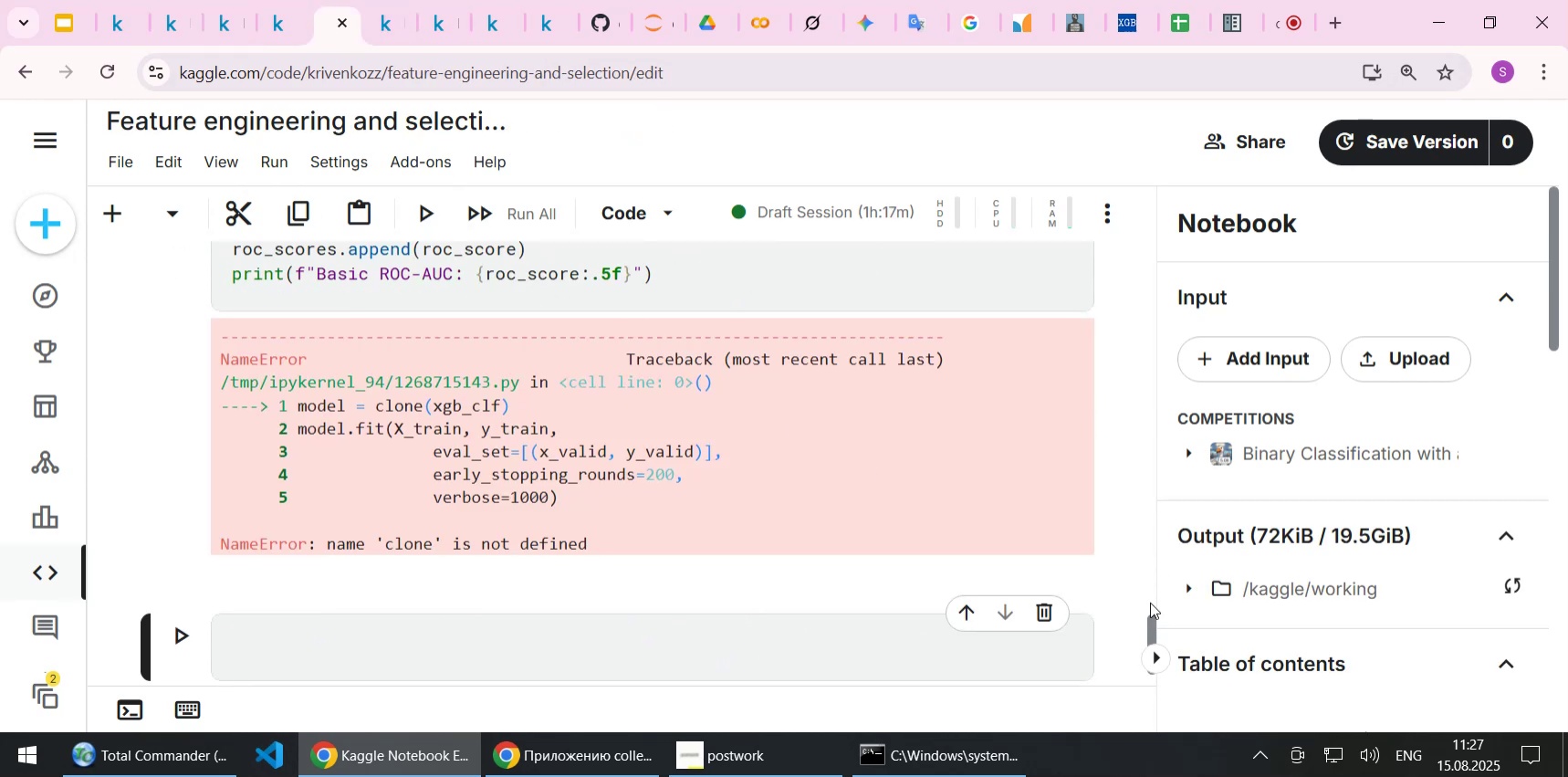 
left_click_drag(start_coordinate=[1147, 624], to_coordinate=[1114, 266])
 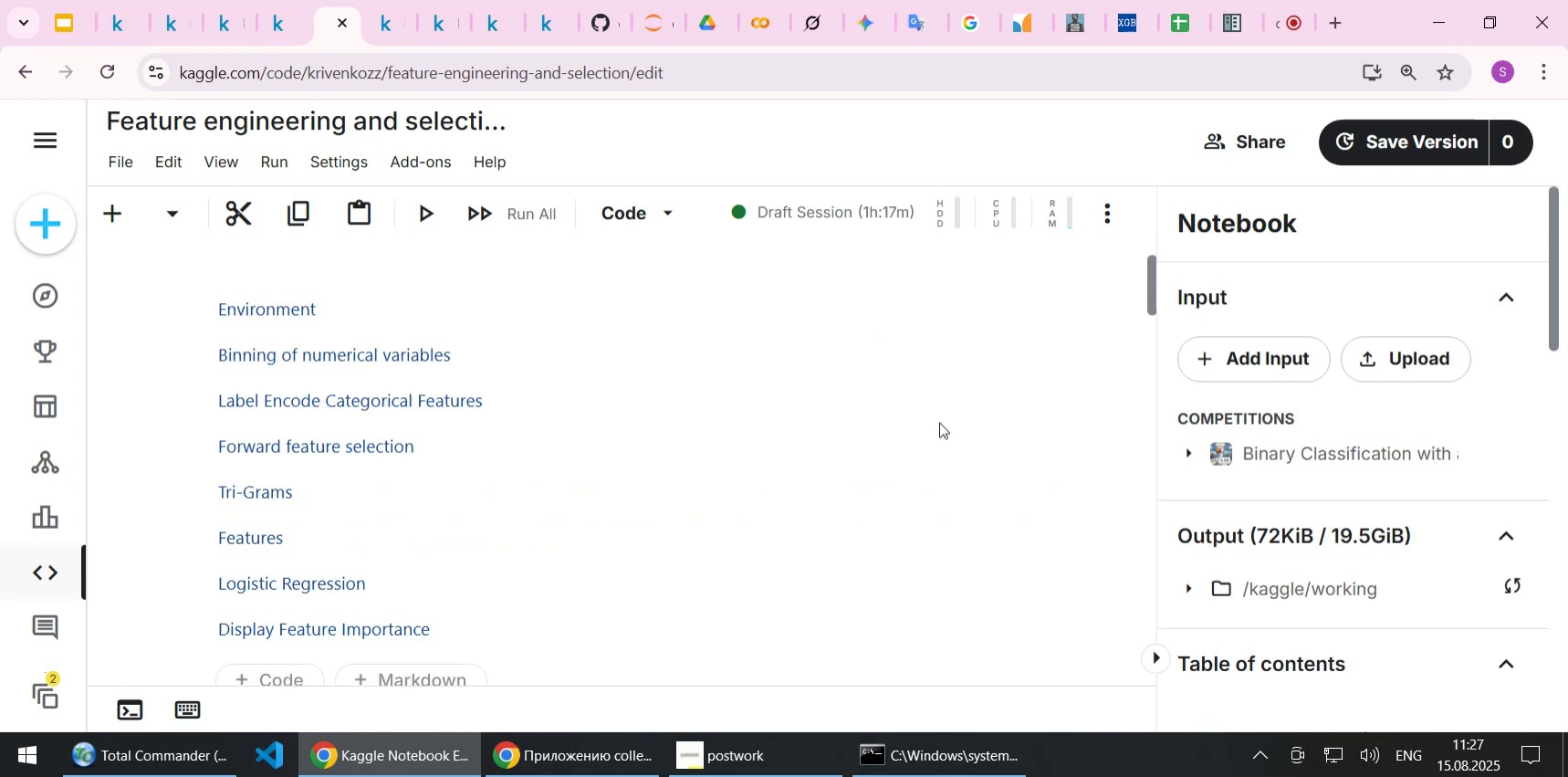 
scroll: coordinate [935, 424], scroll_direction: down, amount: 10.0
 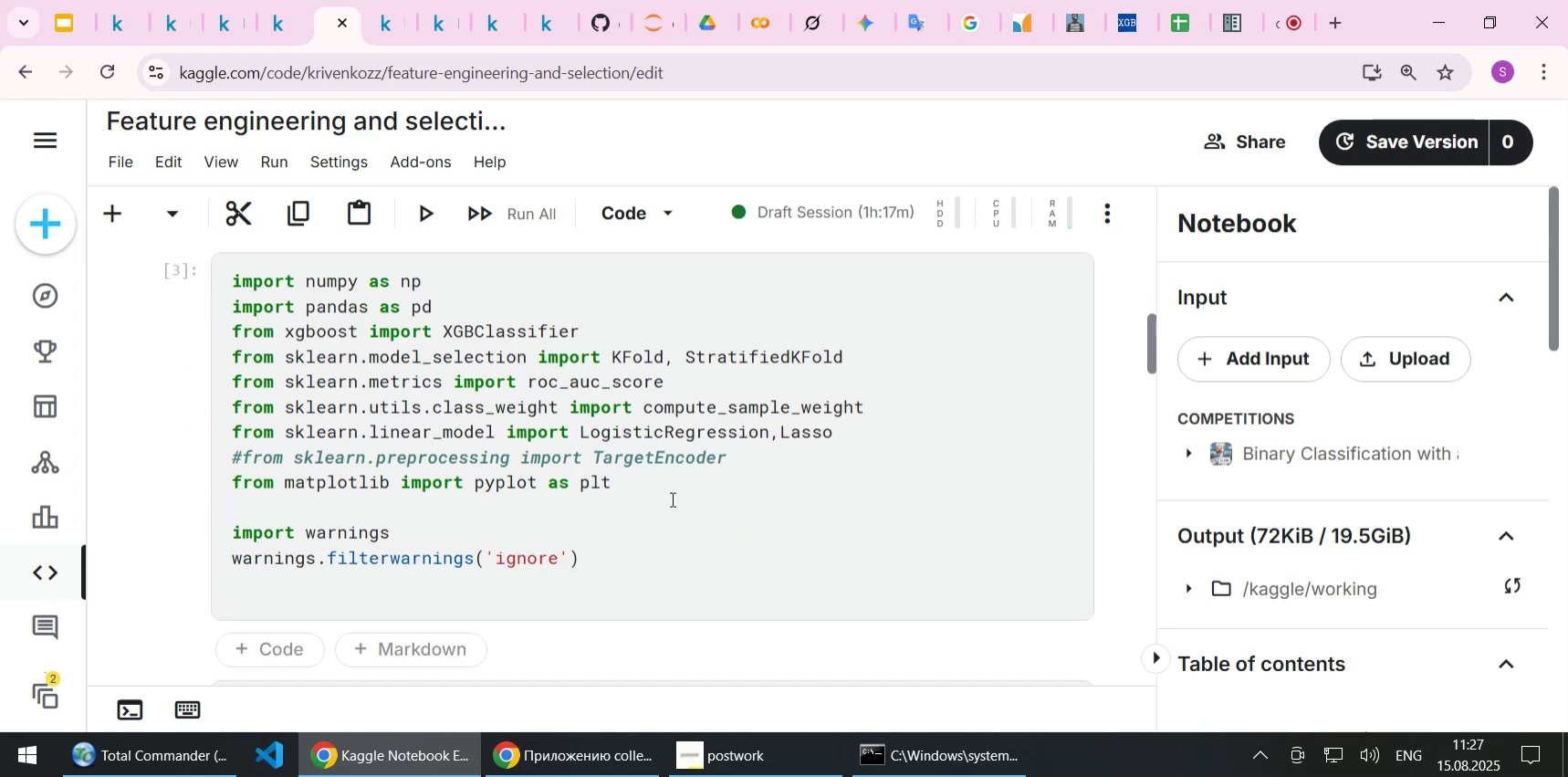 
left_click([664, 485])
 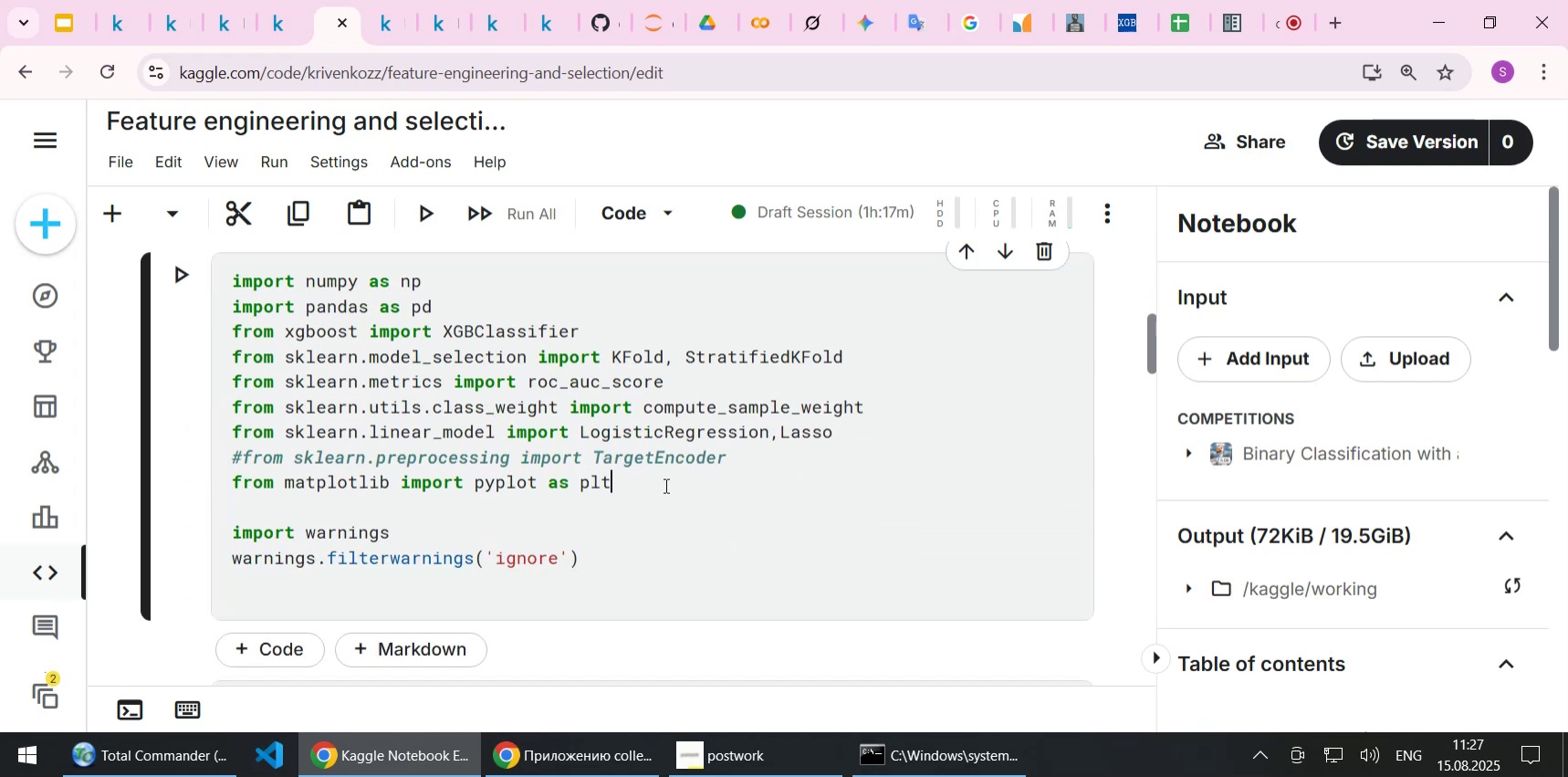 
key(NumpadEnter)
 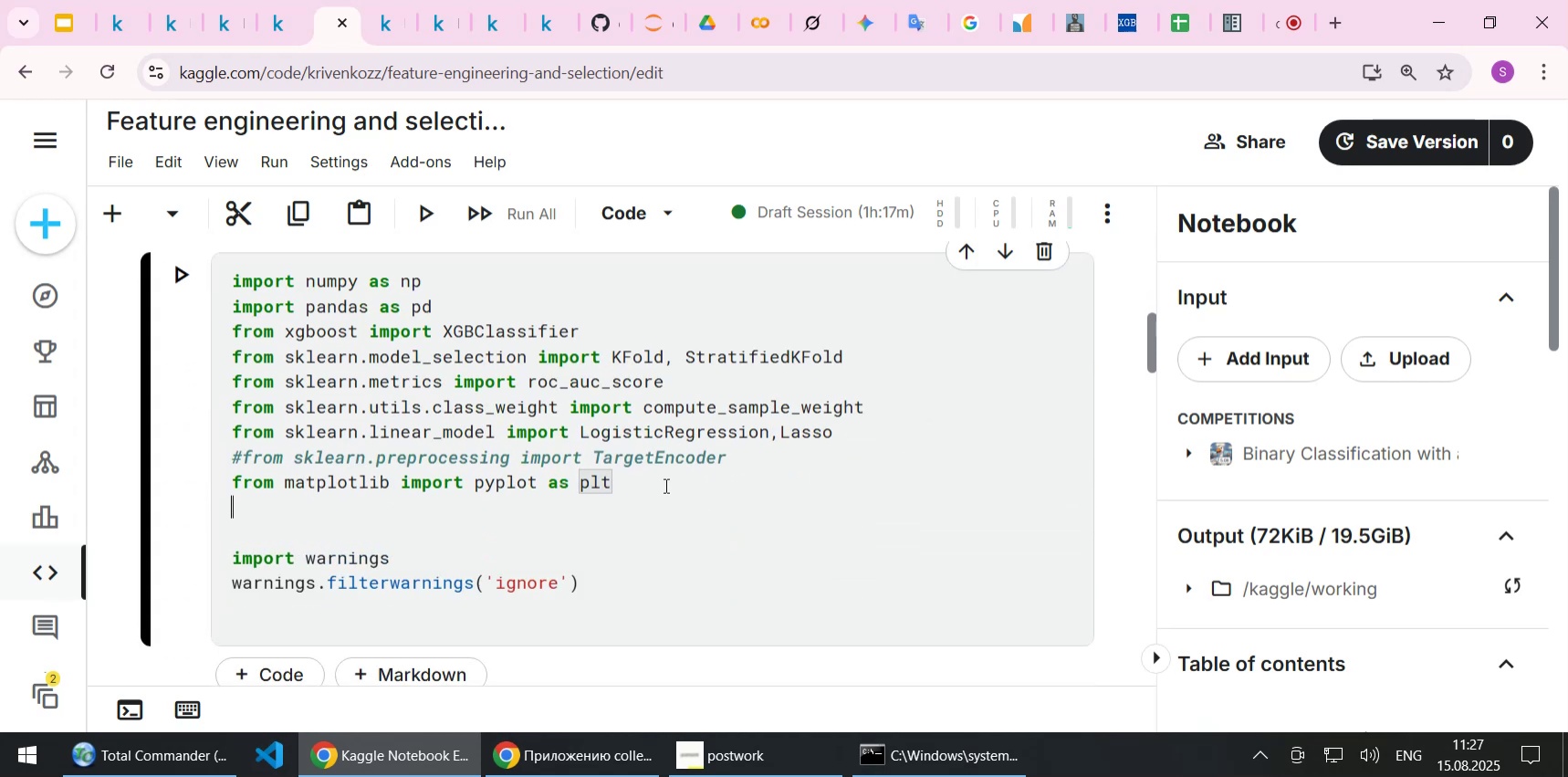 
key(Control+ControlLeft)
 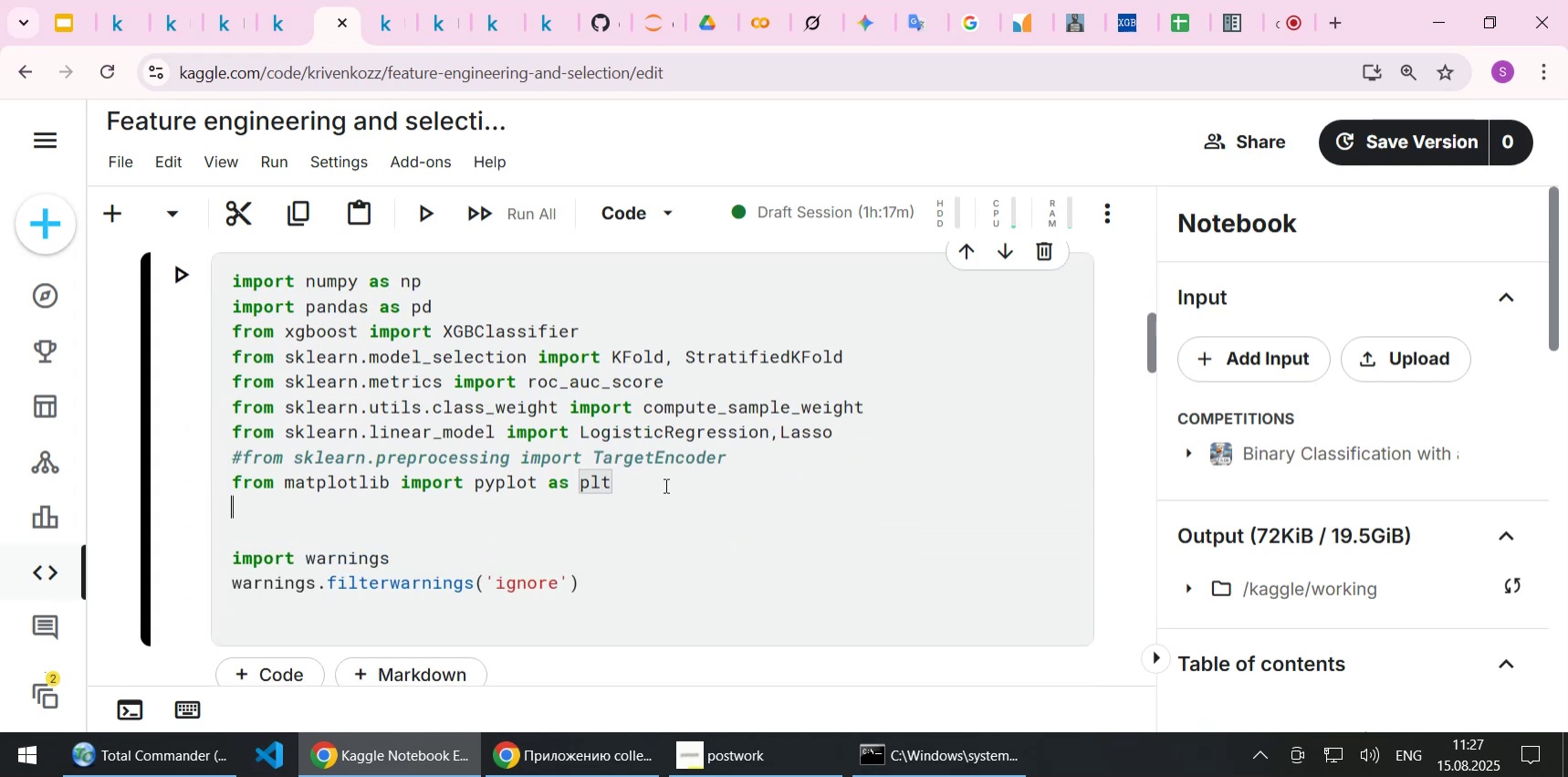 
key(Control+V)
 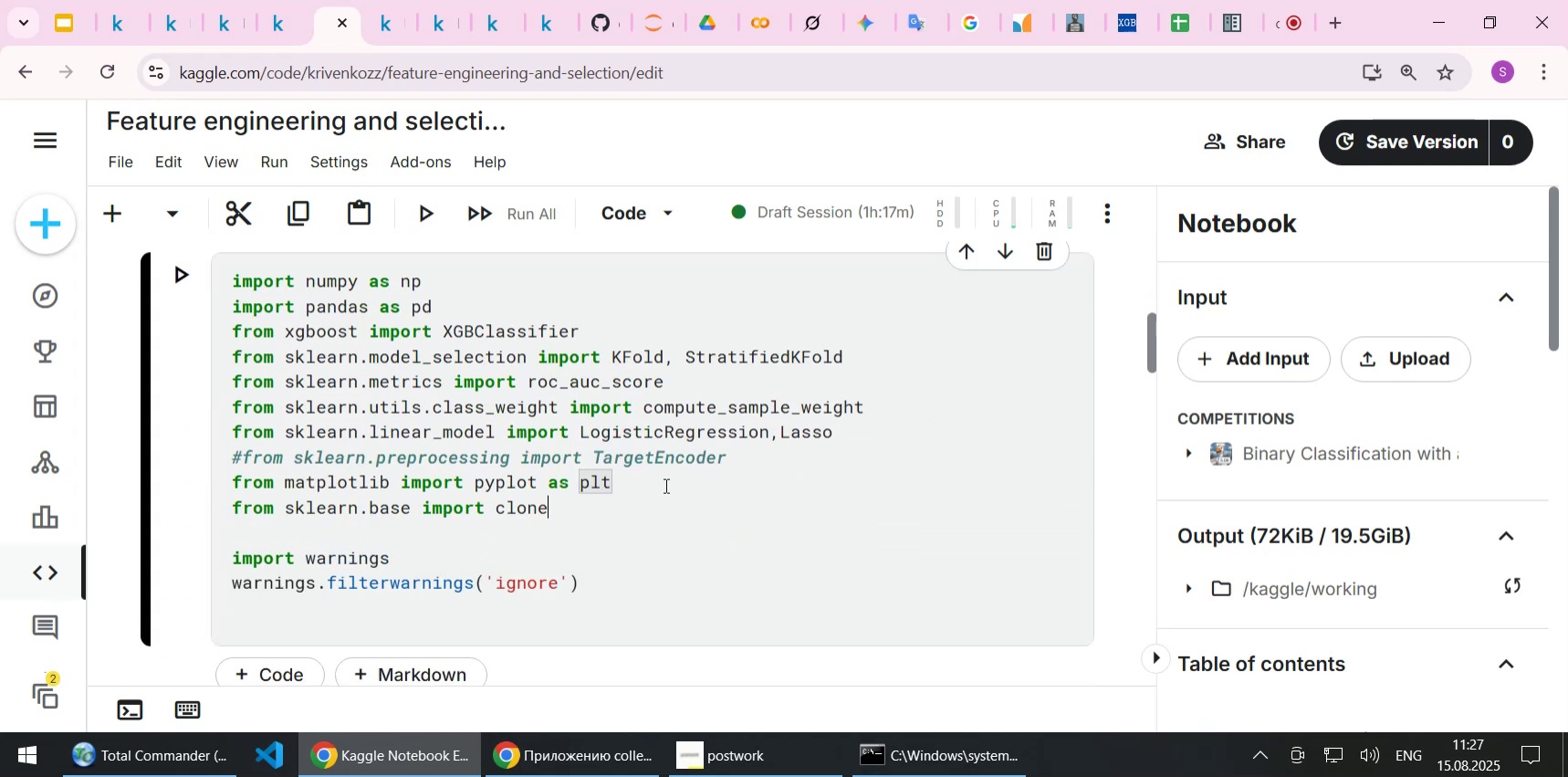 
key(Shift+Enter)
 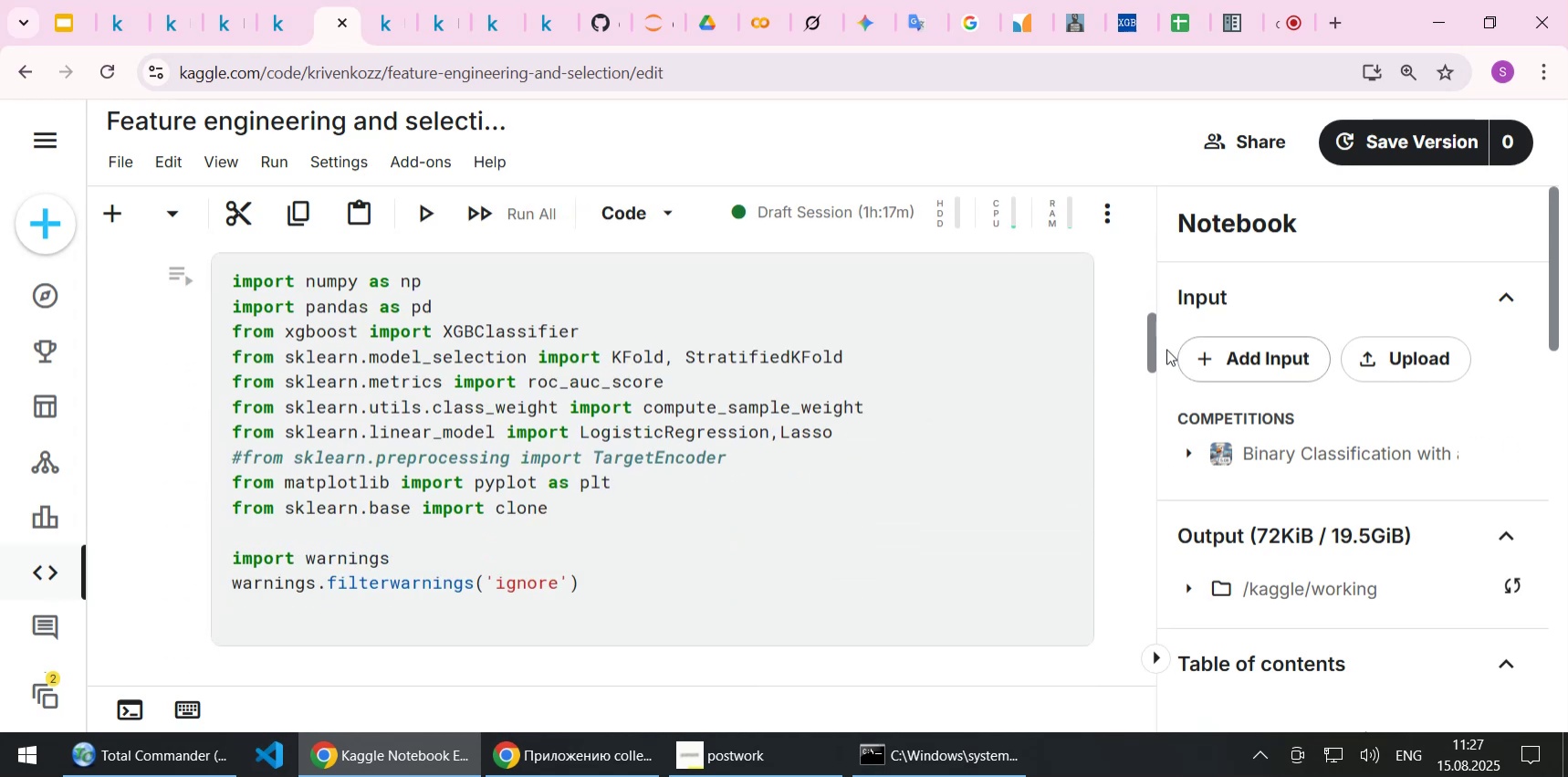 
left_click_drag(start_coordinate=[1151, 338], to_coordinate=[1138, 610])
 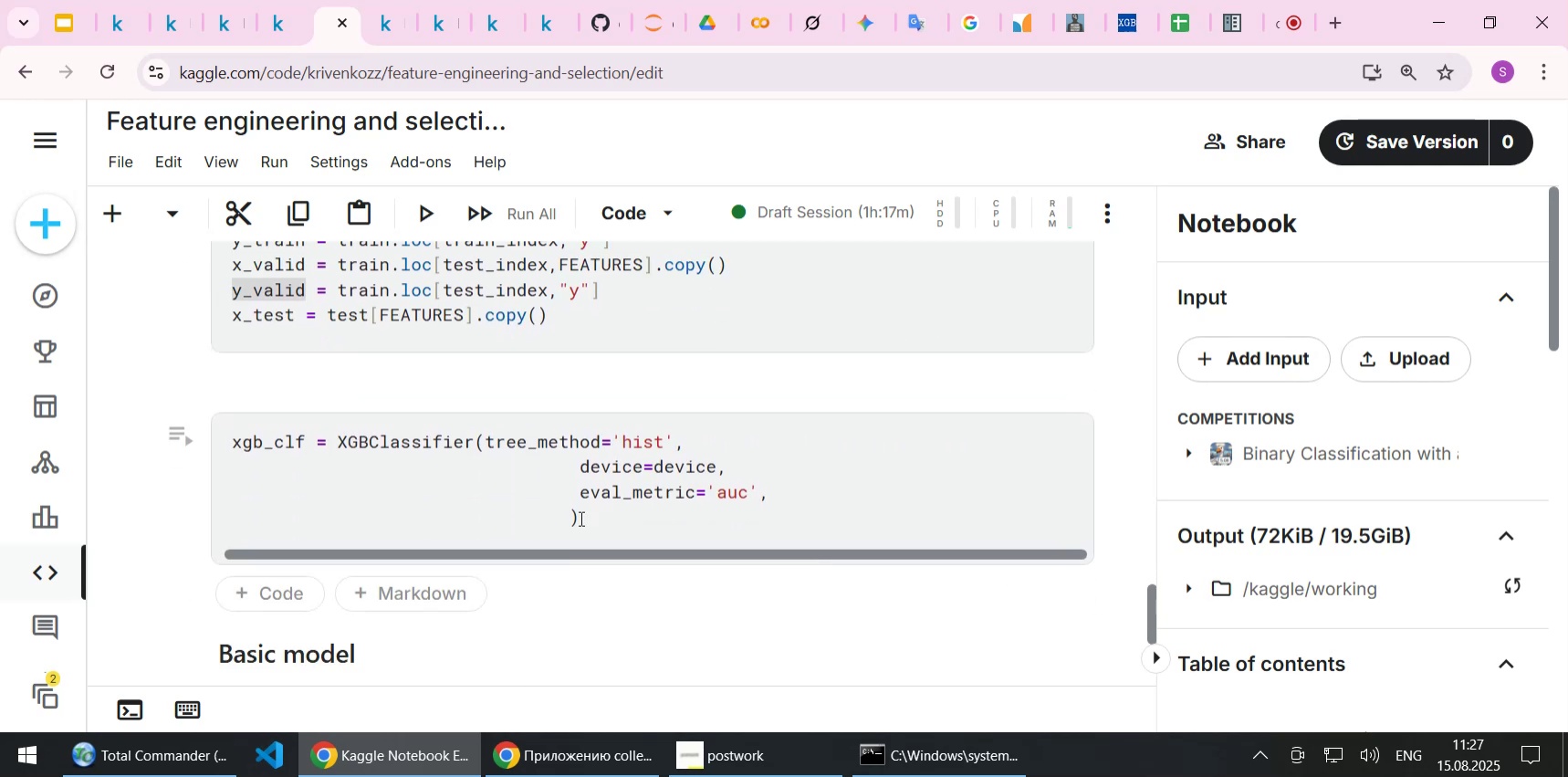 
scroll: coordinate [579, 513], scroll_direction: down, amount: 4.0
 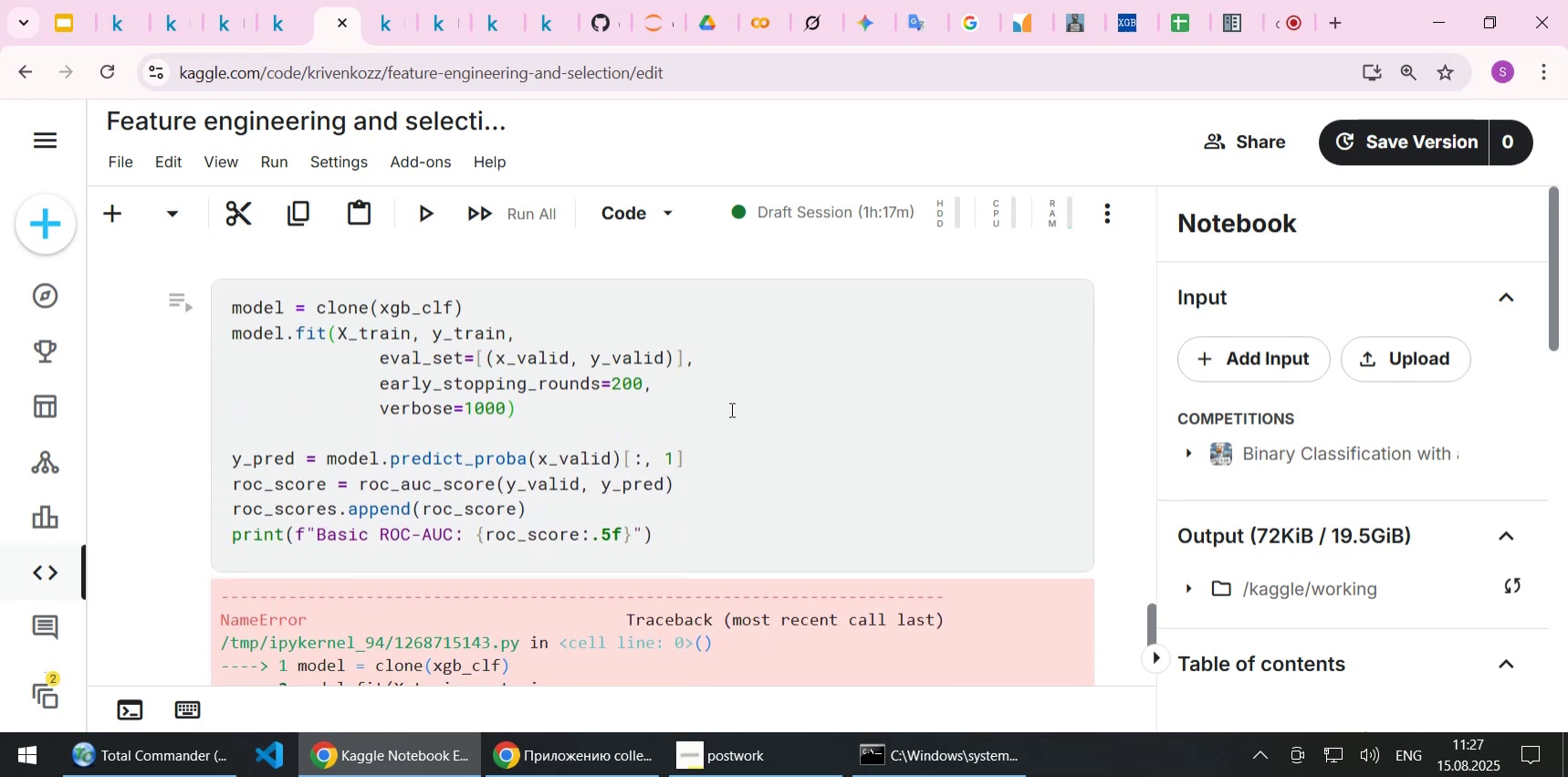 
left_click([543, 336])
 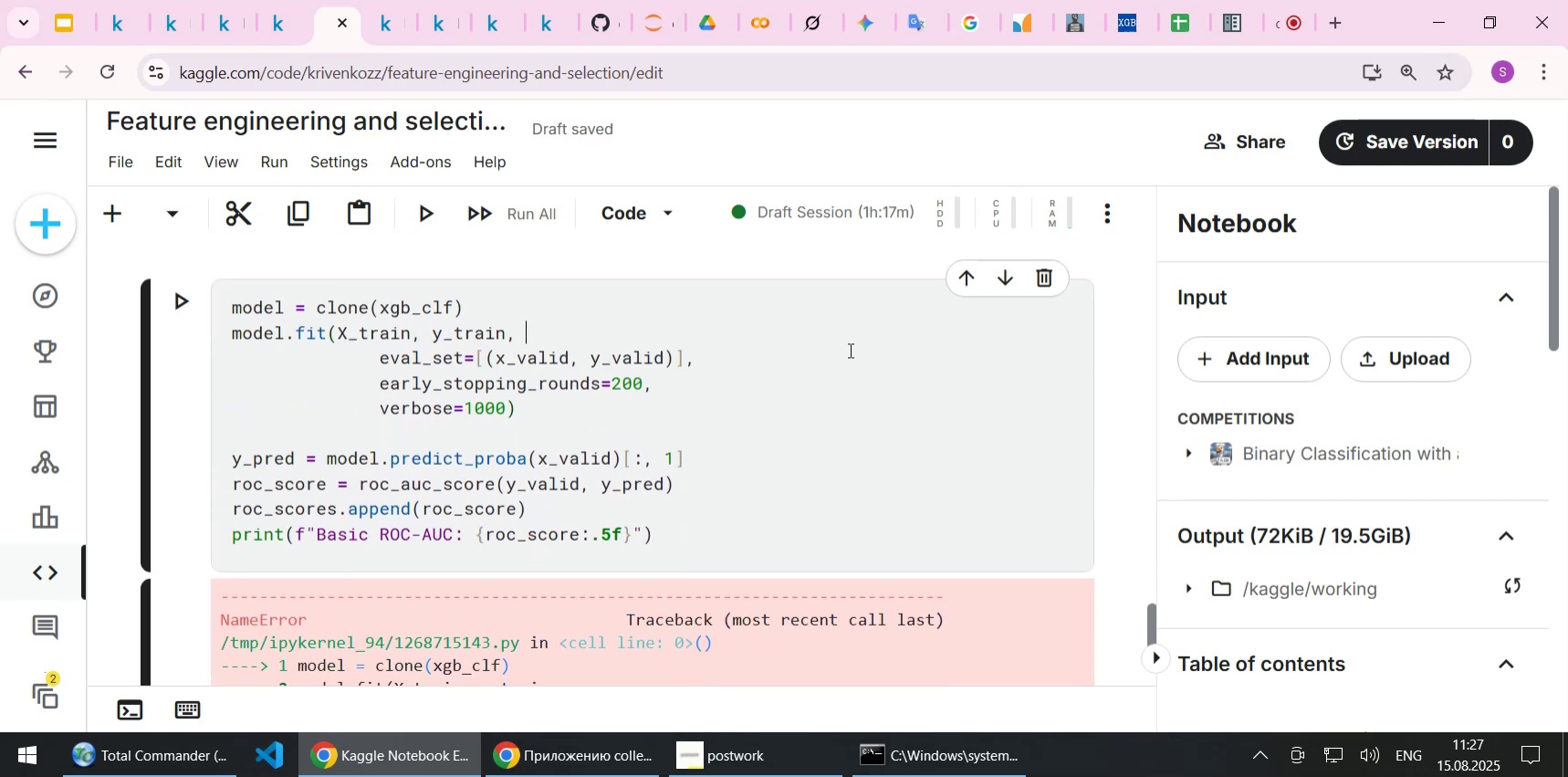 
left_click([501, 365])
 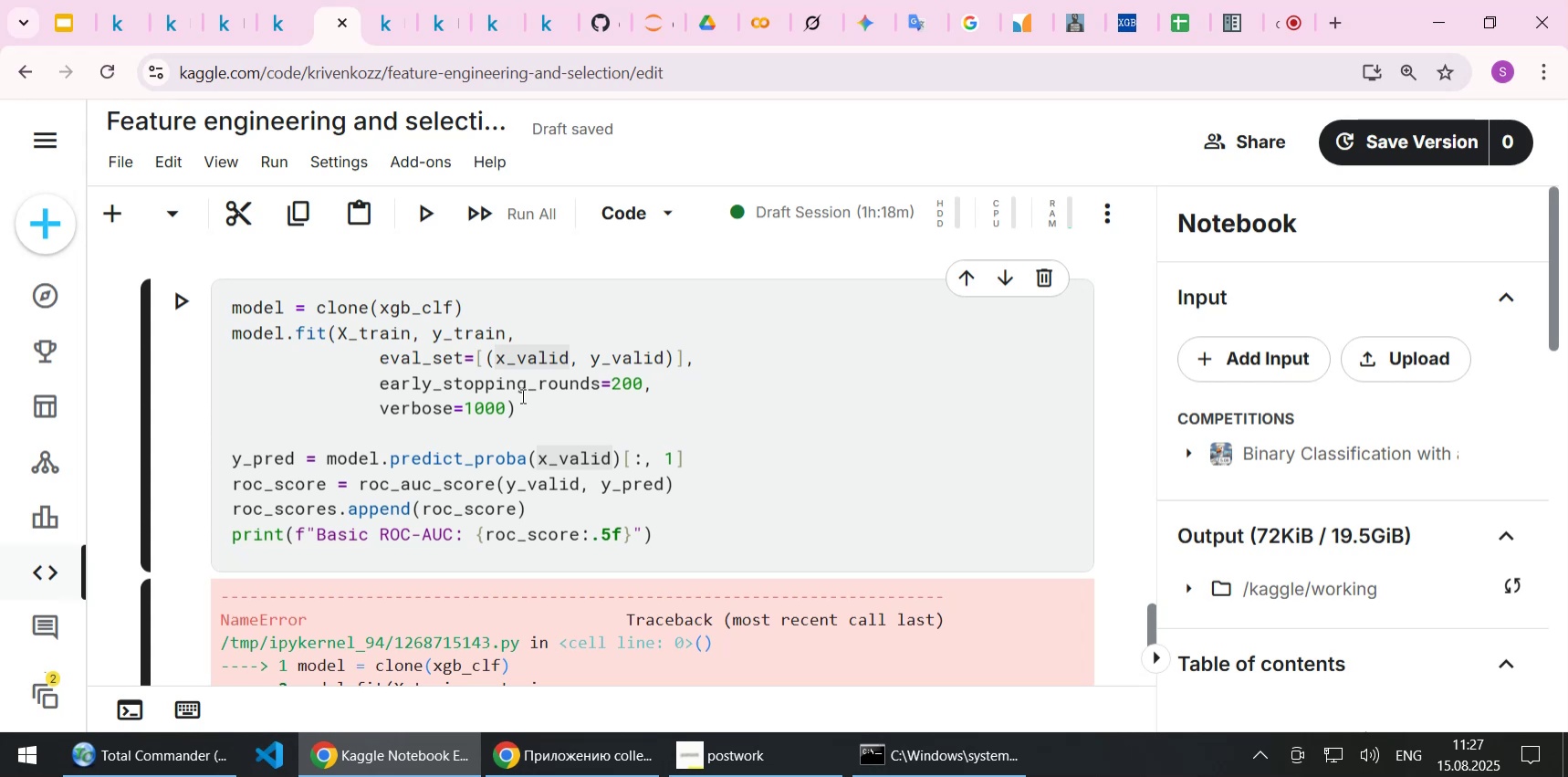 
key(Backspace)
 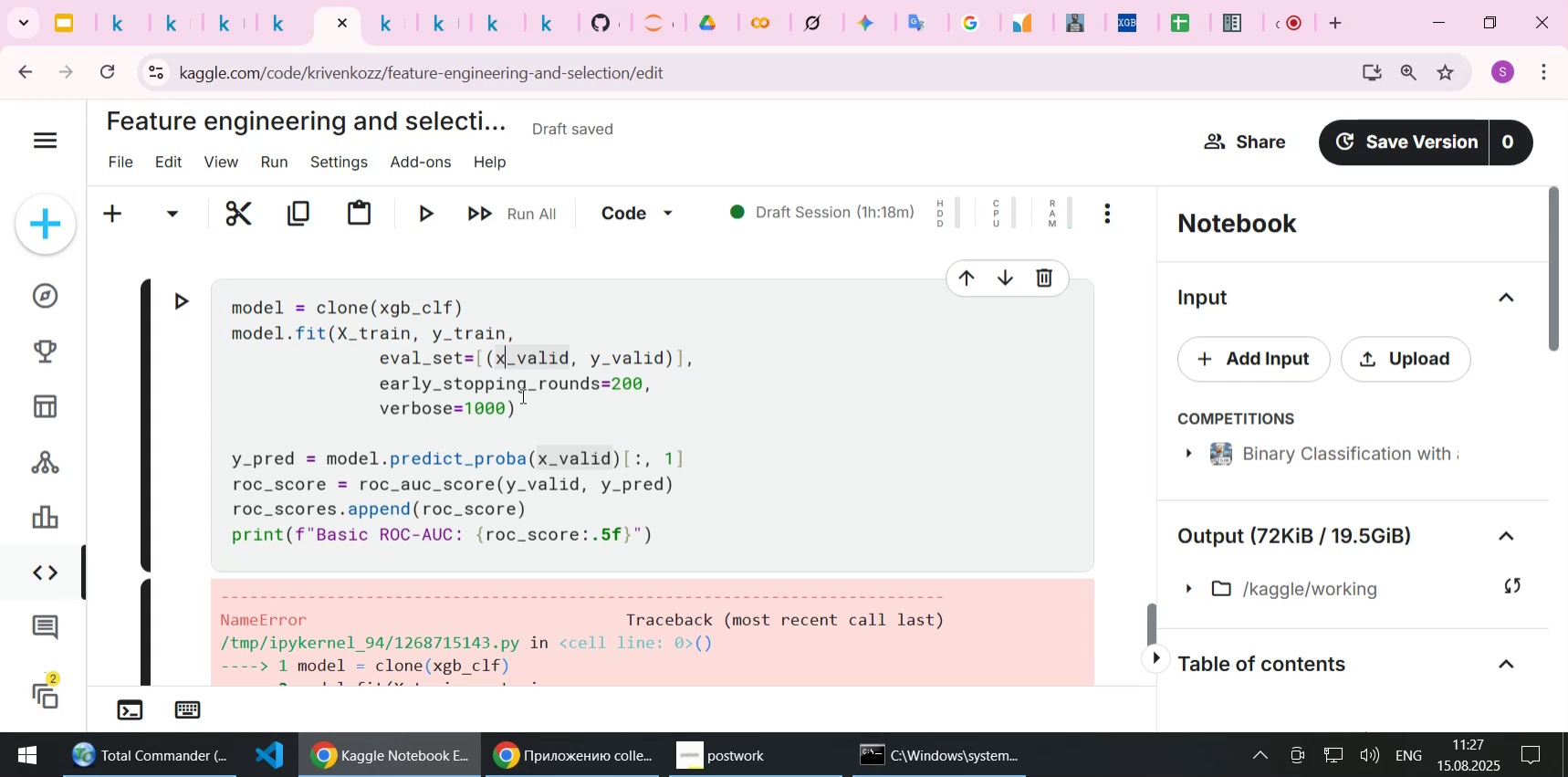 
key(Shift+X)
 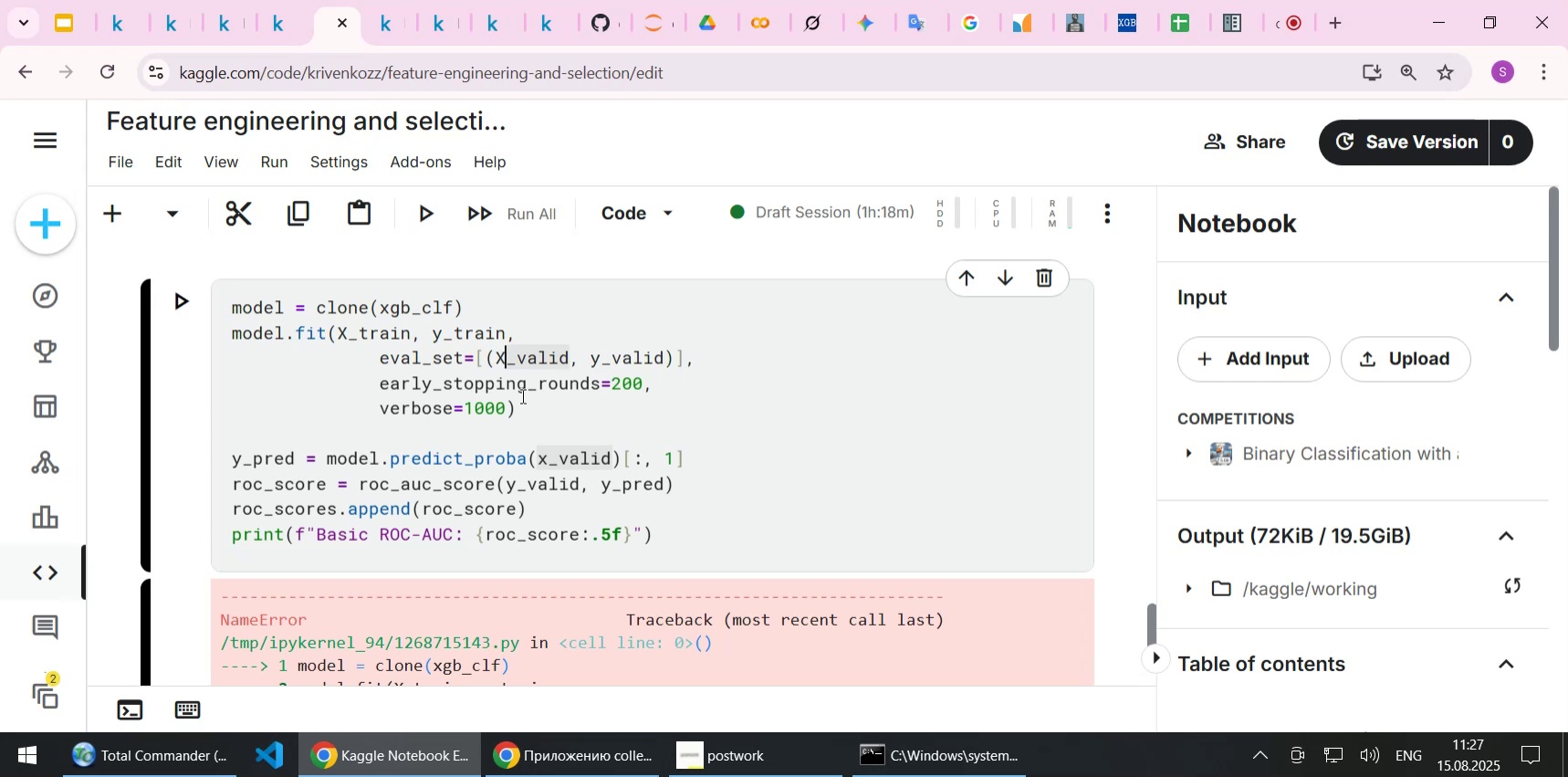 
scroll: coordinate [521, 395], scroll_direction: up, amount: 4.0
 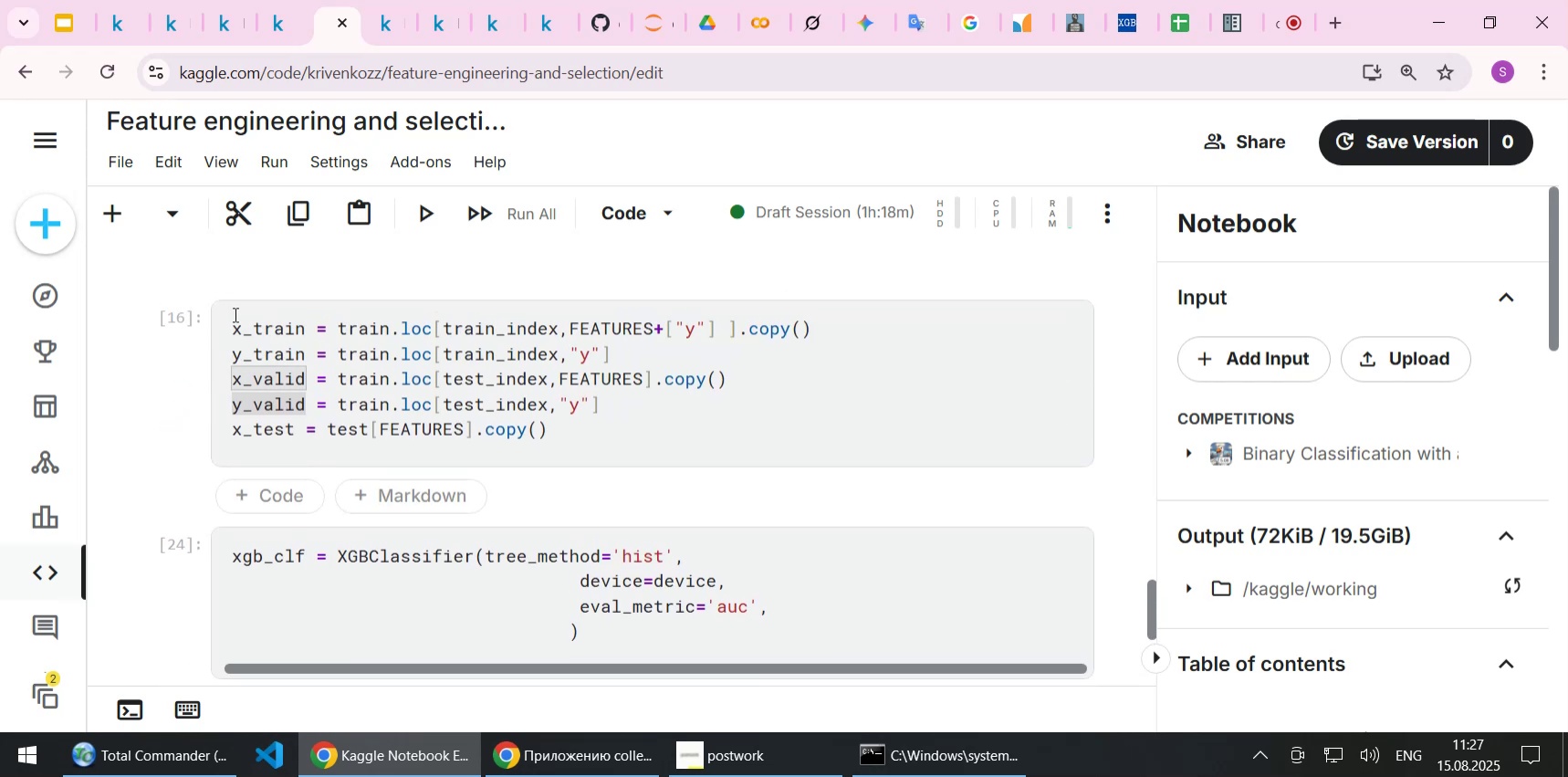 
double_click([258, 323])
 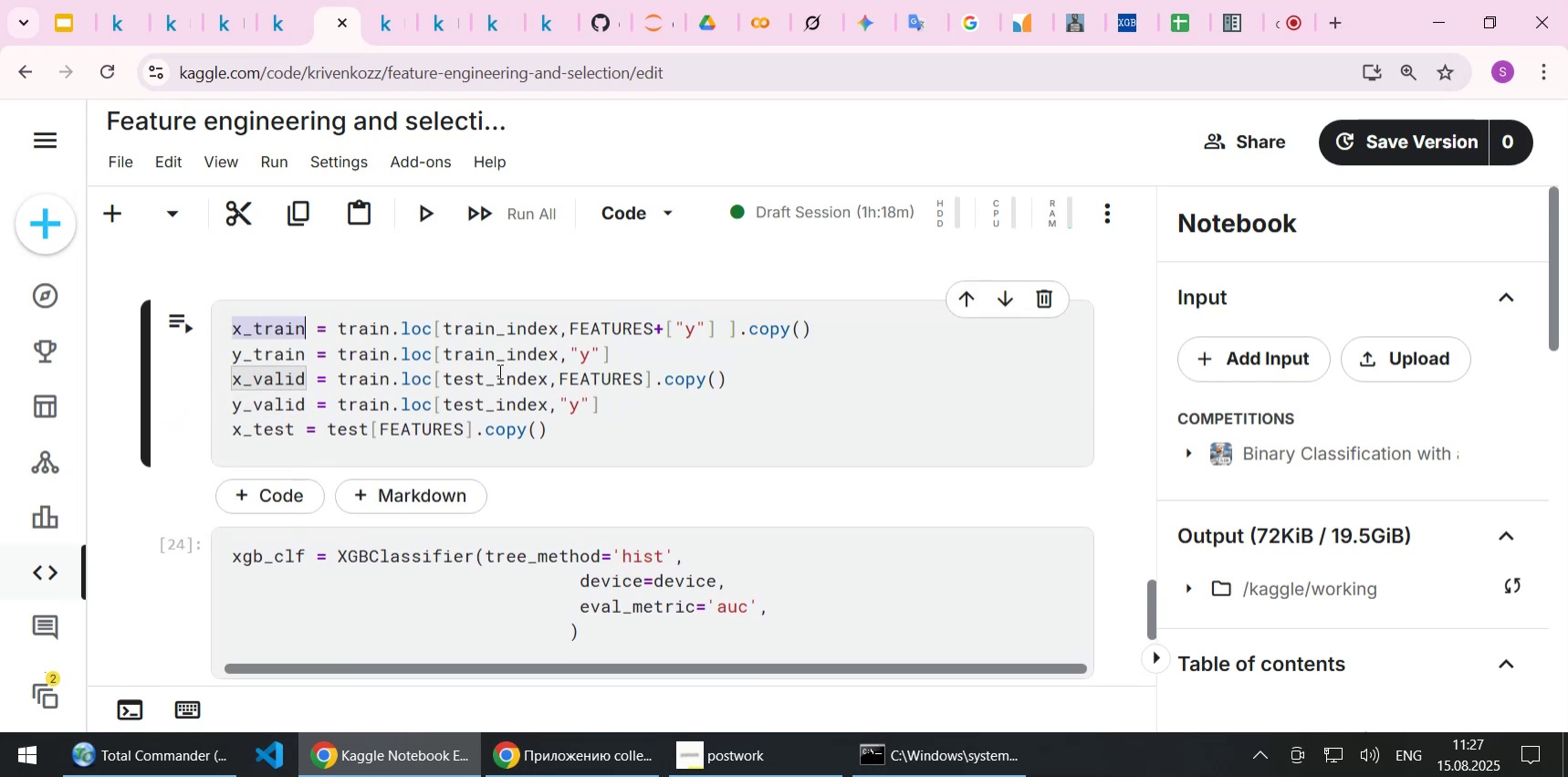 
key(Control+C)
 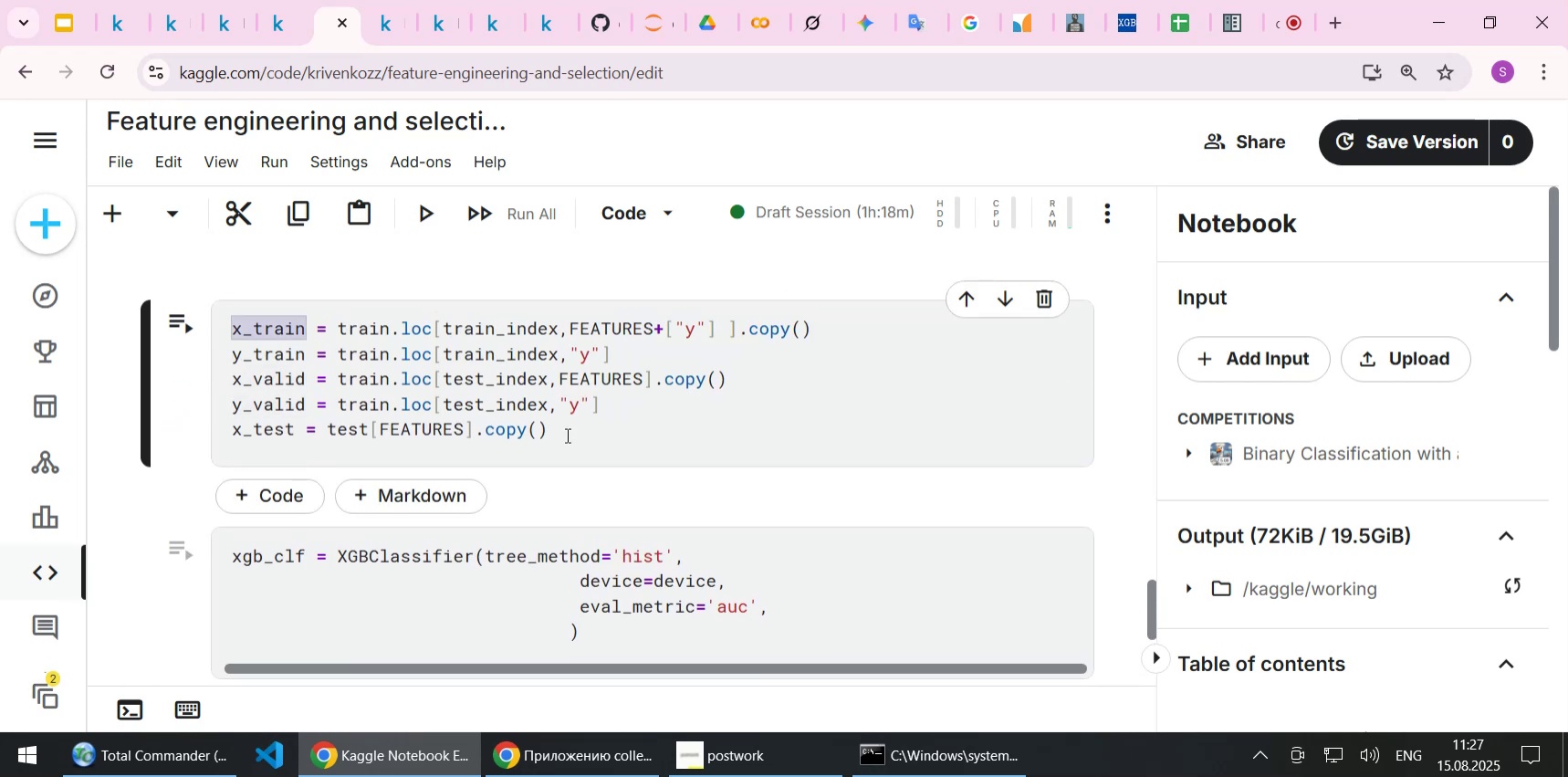 
scroll: coordinate [566, 435], scroll_direction: down, amount: 4.0
 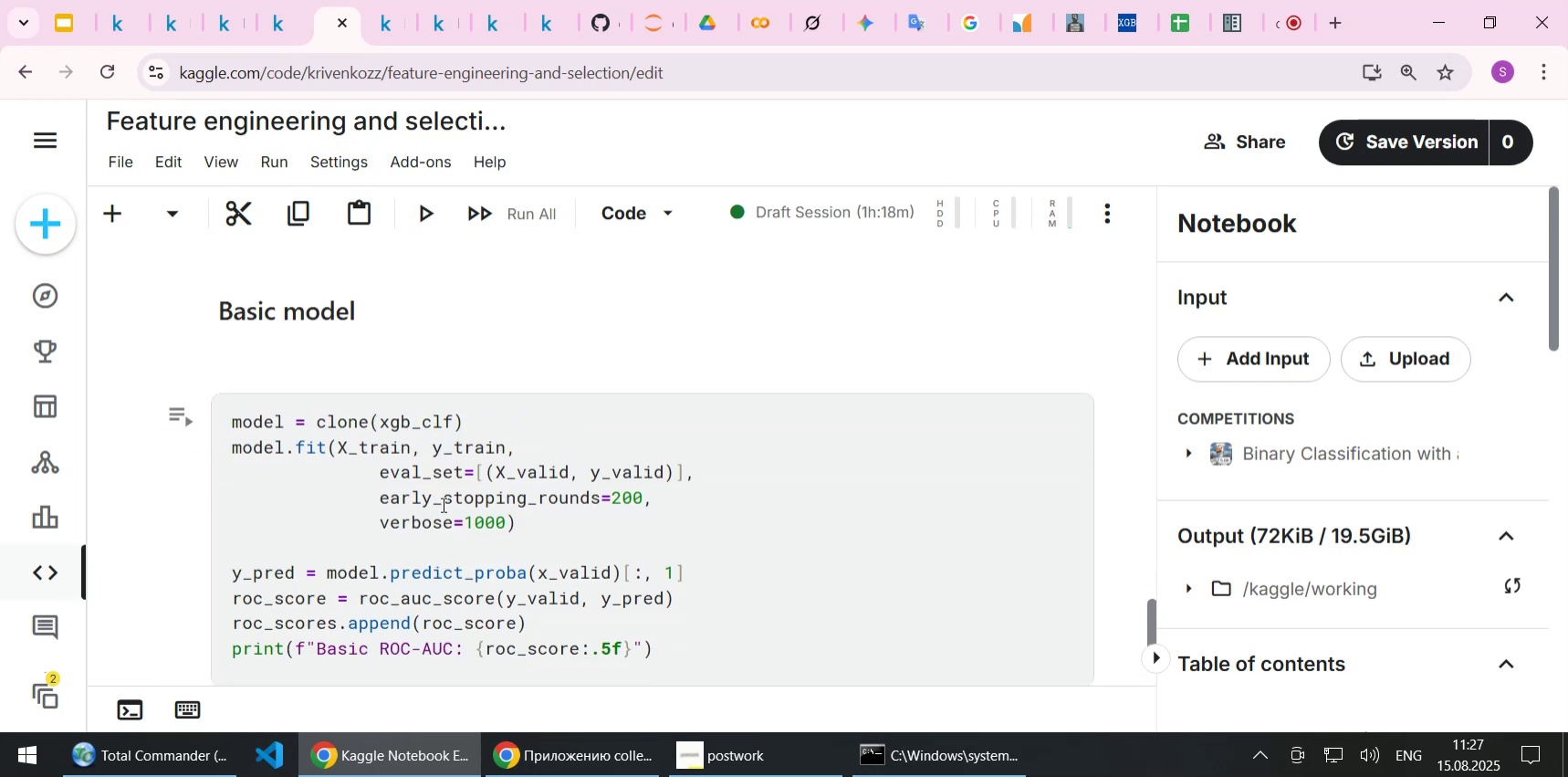 
left_click([367, 441])
 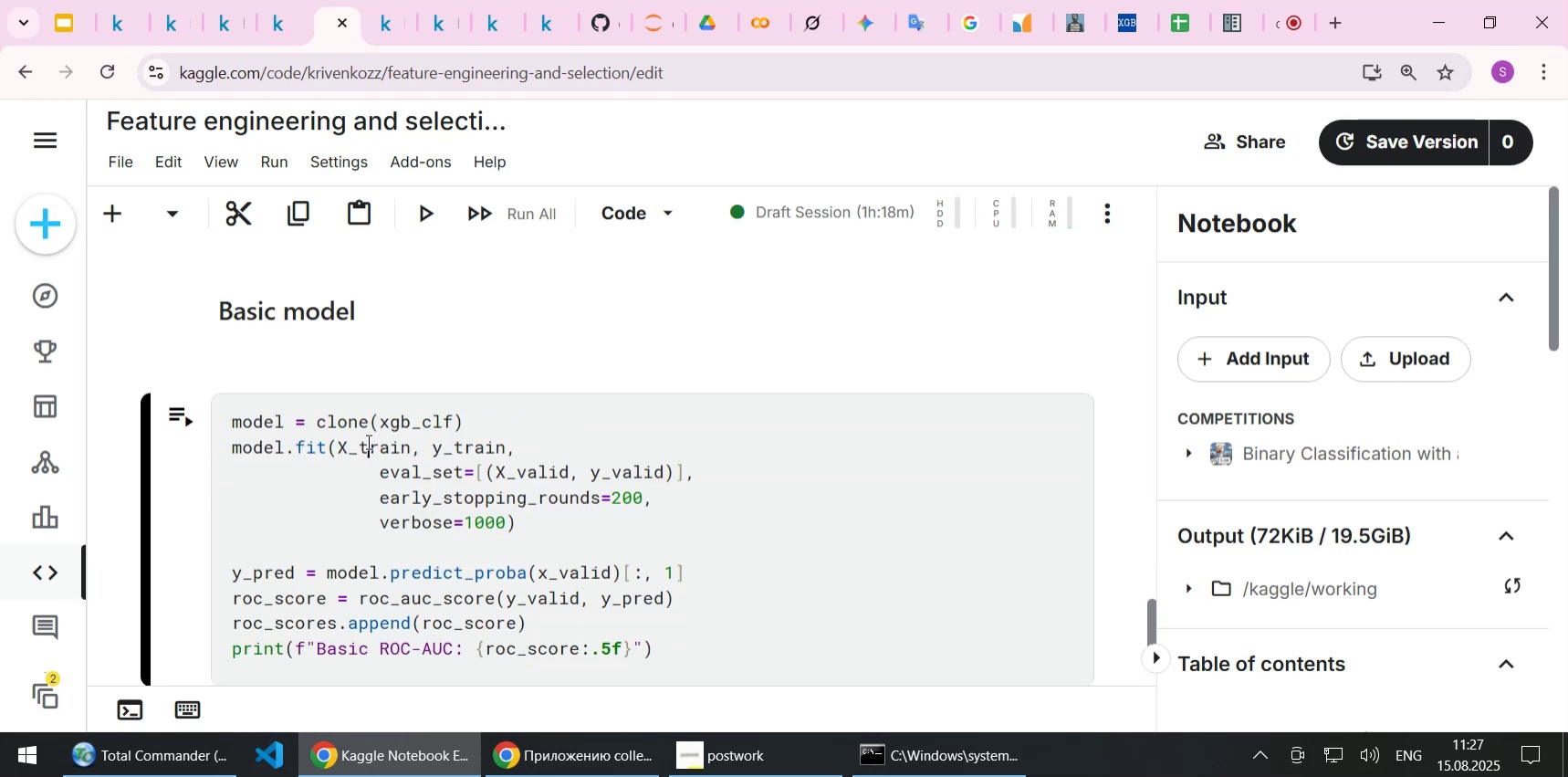 
key(Control+ControlLeft)
 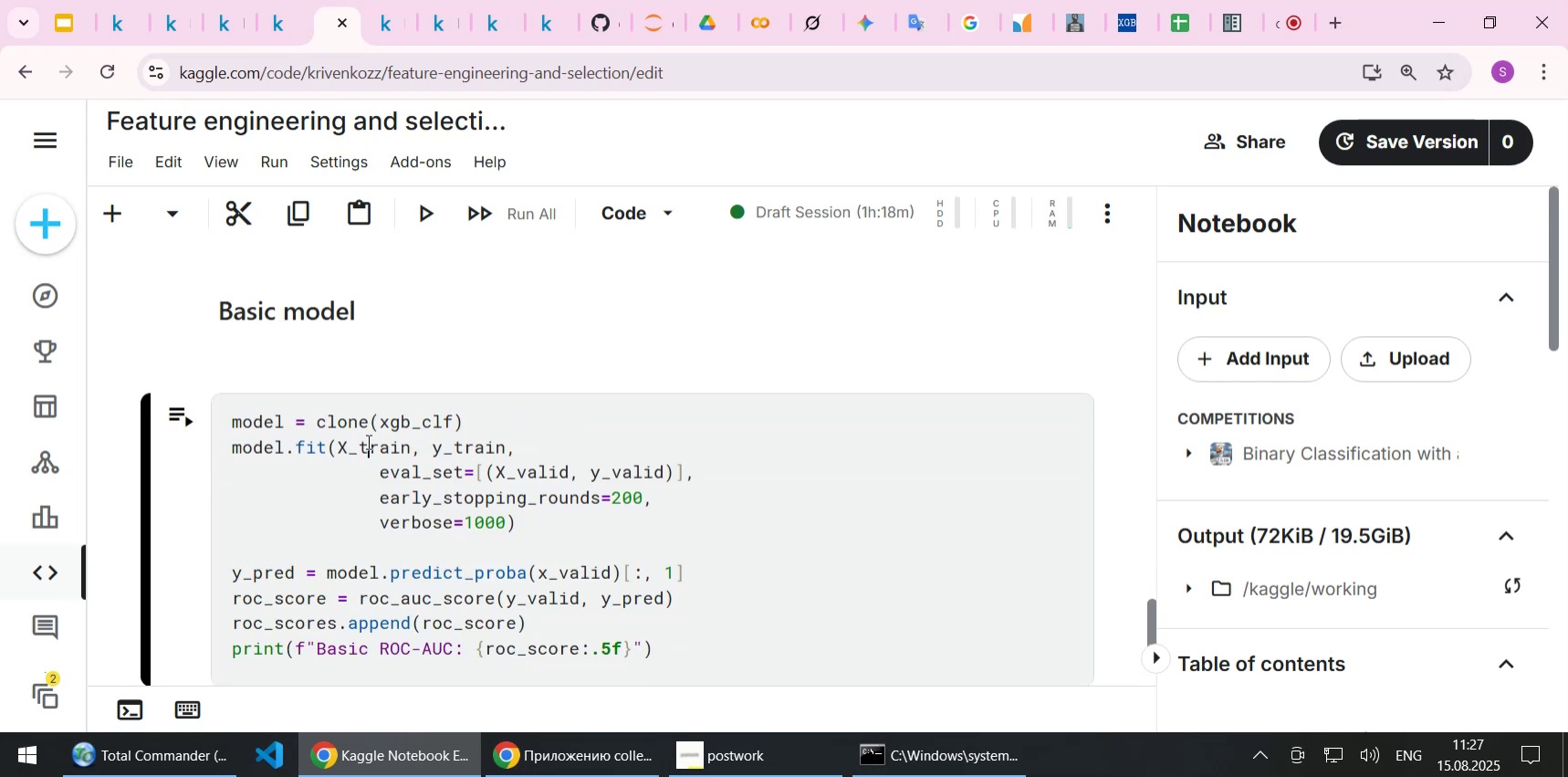 
double_click([367, 441])
 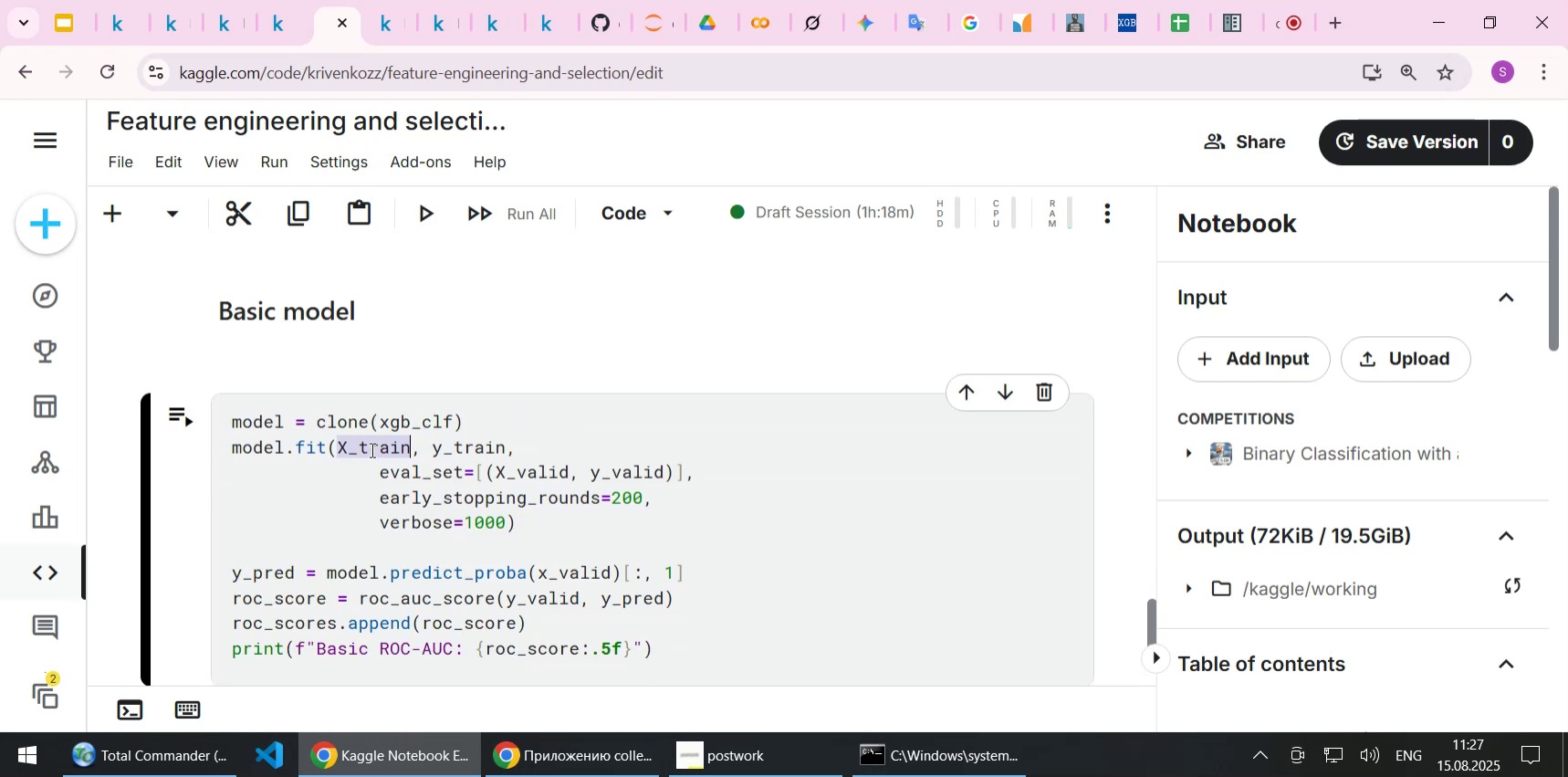 
key(Control+V)
 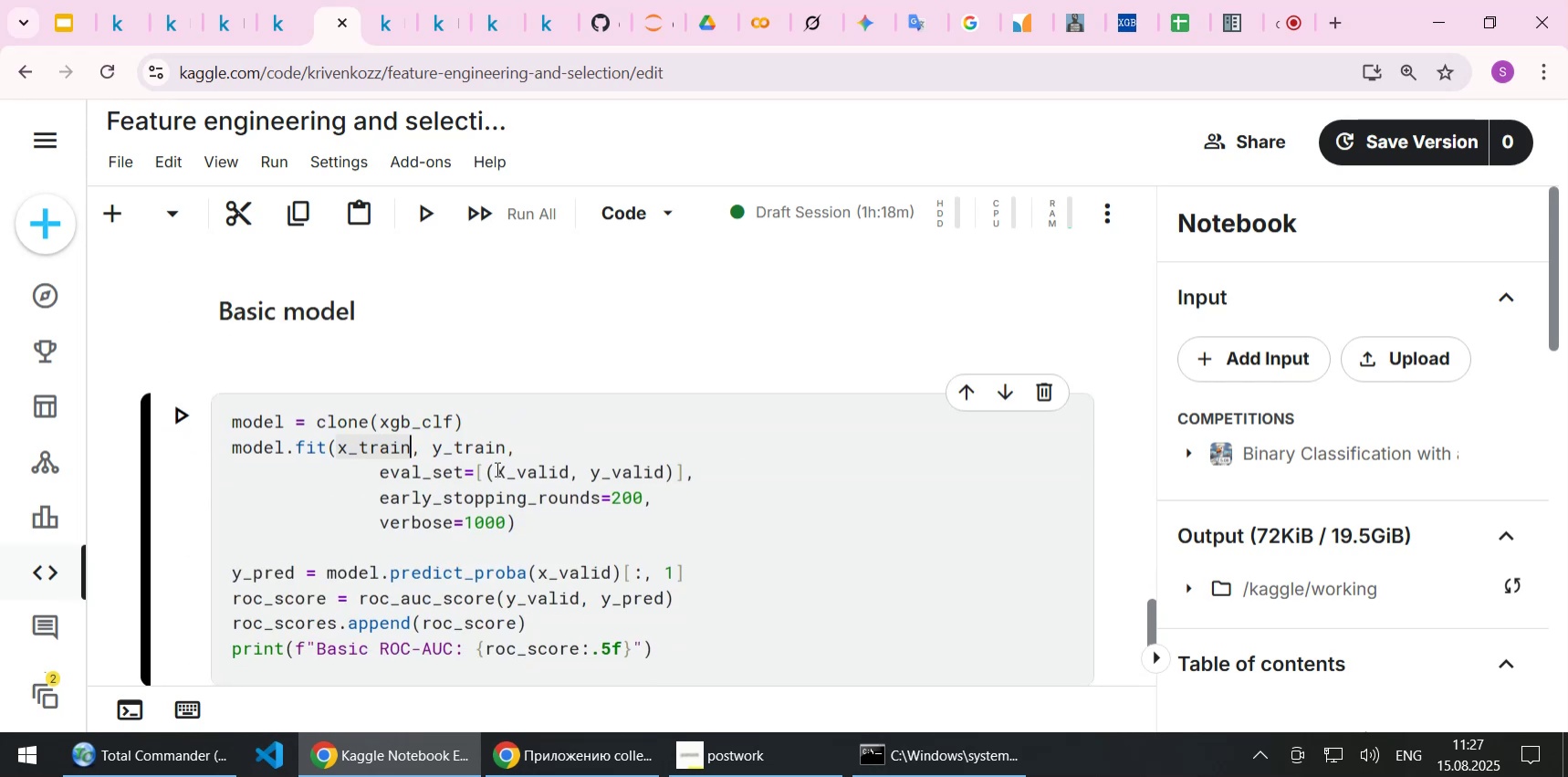 
left_click([496, 467])
 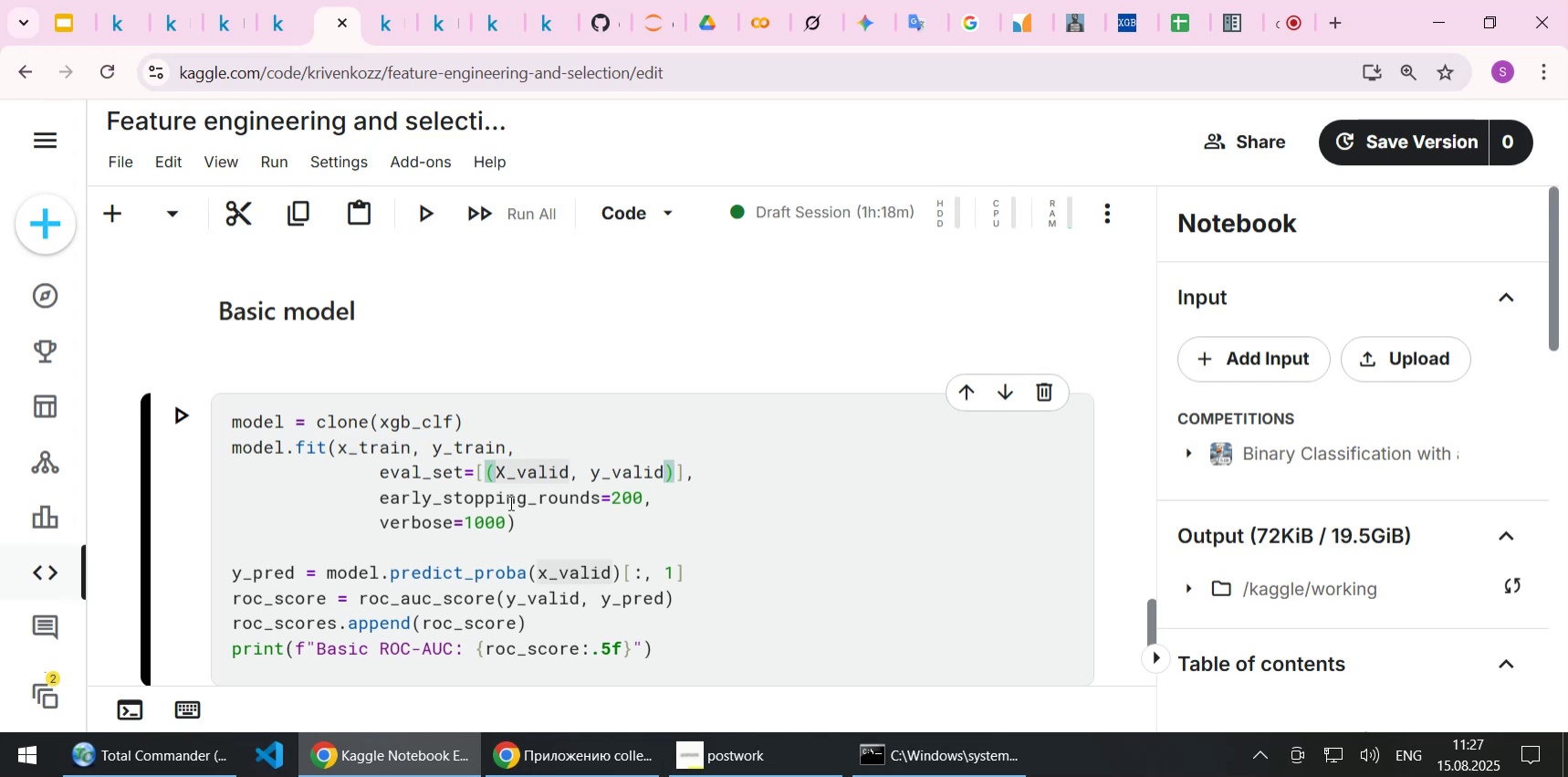 
key(Delete)
 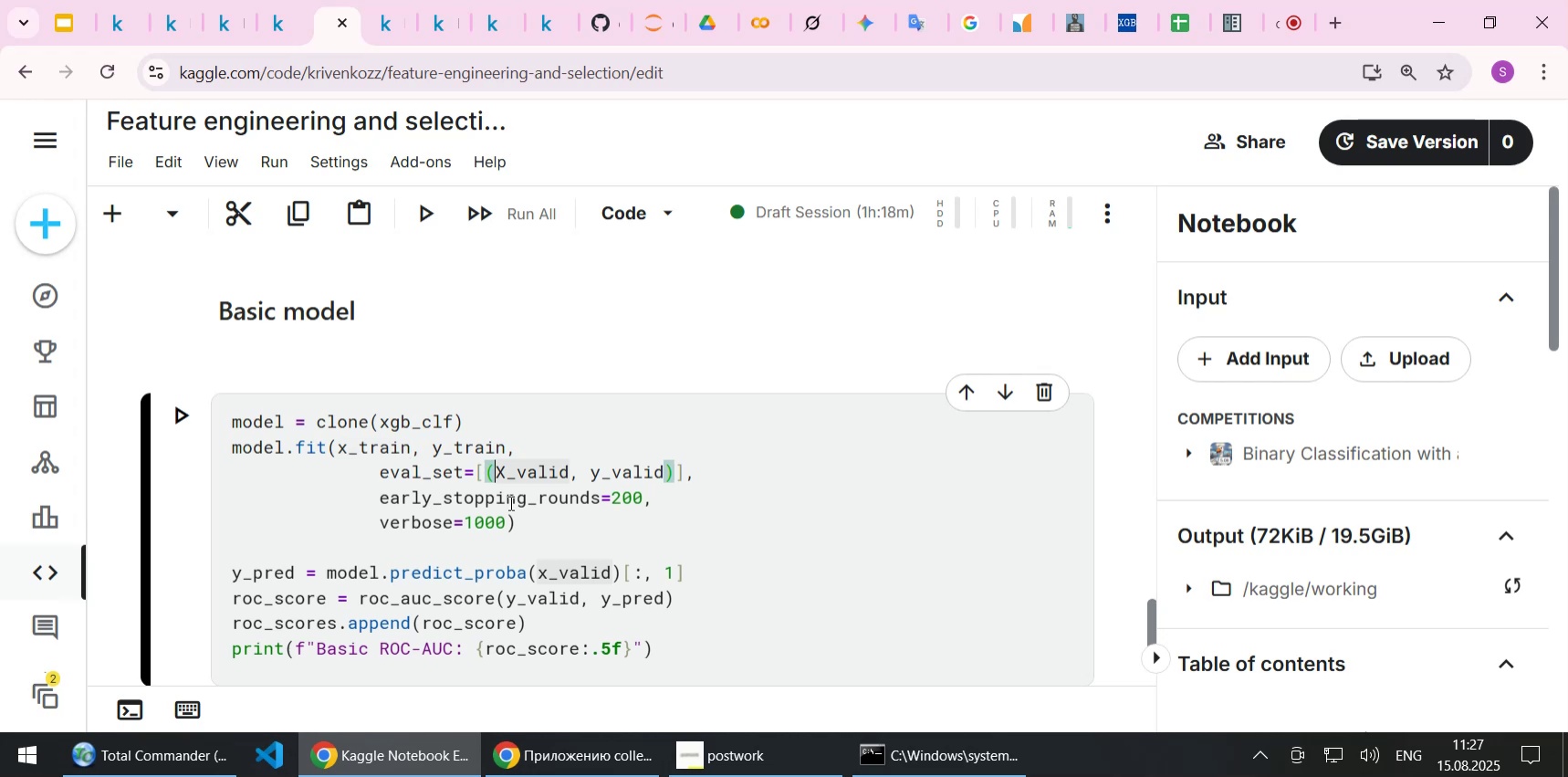 
key(X)
 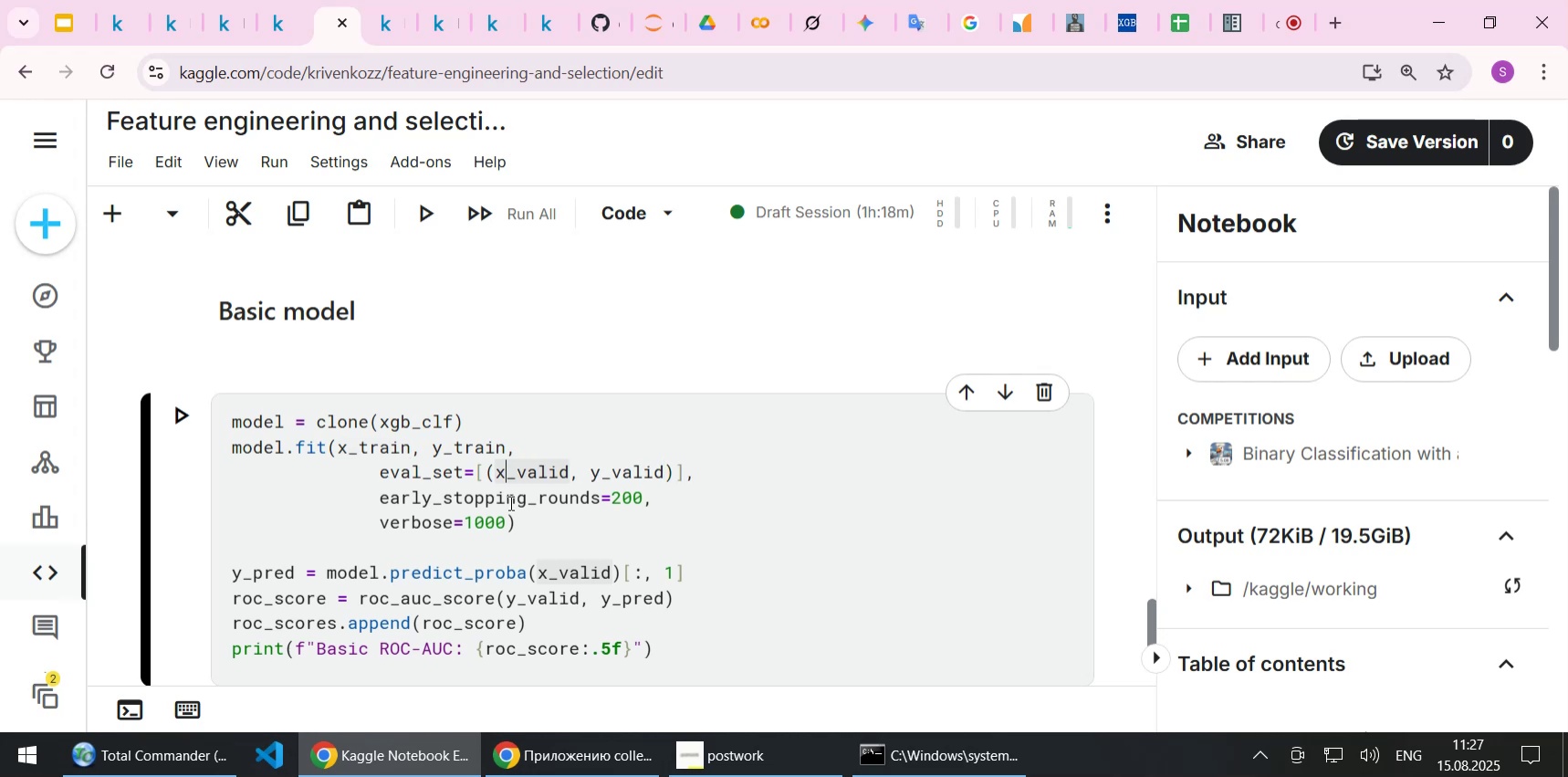 
key(Control+S)
 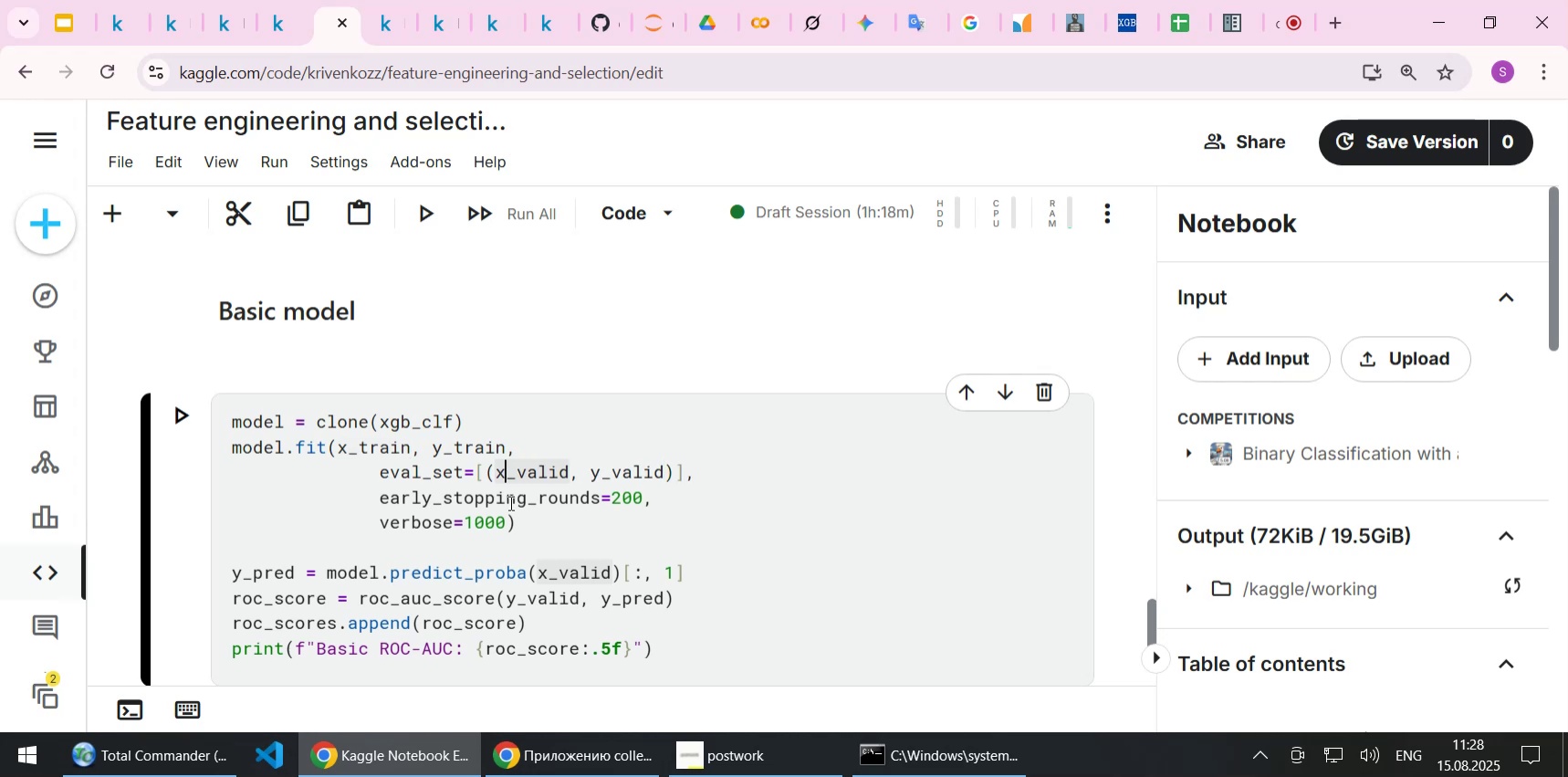 
scroll: coordinate [509, 502], scroll_direction: up, amount: 4.0
 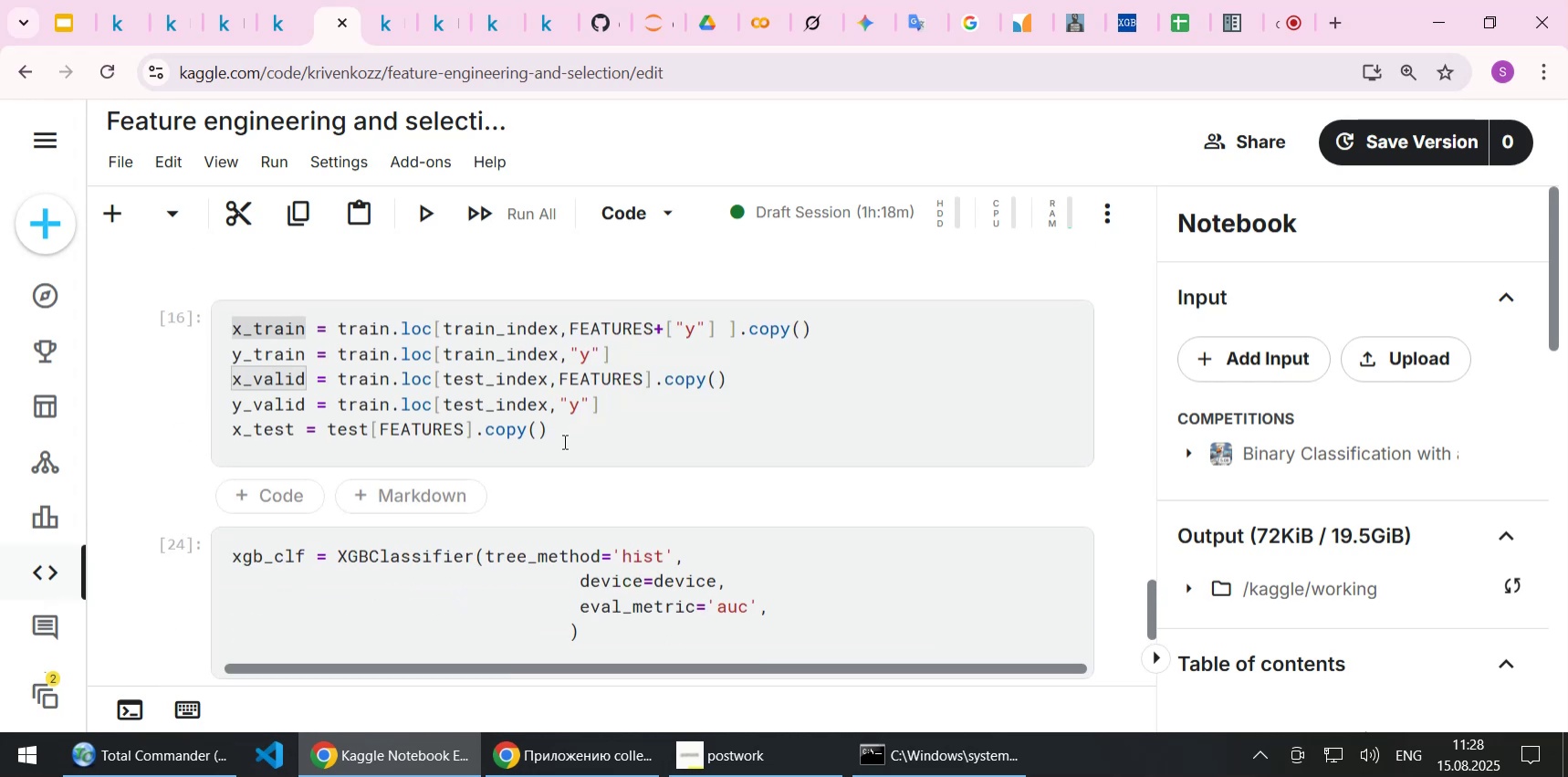 
left_click([599, 415])
 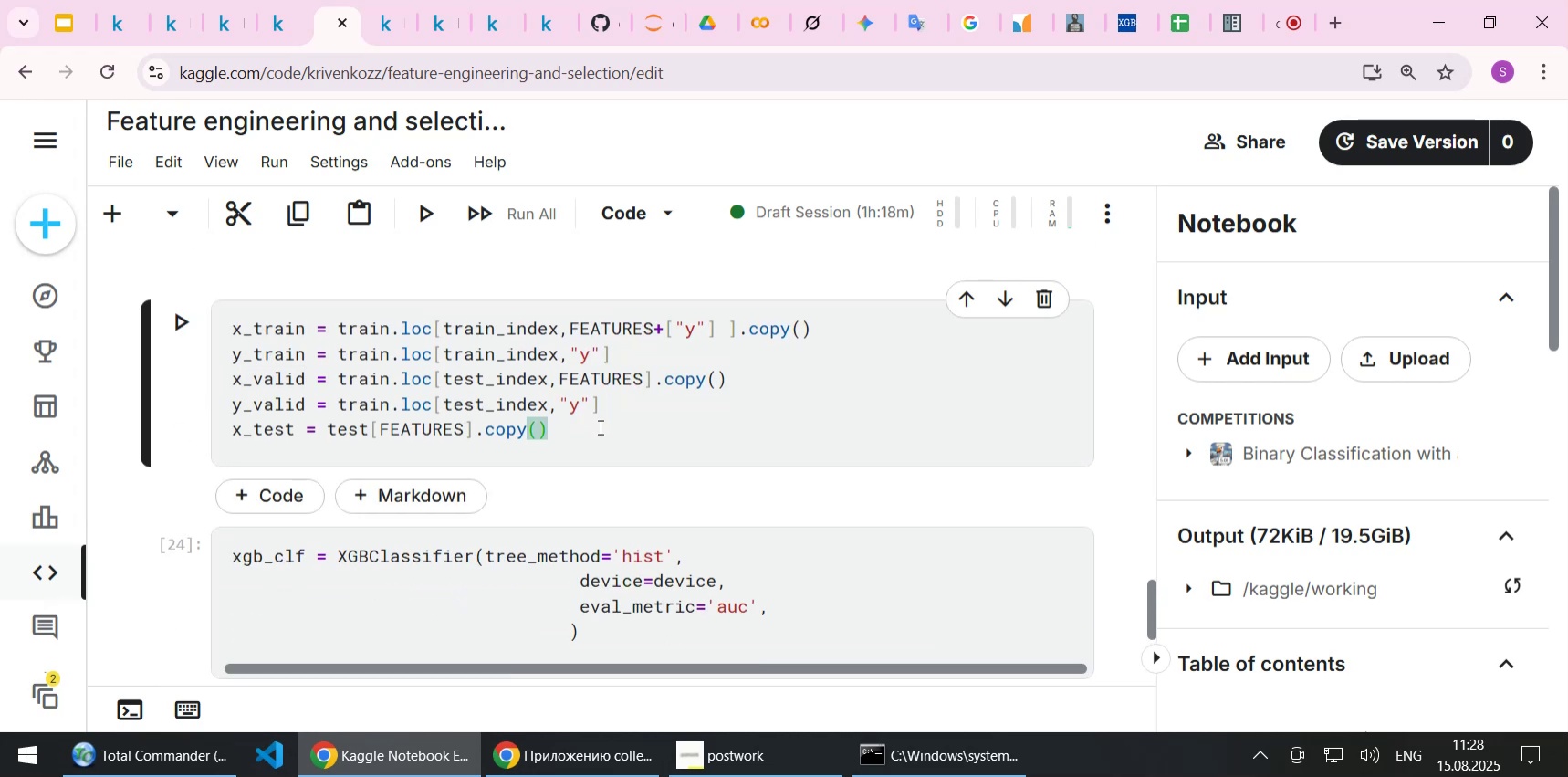 
scroll: coordinate [599, 426], scroll_direction: up, amount: 1.0
 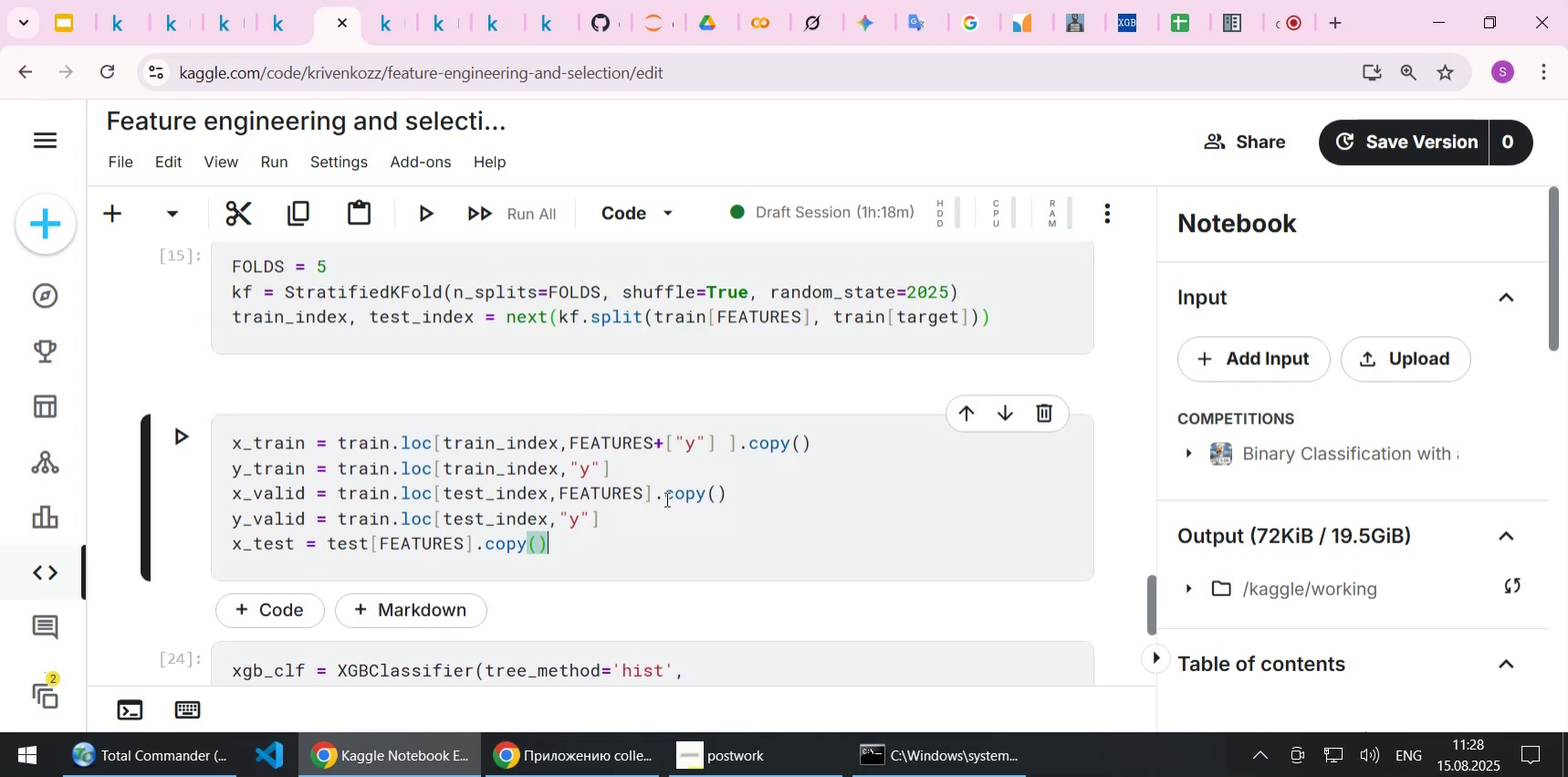 
scroll: coordinate [665, 499], scroll_direction: down, amount: 4.0
 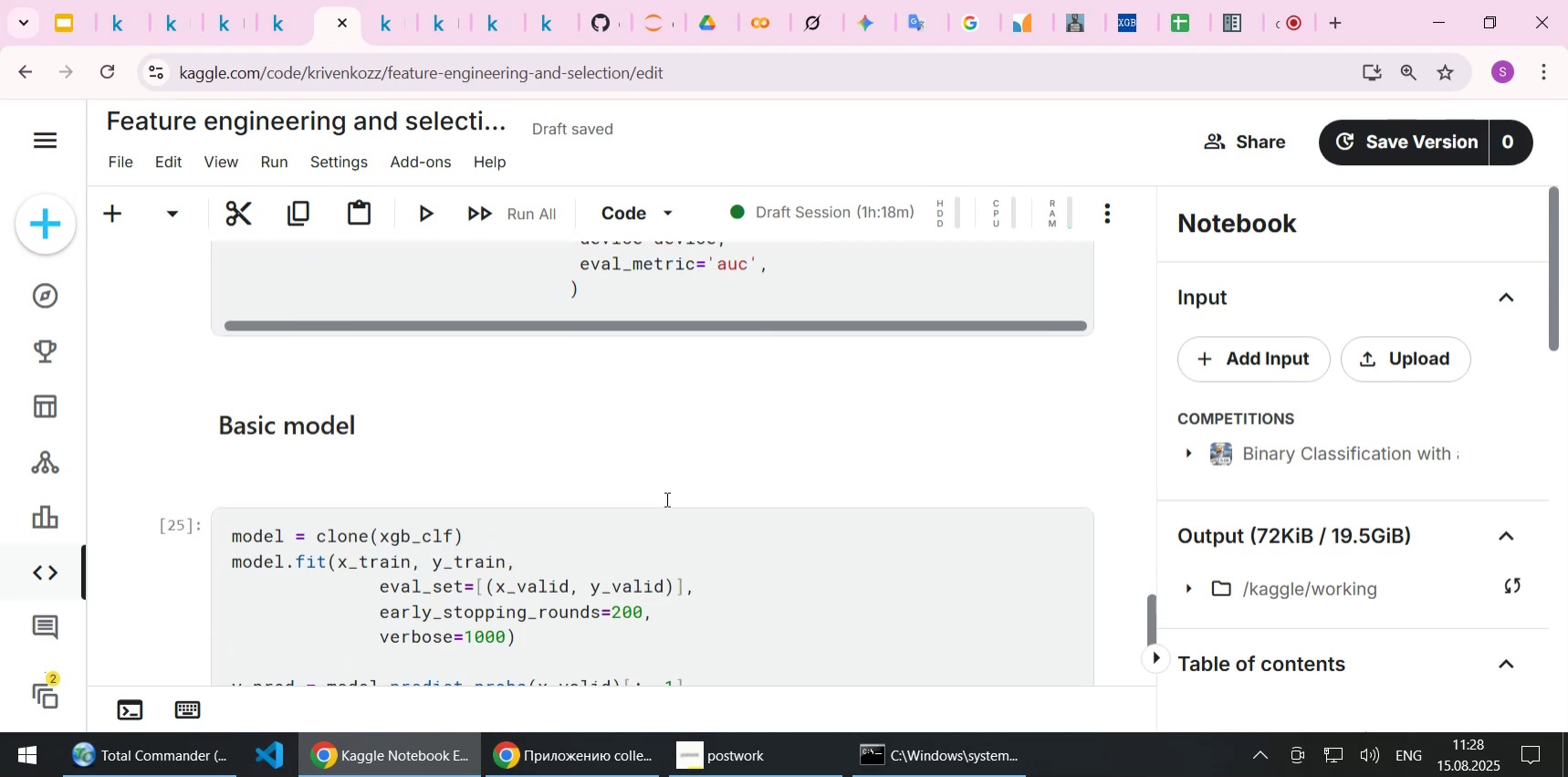 
wait(7.73)
 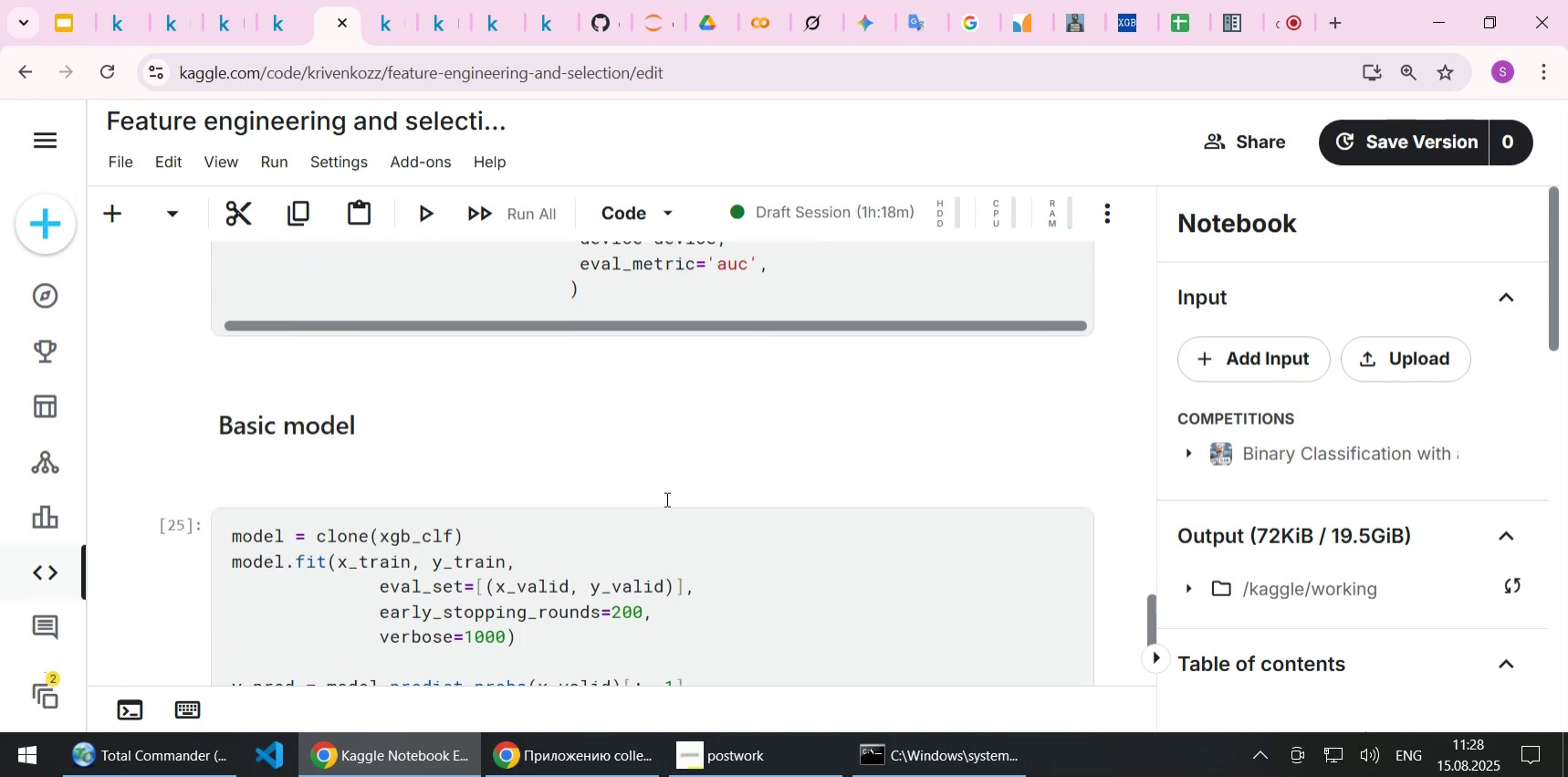 
left_click([646, 530])
 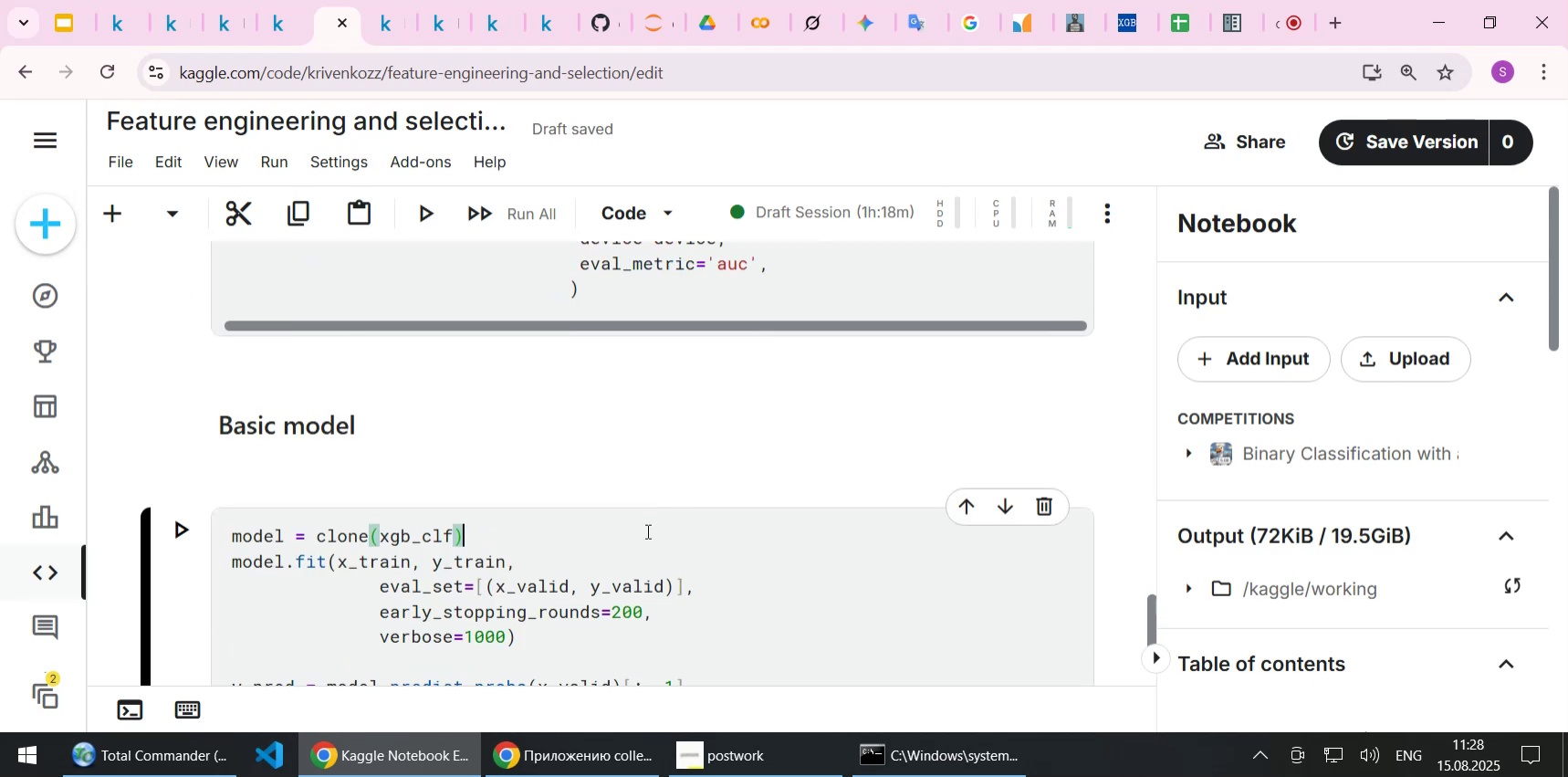 
key(Shift+Enter)
 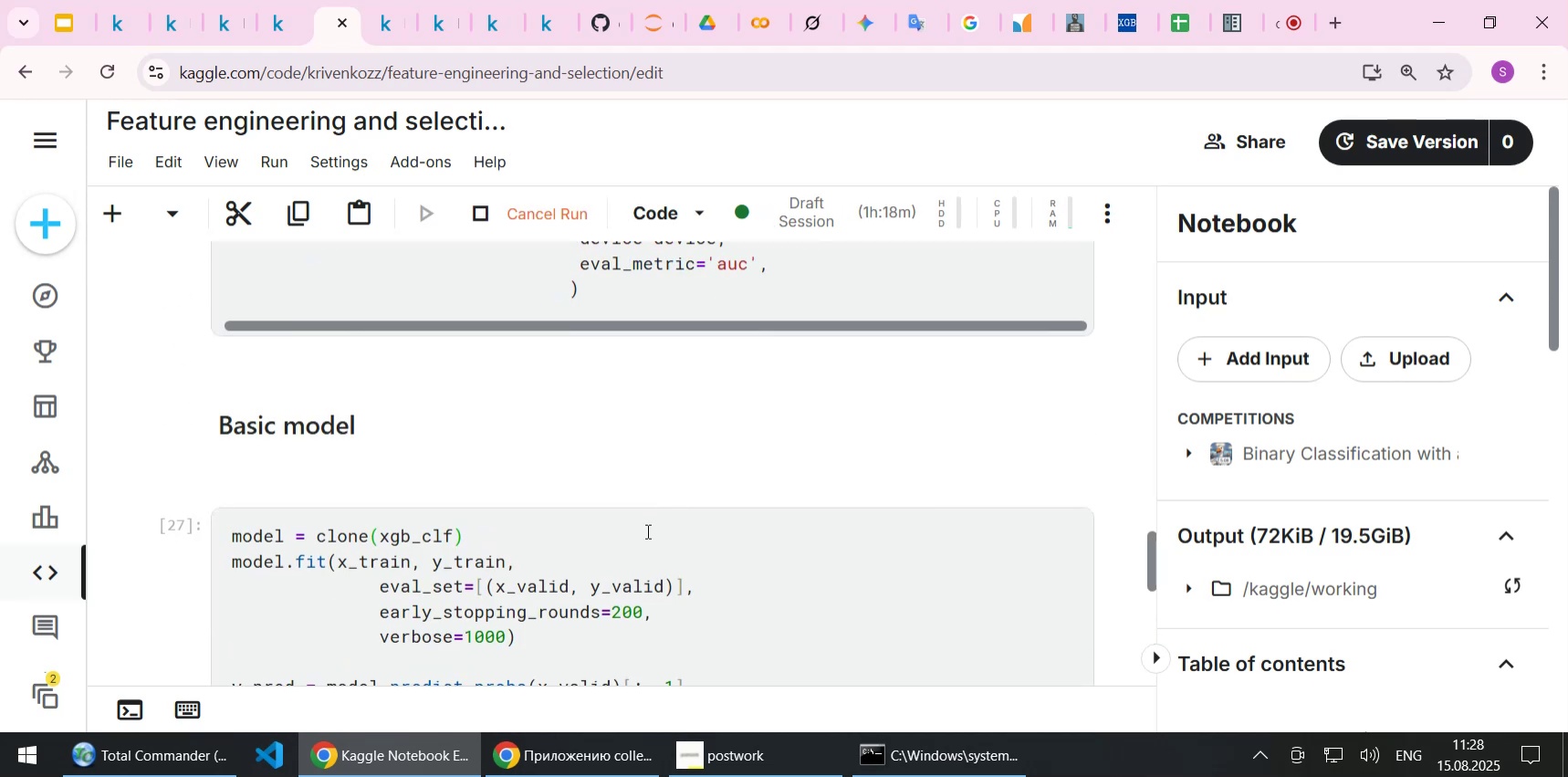 
scroll: coordinate [723, 522], scroll_direction: down, amount: 10.0
 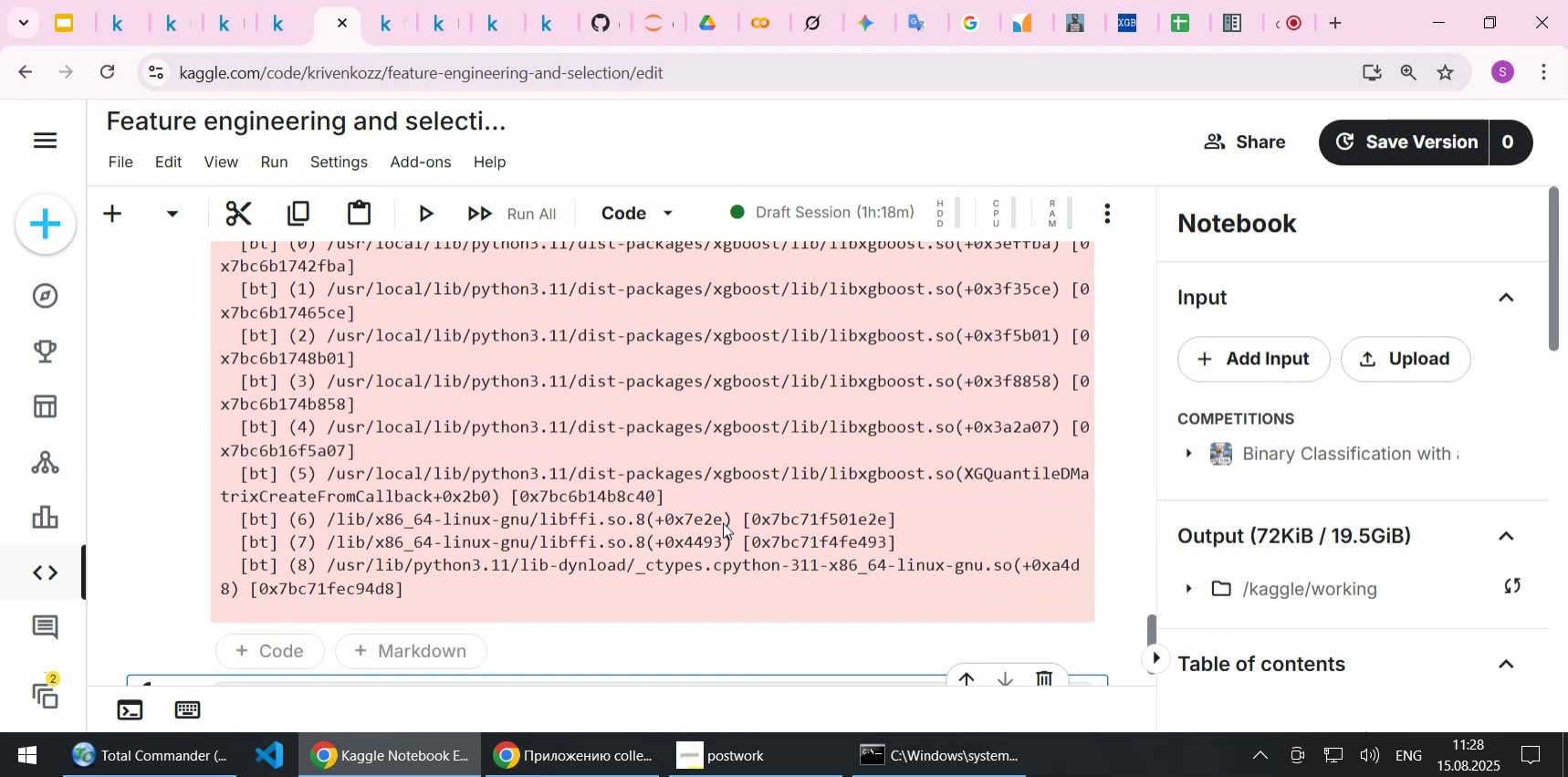 
scroll: coordinate [723, 522], scroll_direction: up, amount: 5.0
 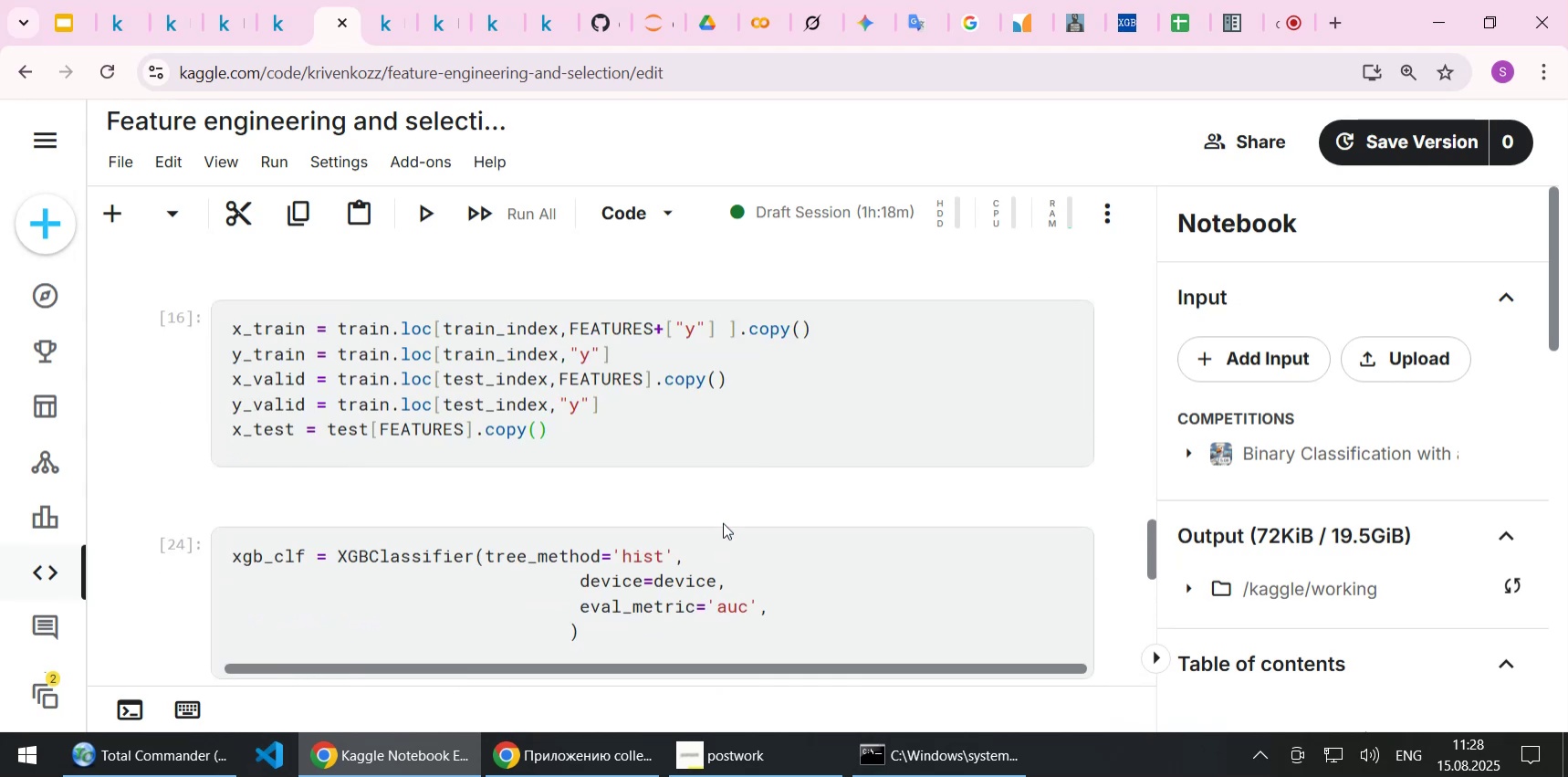 
scroll: coordinate [611, 509], scroll_direction: down, amount: 1.0
 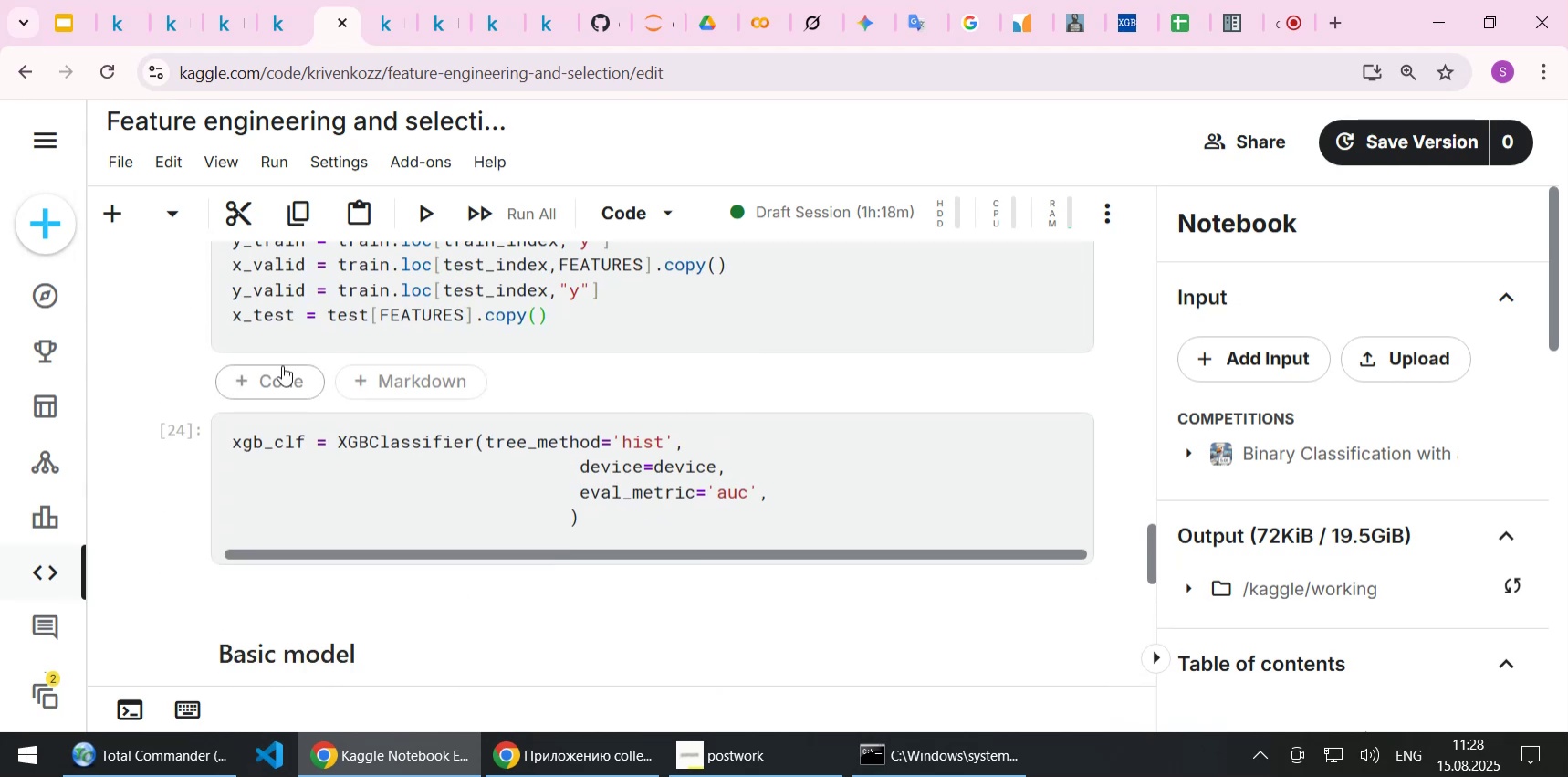 
left_click([273, 383])
 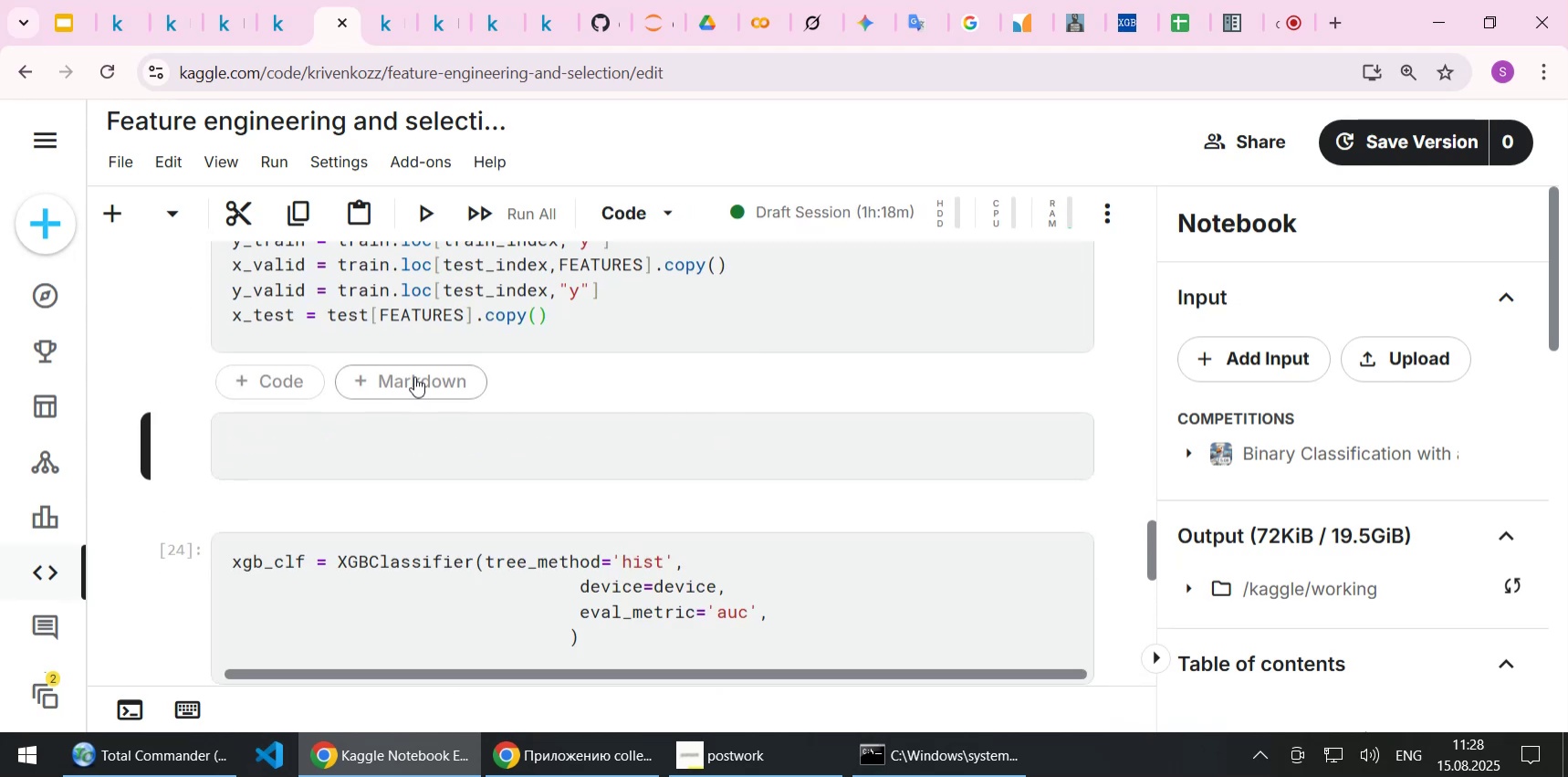 
scroll: coordinate [414, 376], scroll_direction: up, amount: 1.0
 